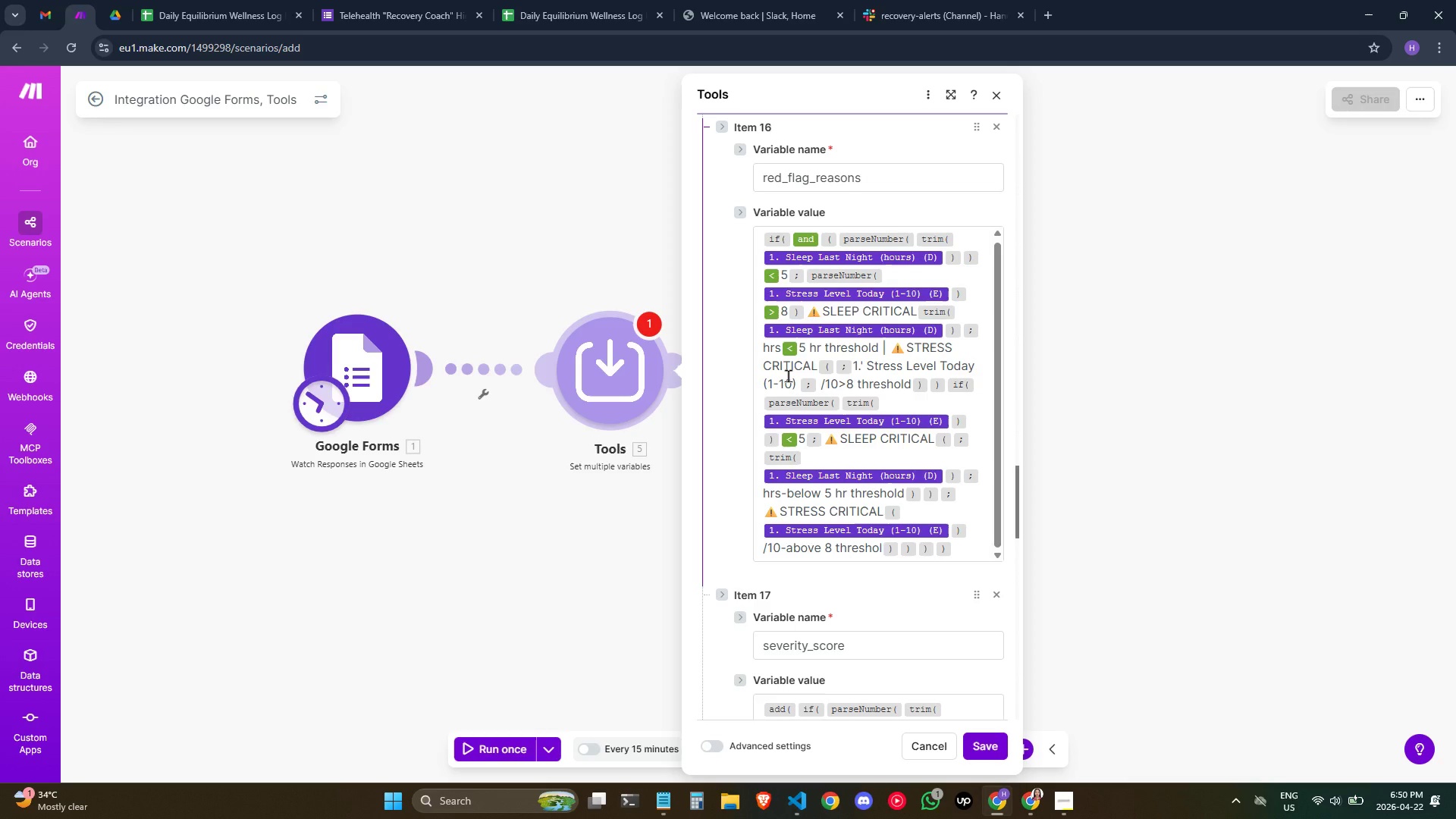 
mouse_move([837, 389])
 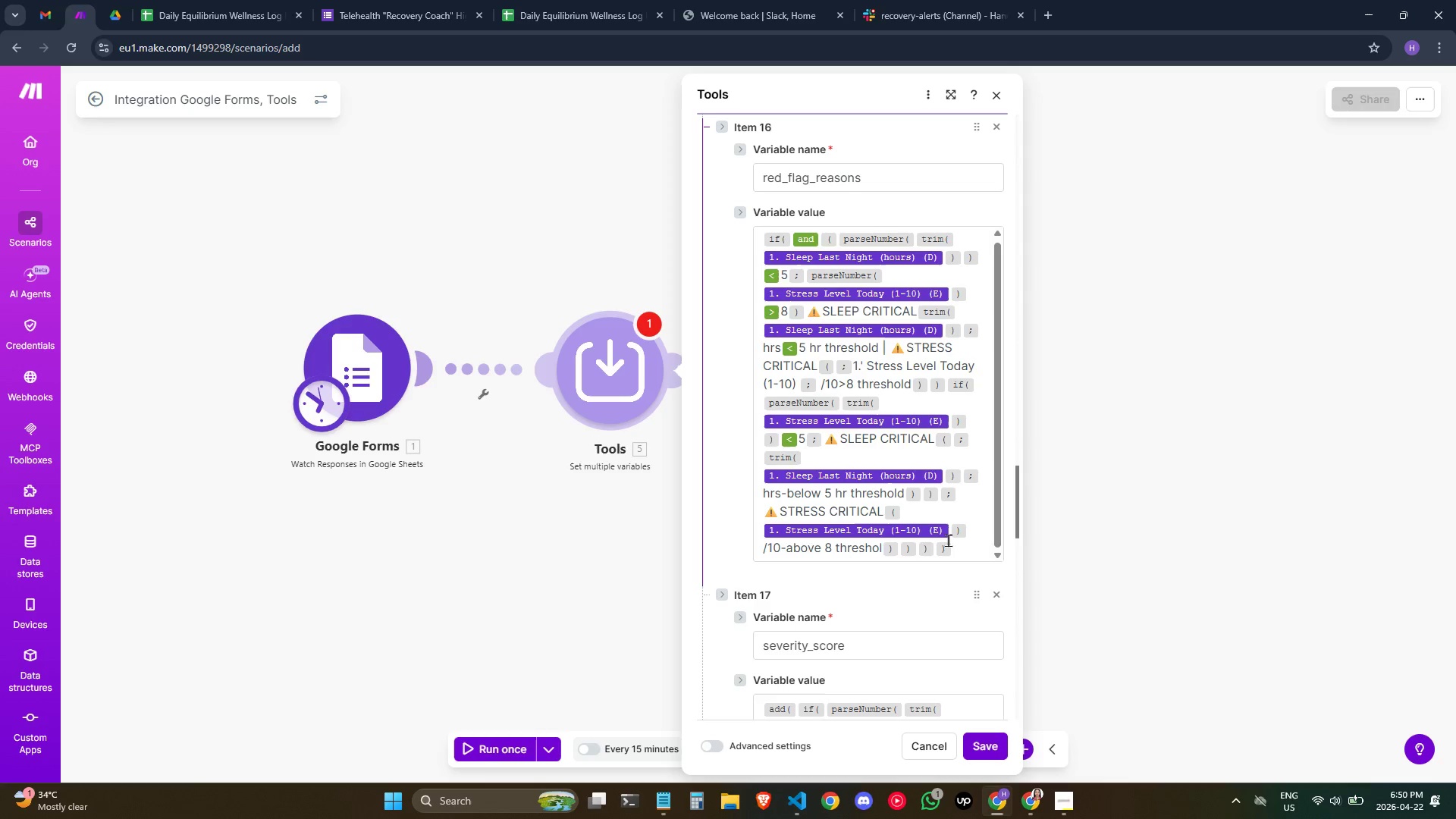 
mouse_move([930, 541])
 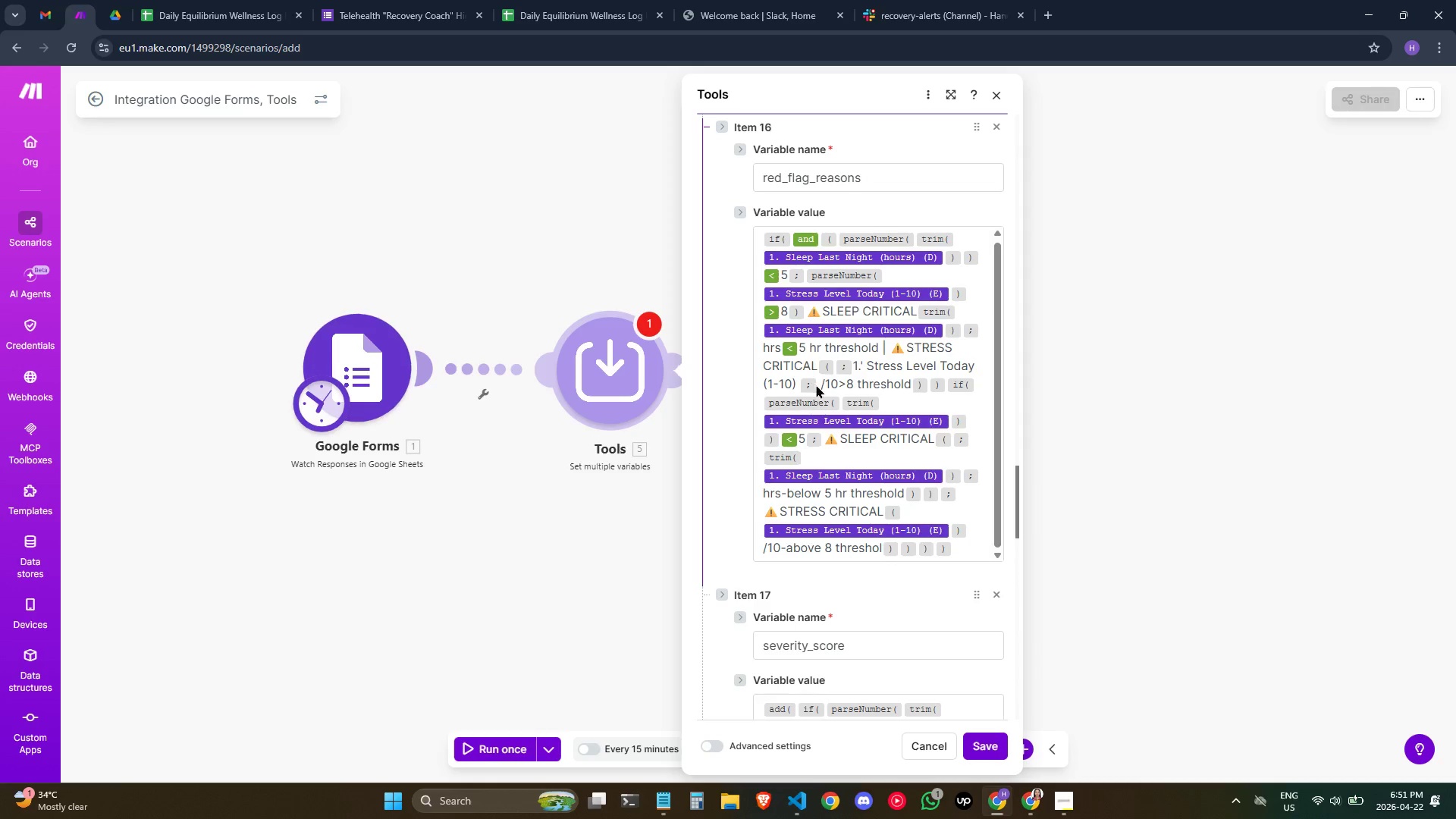 
mouse_move([809, 337])
 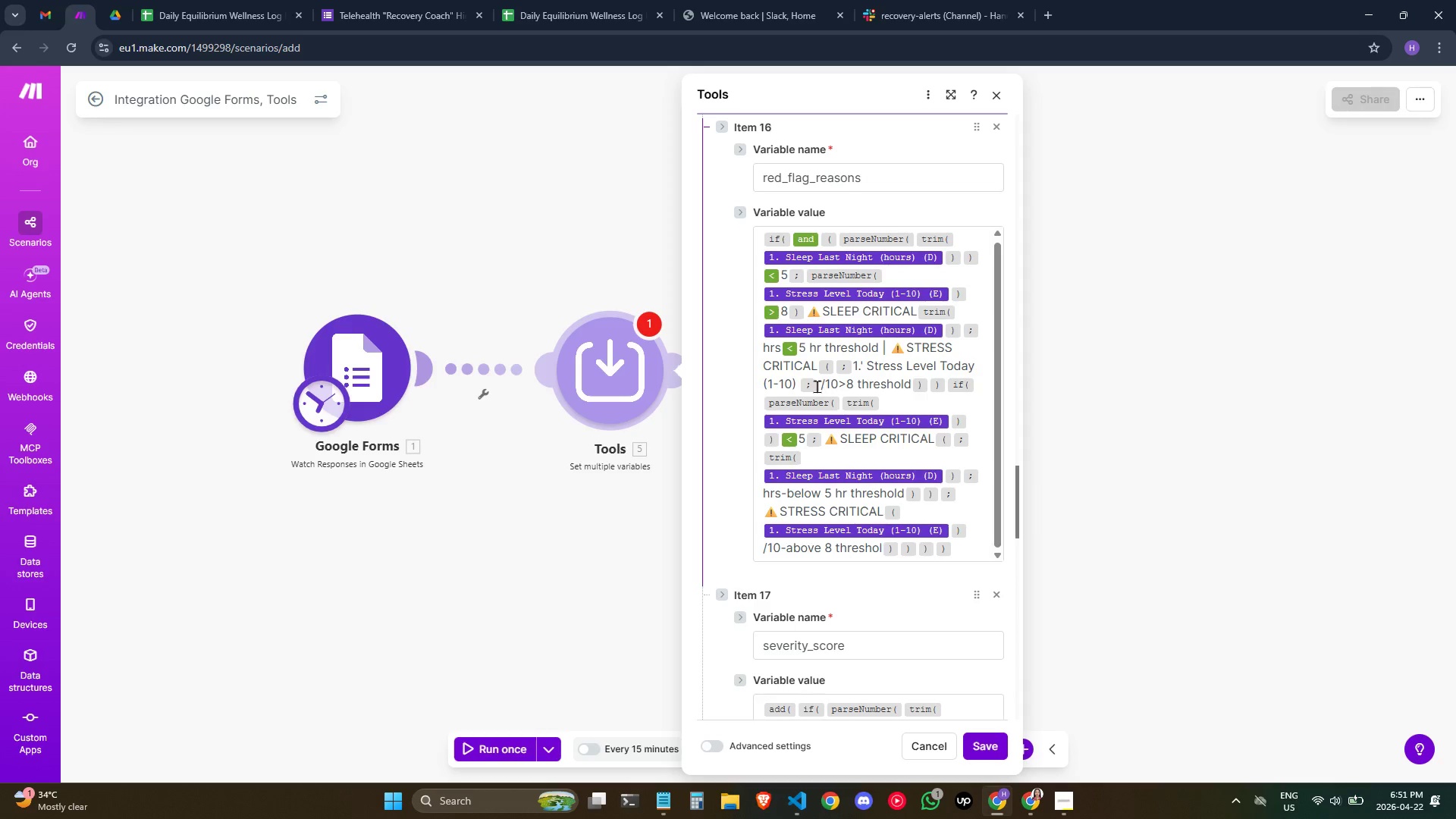 
mouse_move([824, 420])
 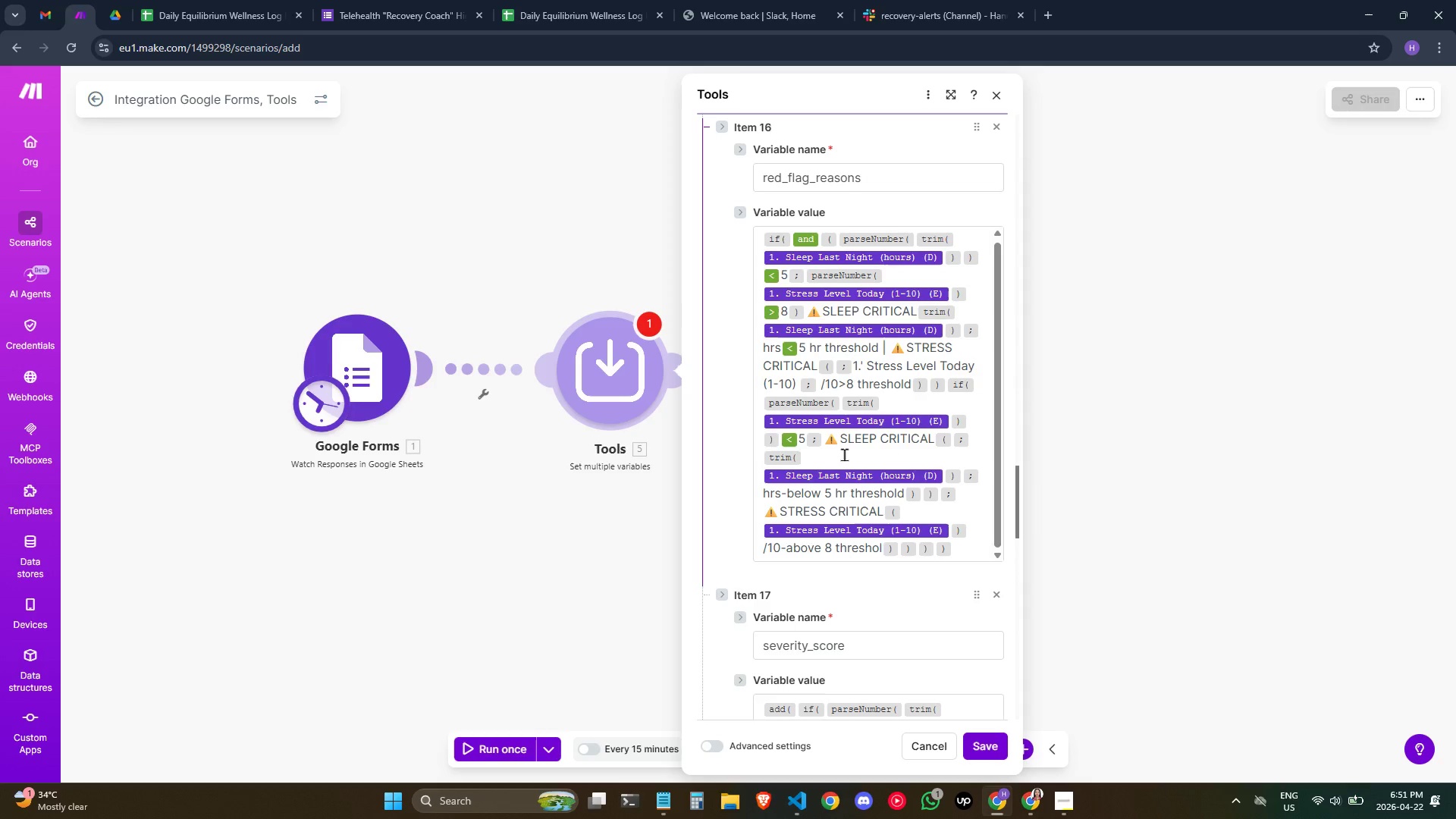 
wait(11.63)
 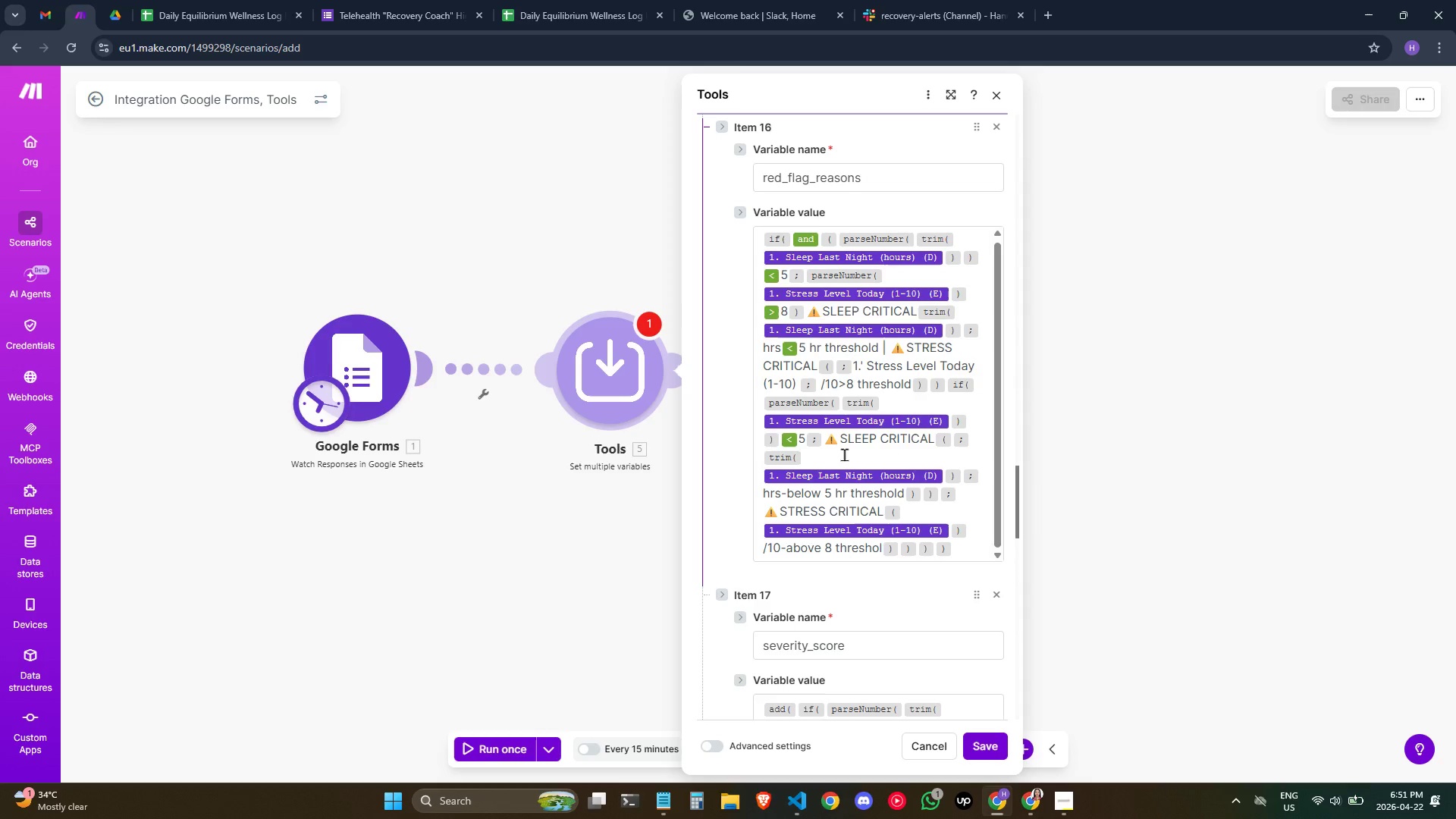 
mouse_move([861, 347])
 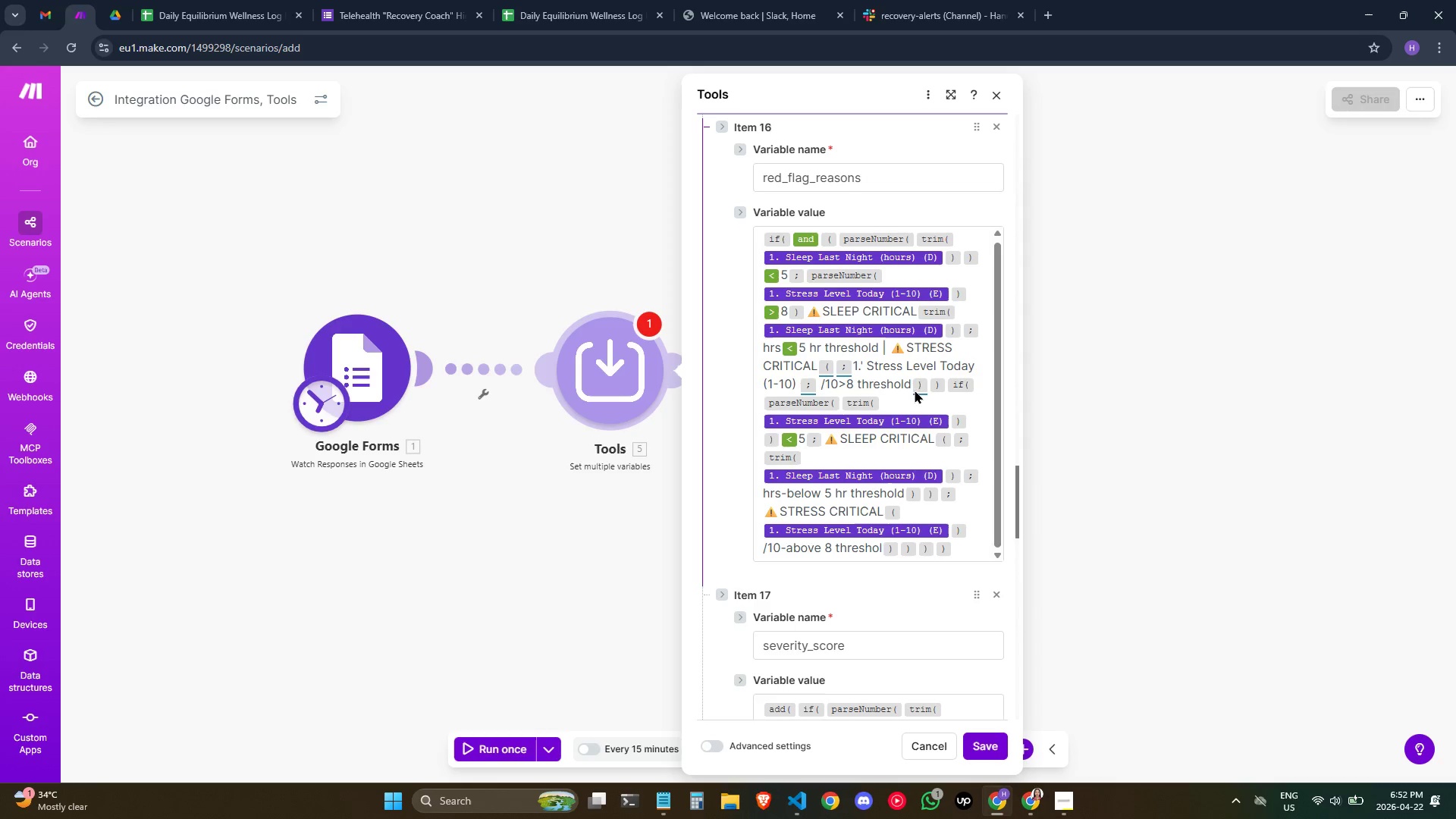 
wait(52.04)
 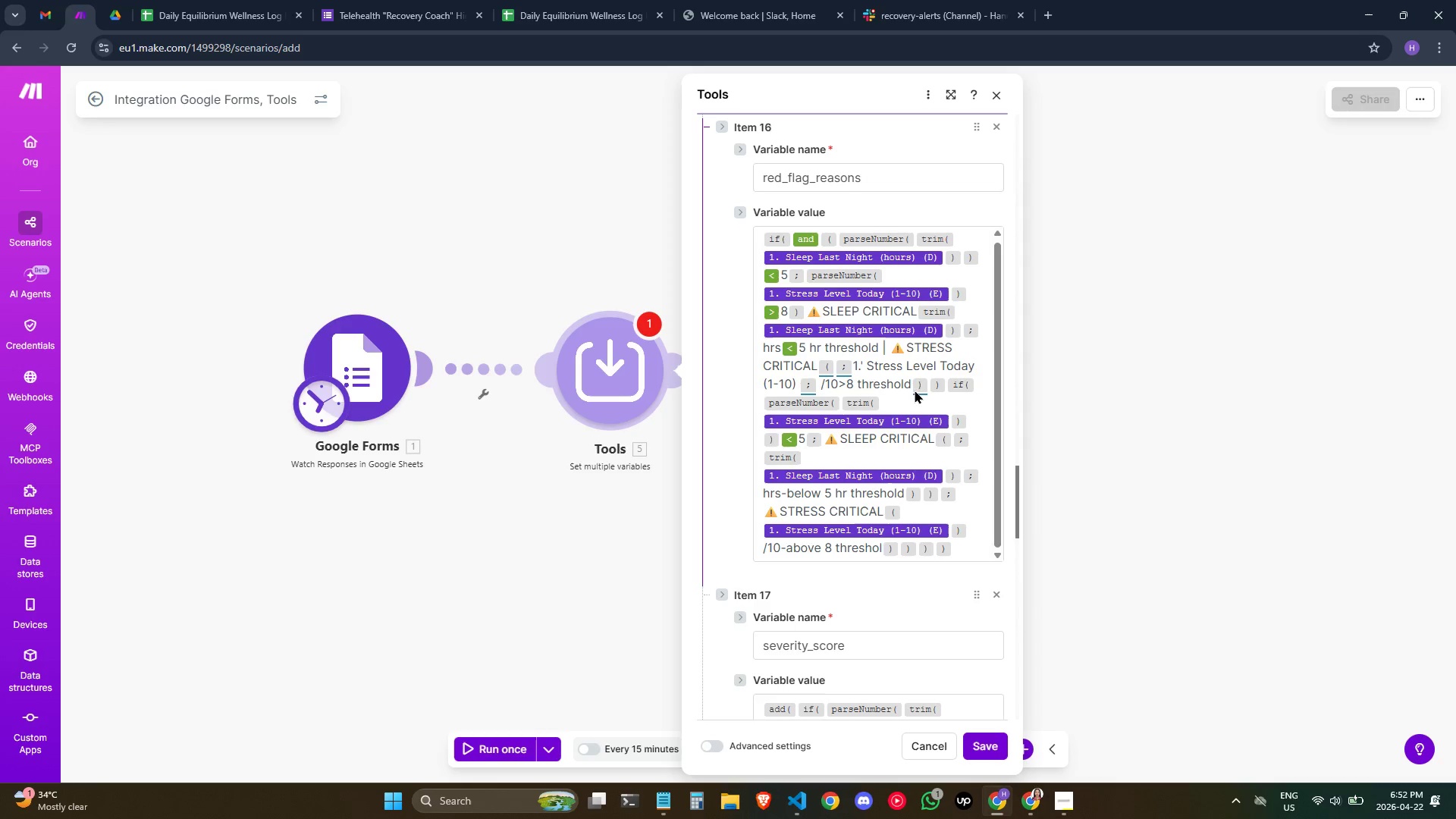 
scroll: coordinate [917, 373], scroll_direction: down, amount: 1.0
 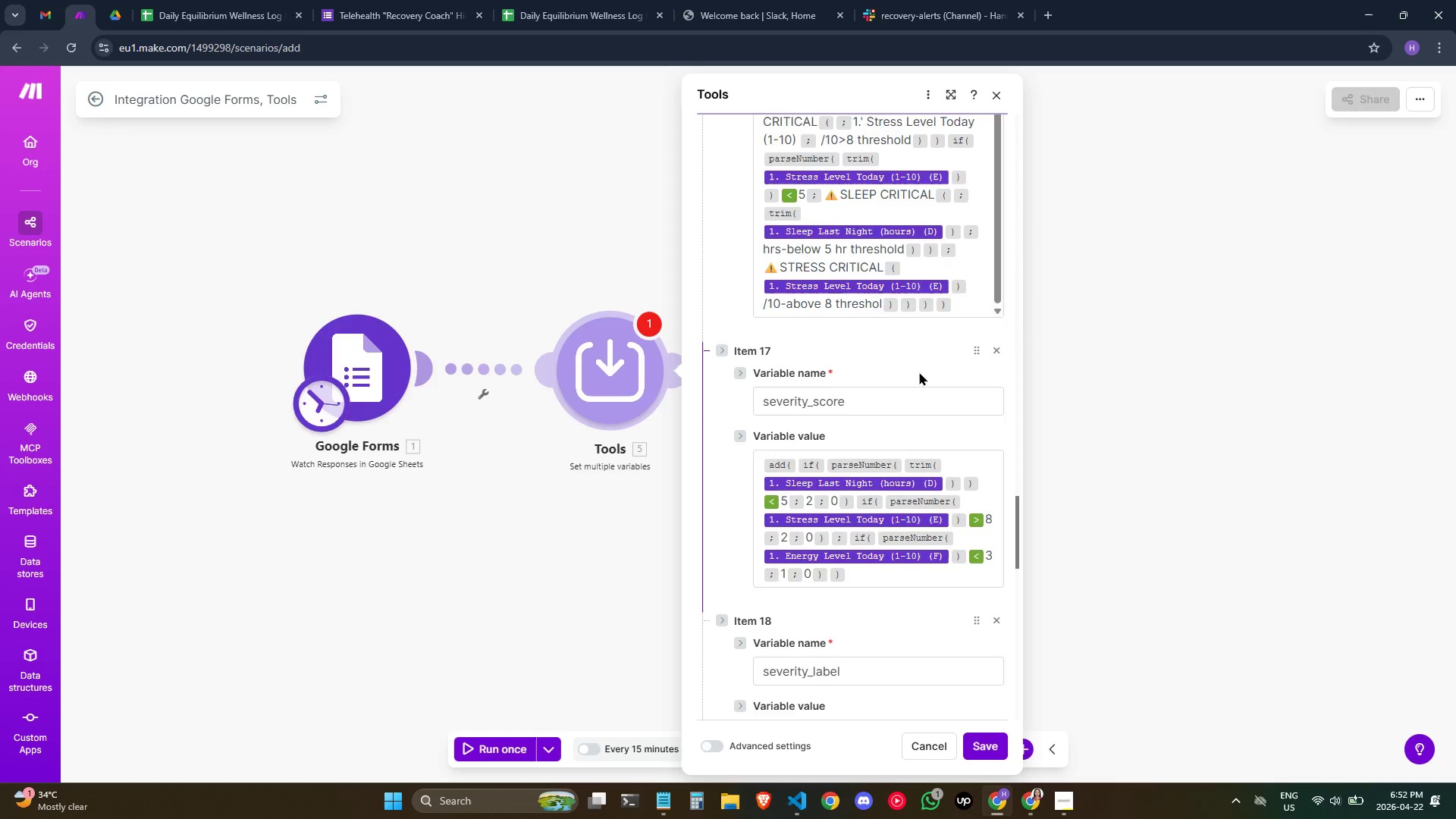 
scroll: coordinate [919, 372], scroll_direction: up, amount: 1.0
 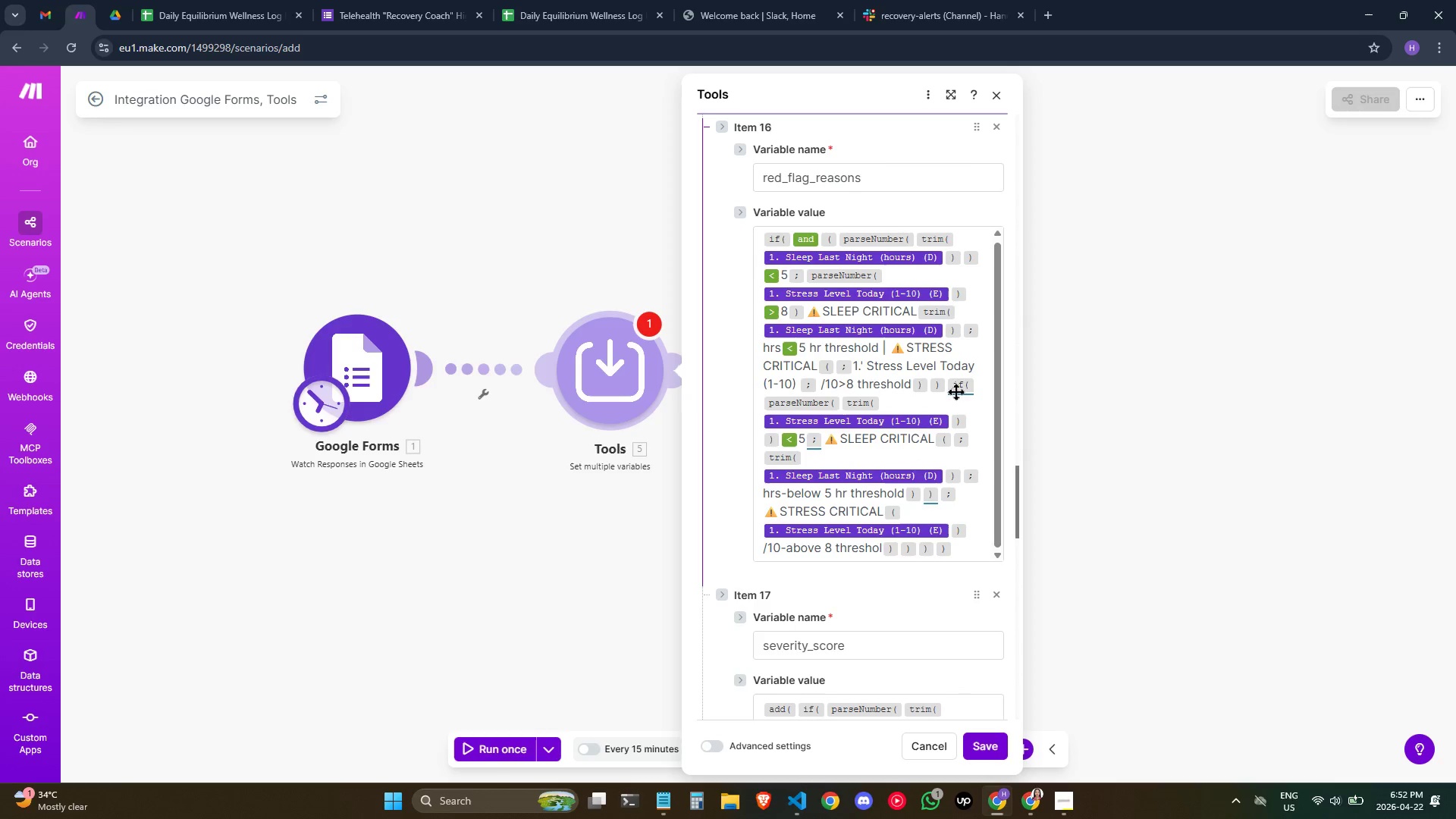 
mouse_move([946, 460])
 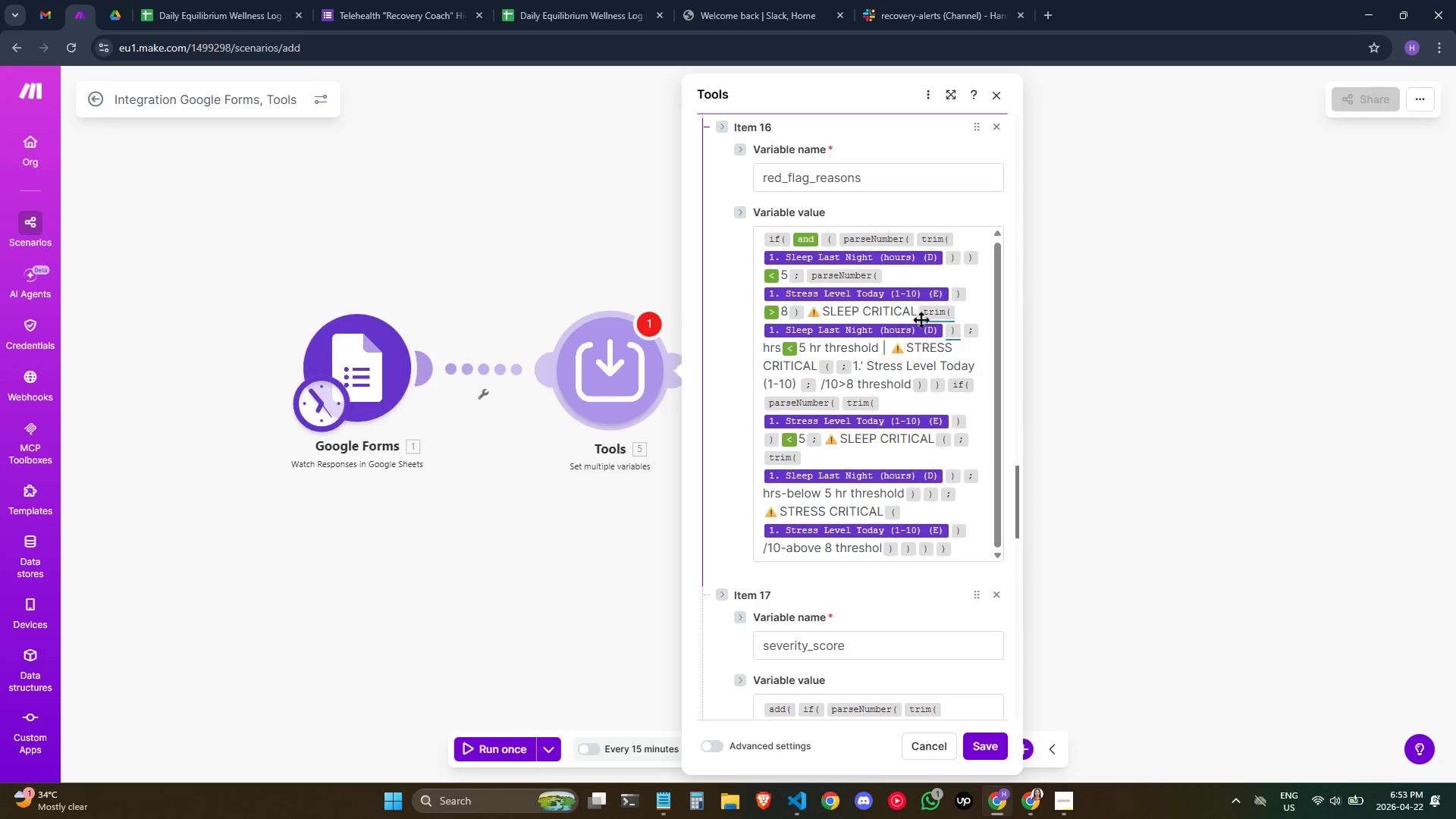 
wait(68.33)
 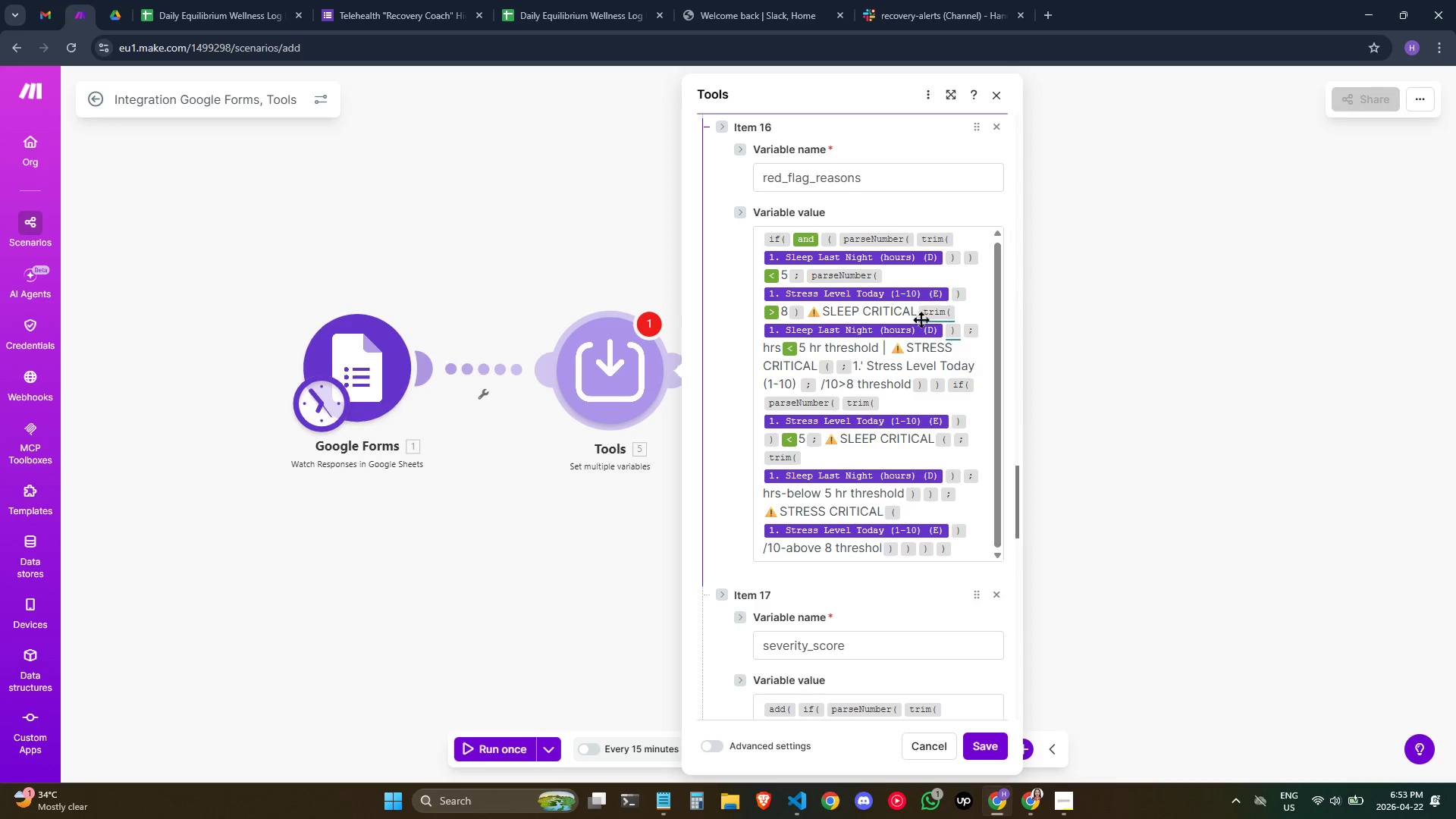 
mouse_move([830, 344])
 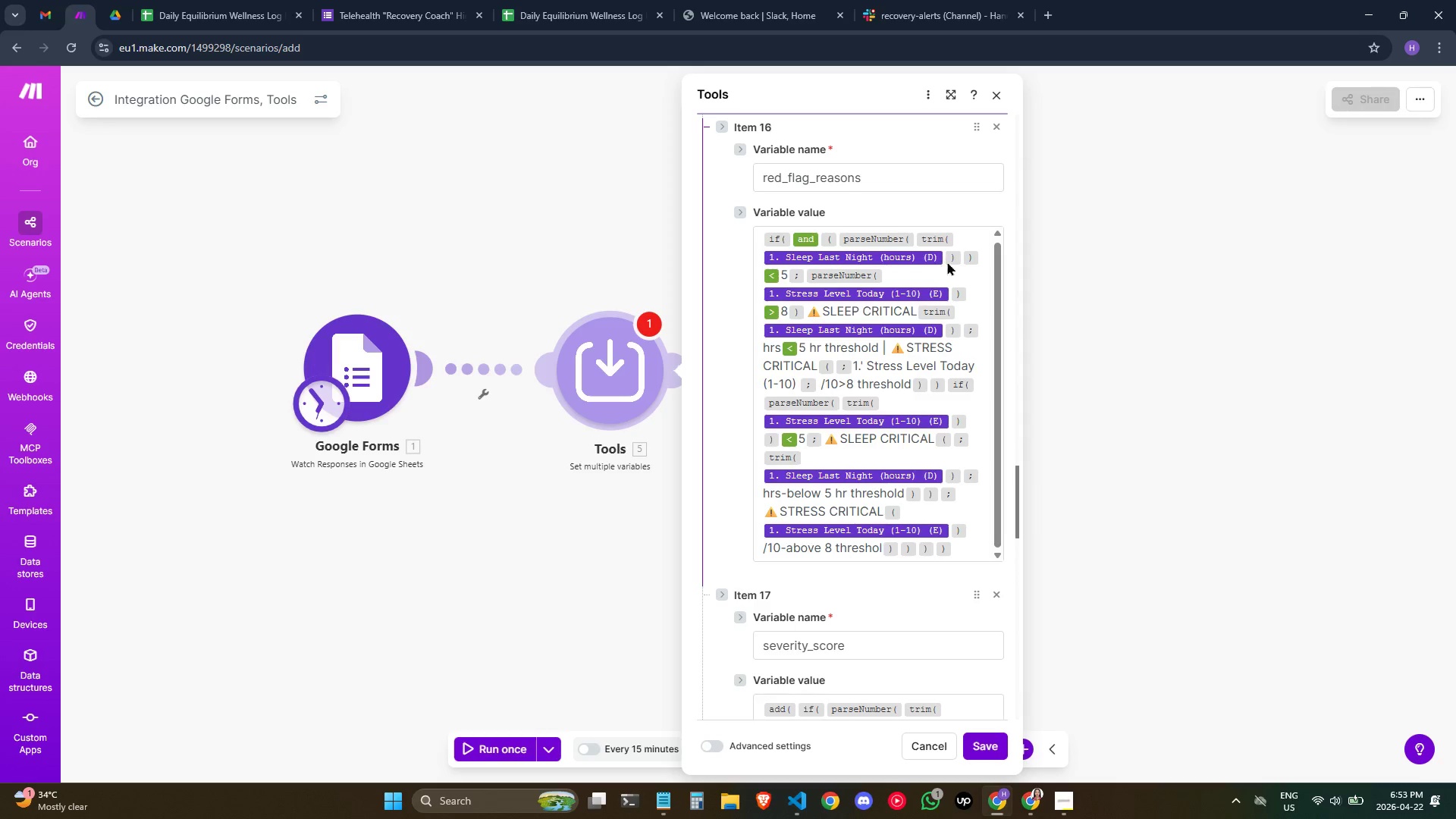 
wait(8.38)
 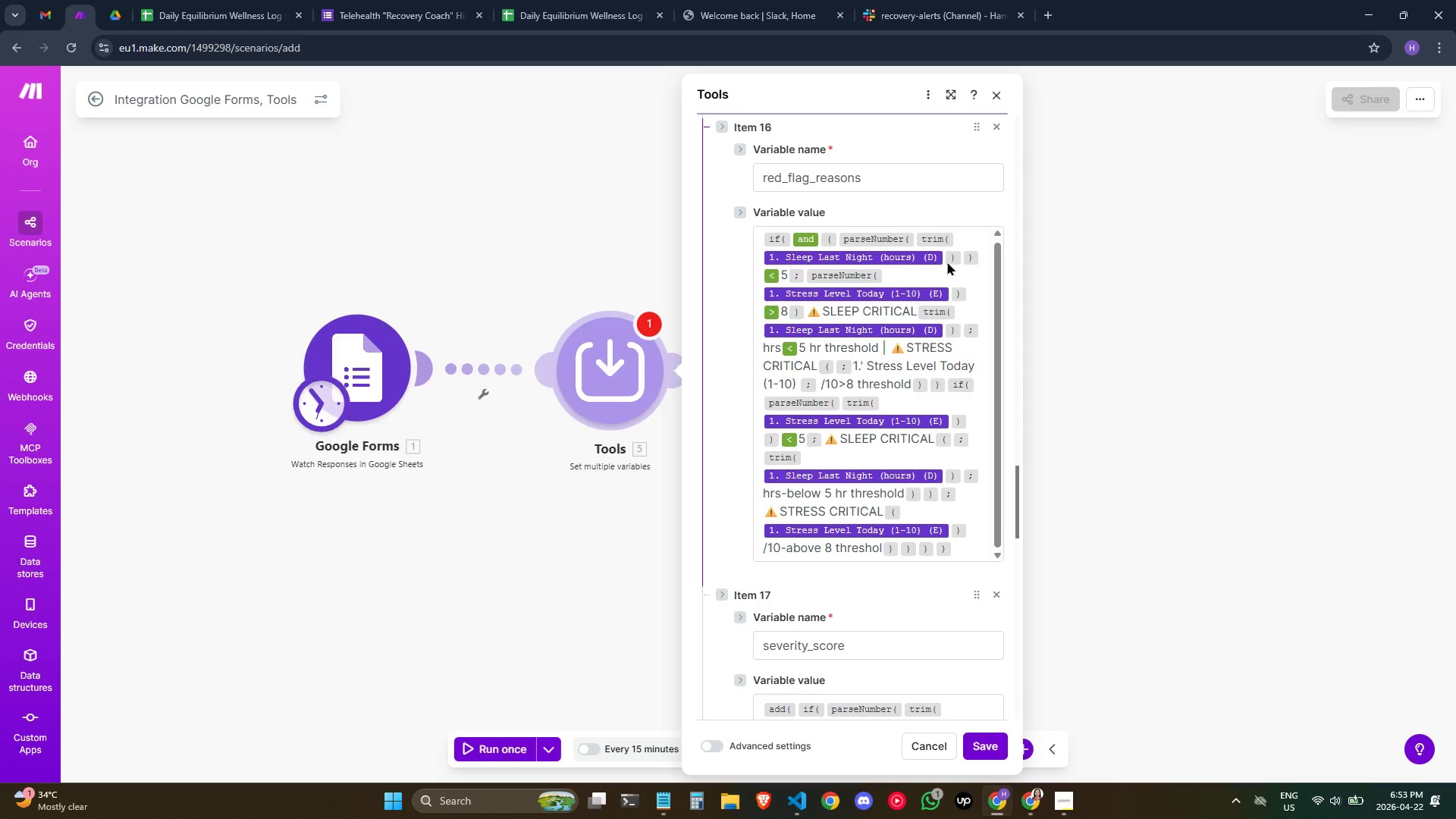 
mouse_move([852, 265])
 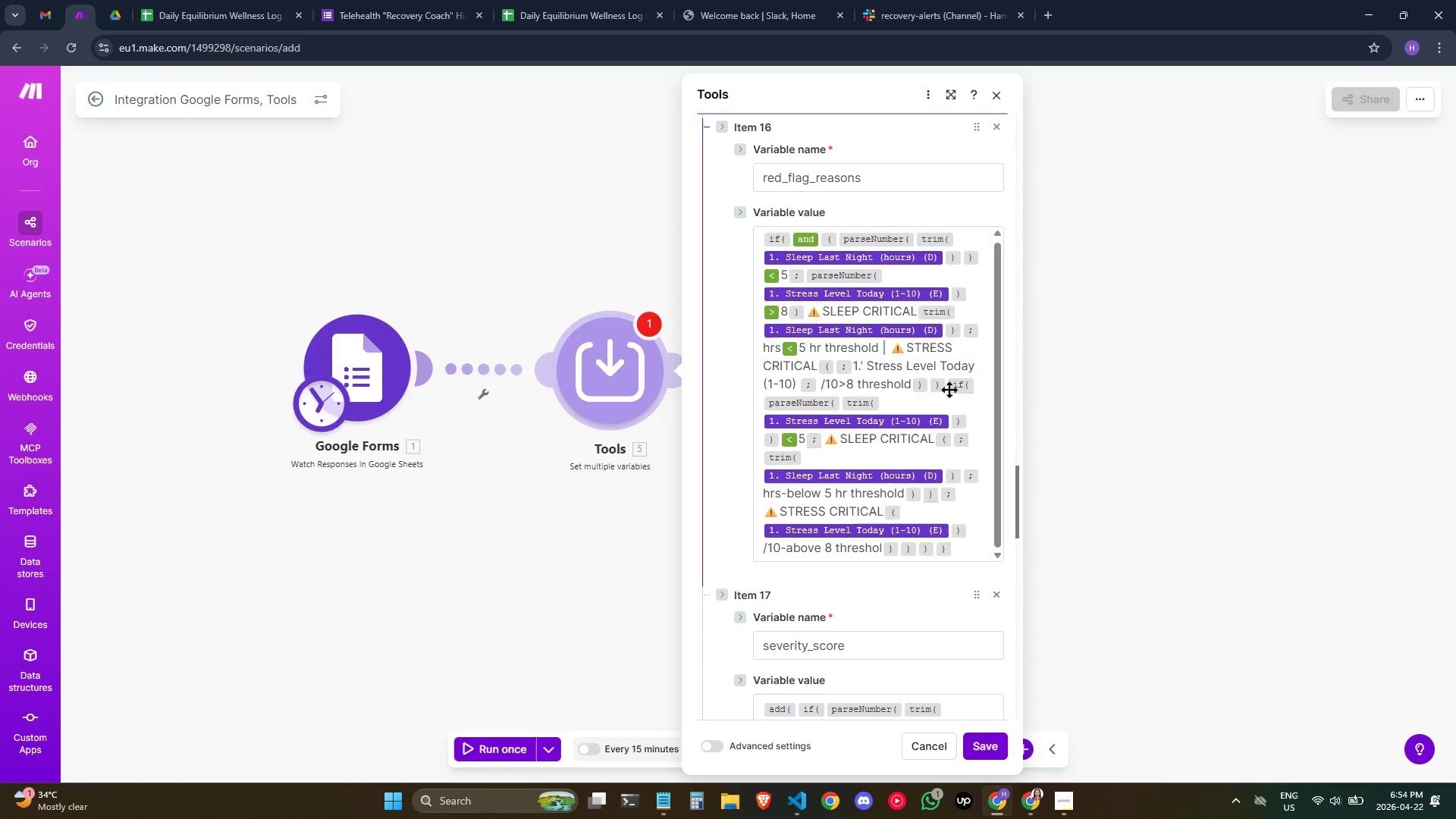 
wait(33.77)
 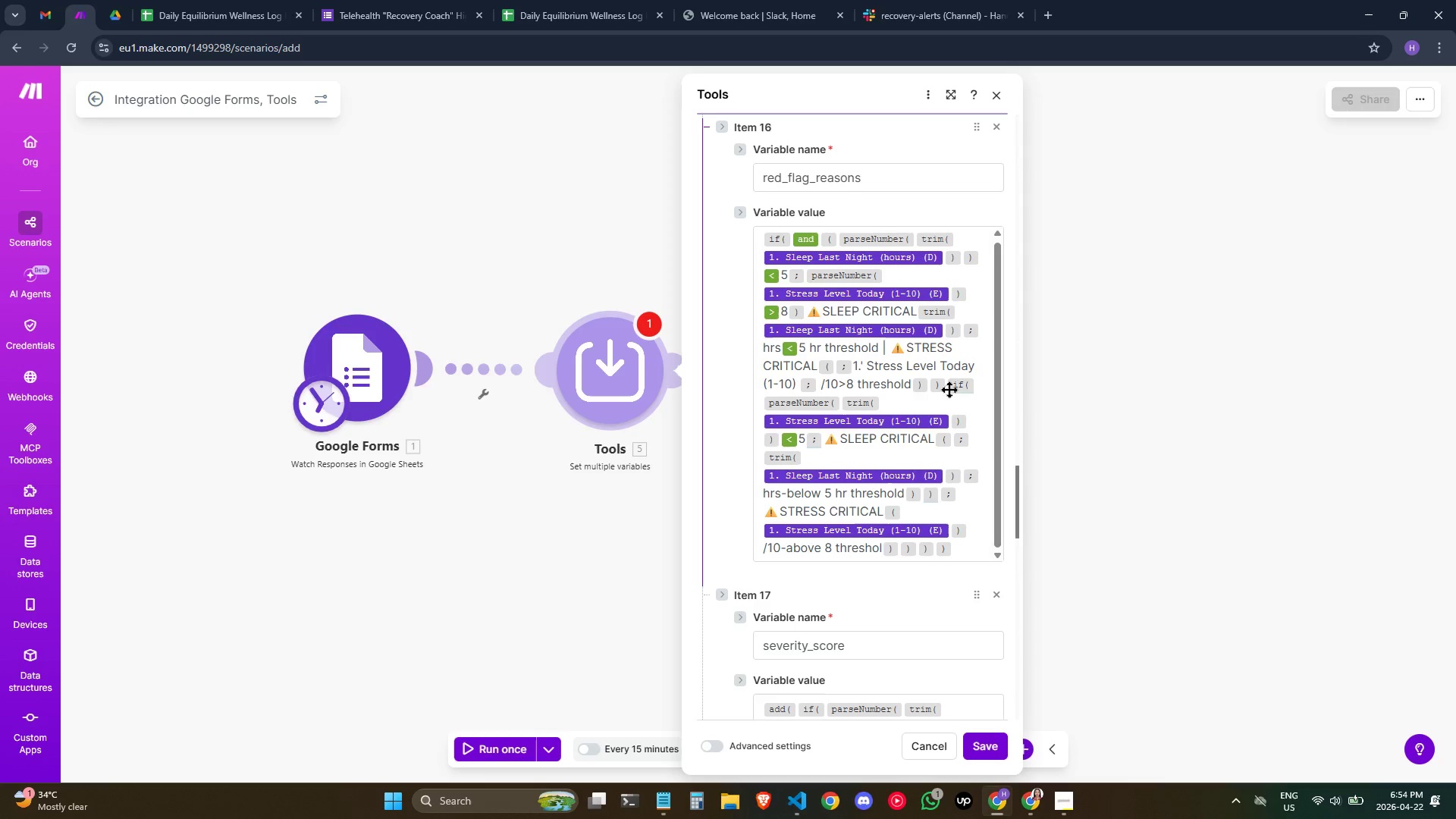 
left_click([805, 316])
 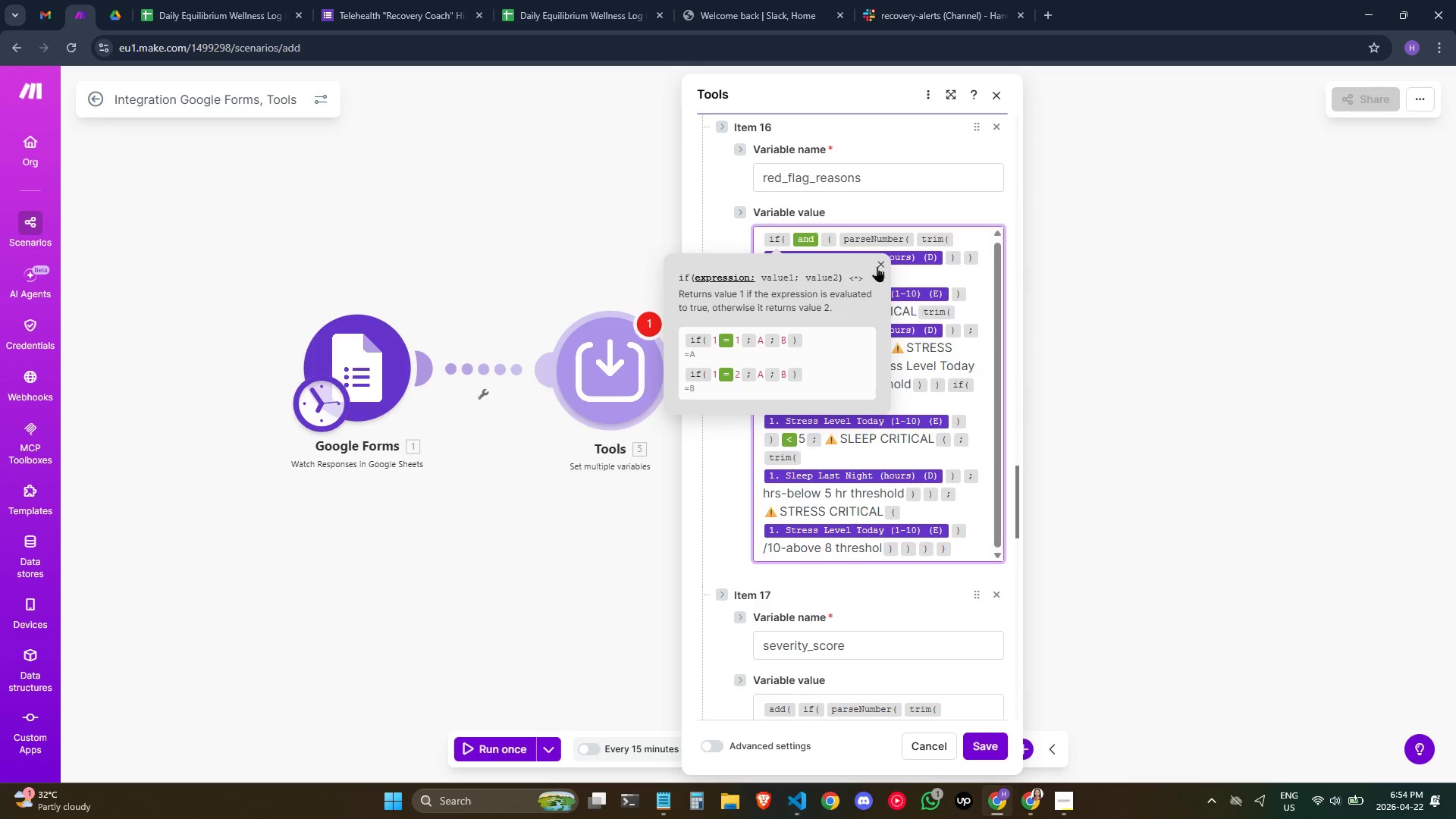 
left_click([880, 262])
 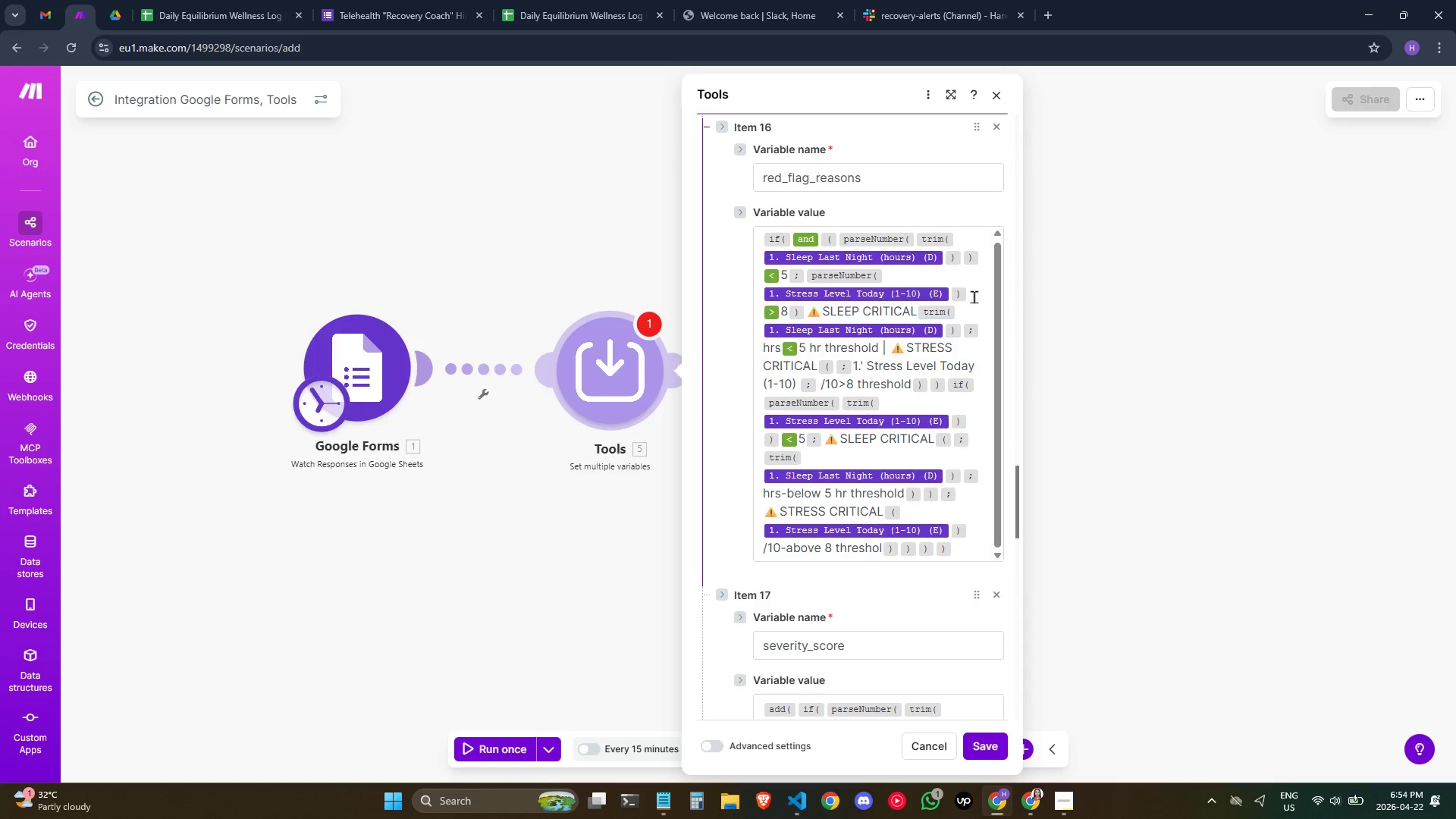 
left_click([974, 297])
 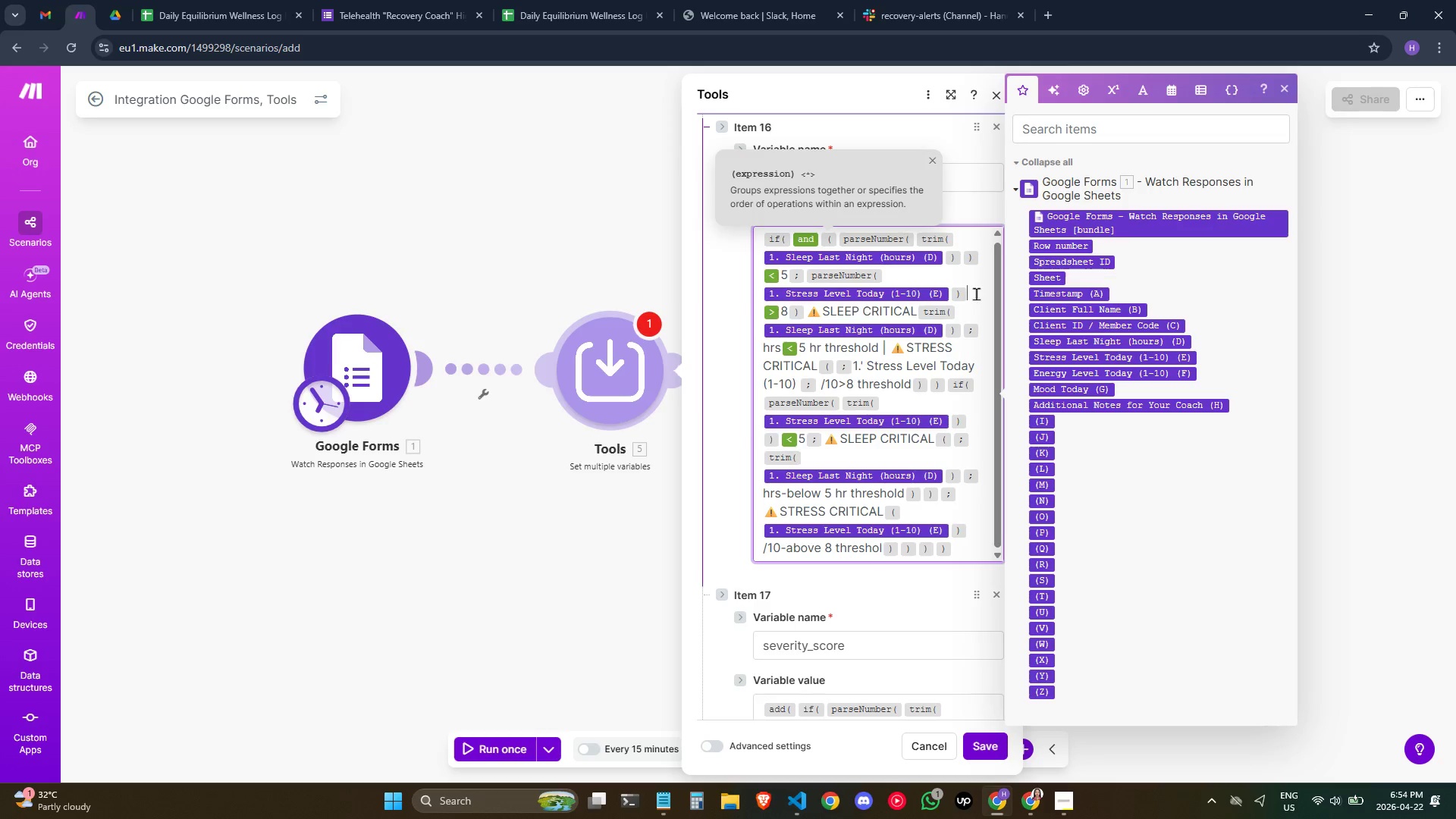 
key(ArrowRight)
 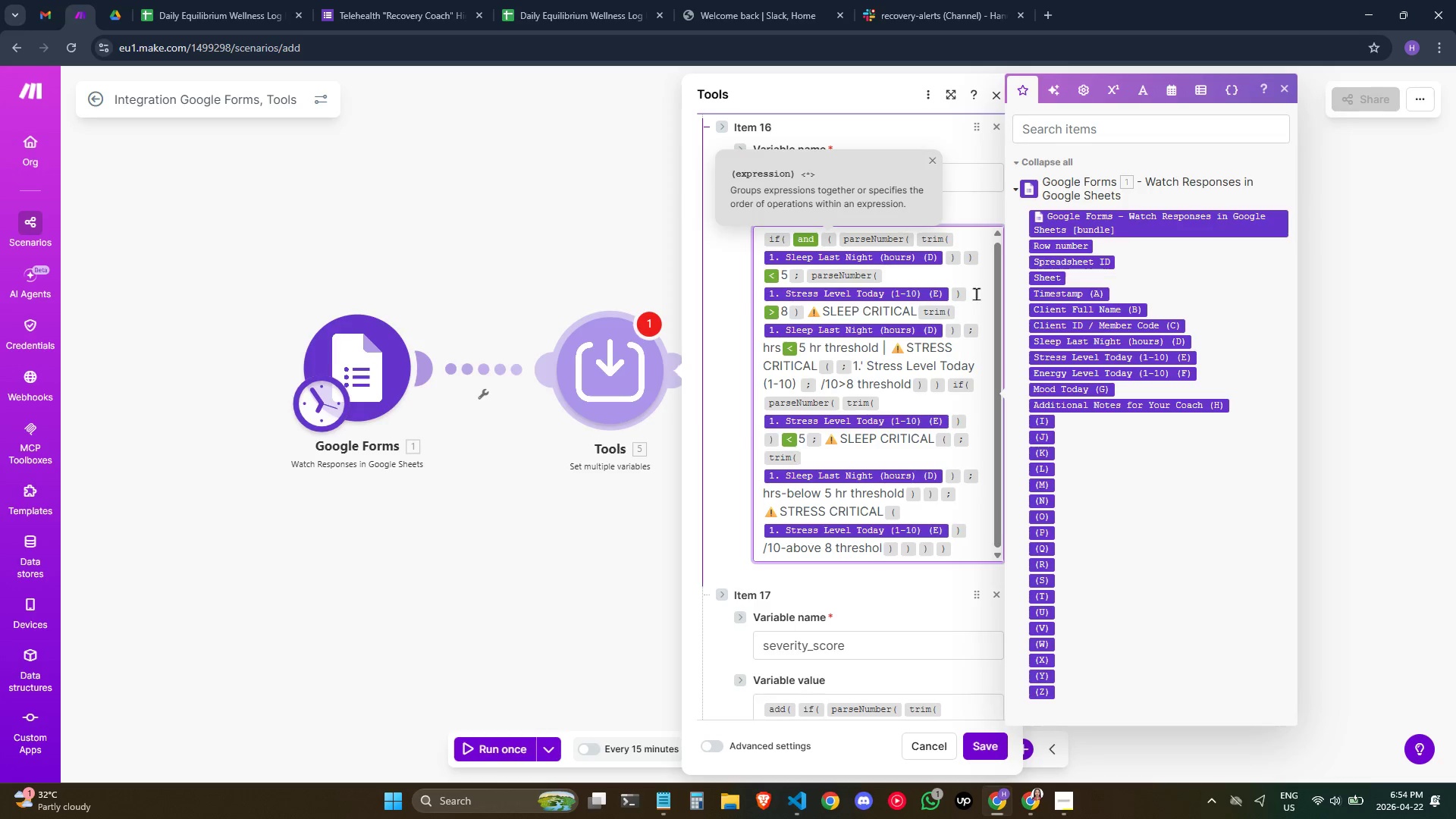 
key(ArrowRight)
 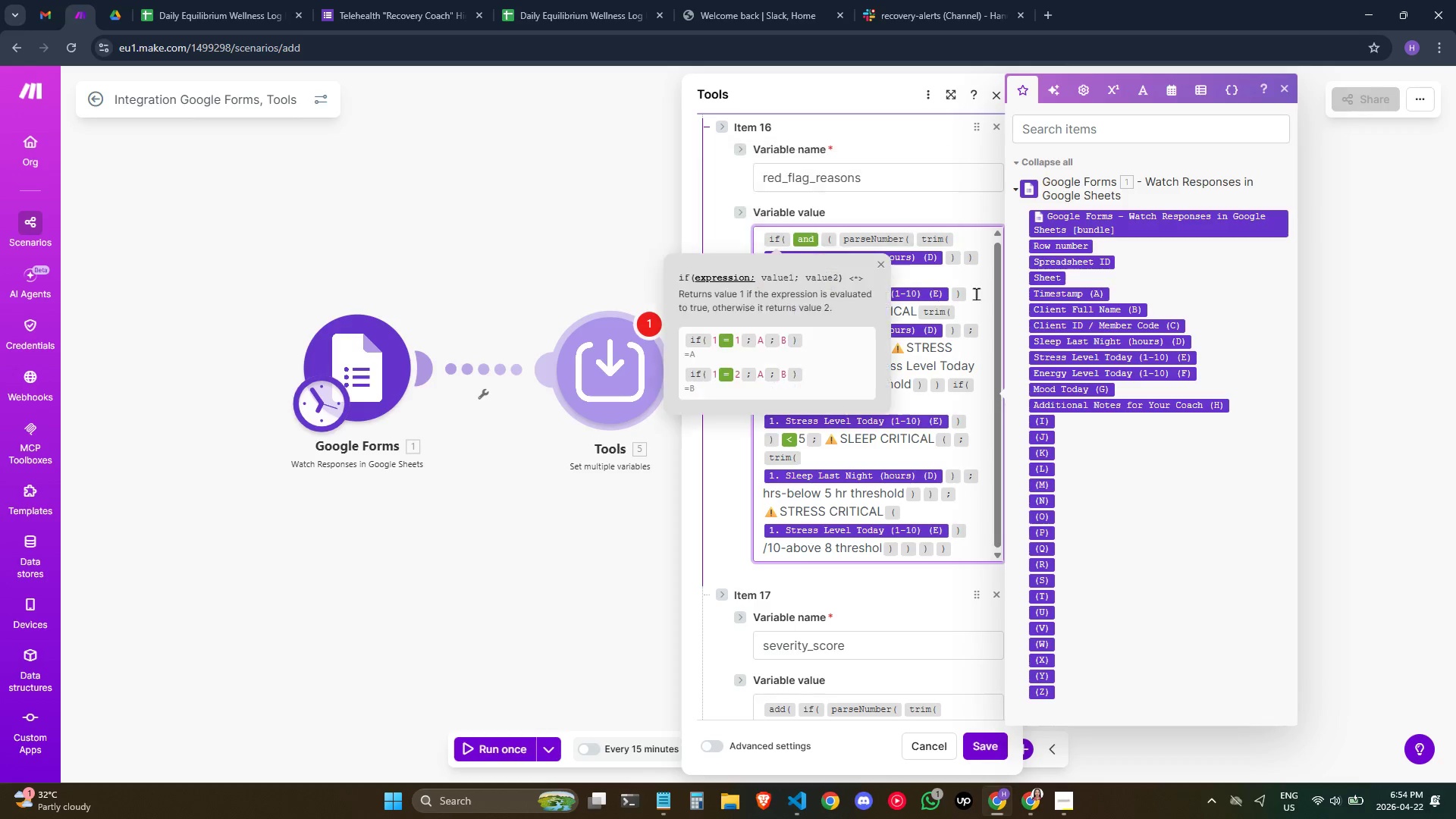 
key(ArrowRight)
 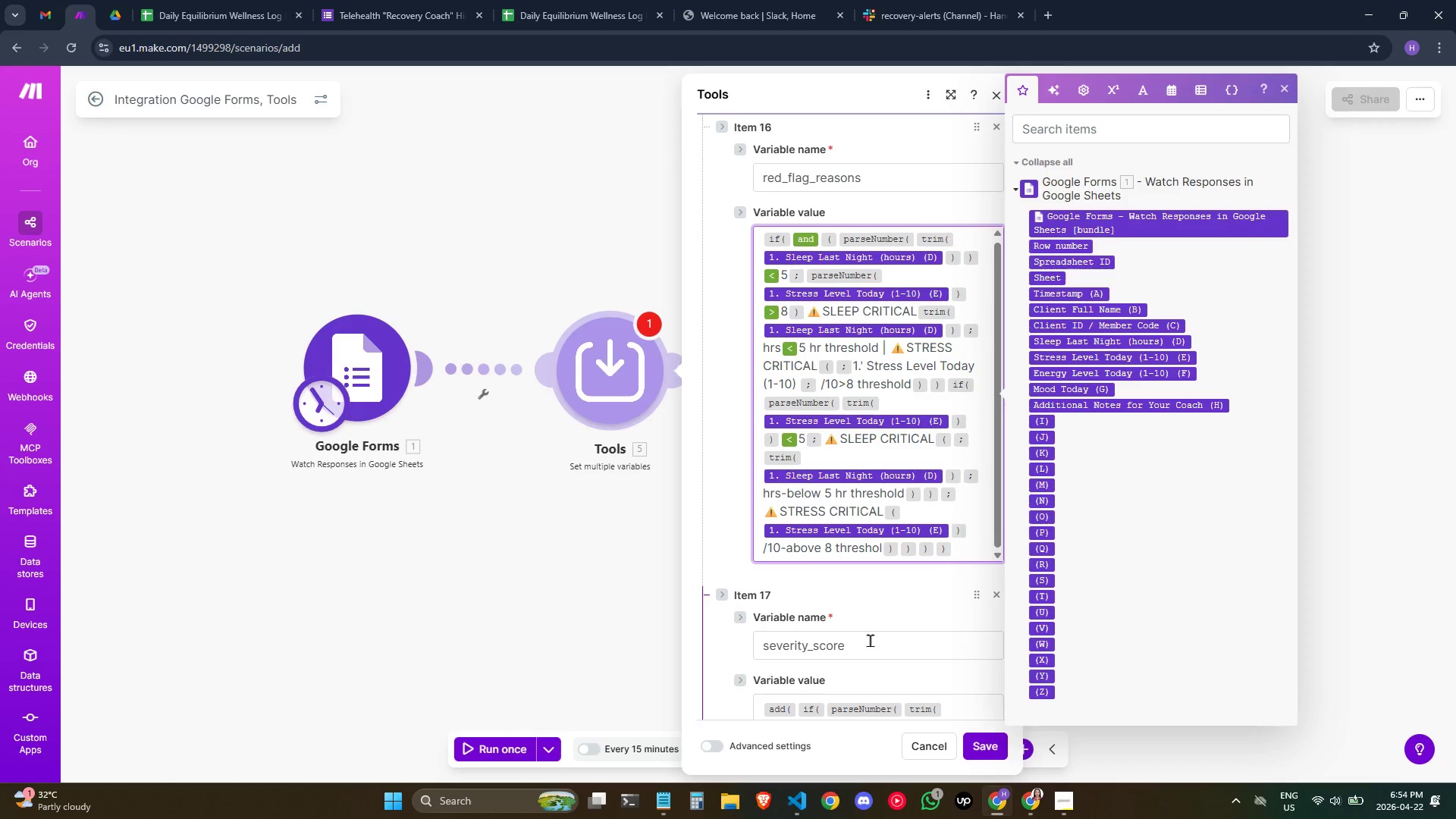 
wait(8.89)
 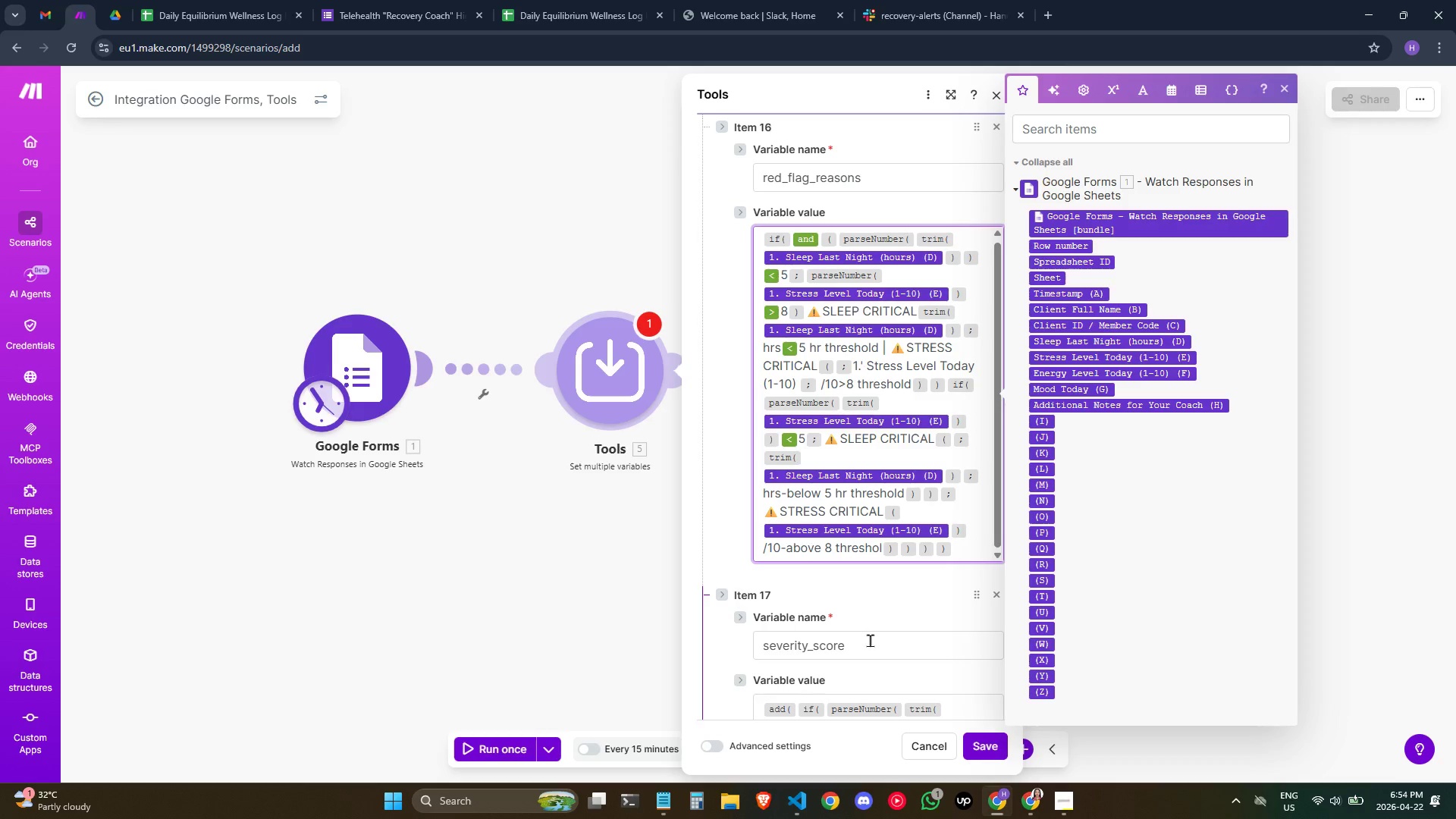 
key(Slash)
 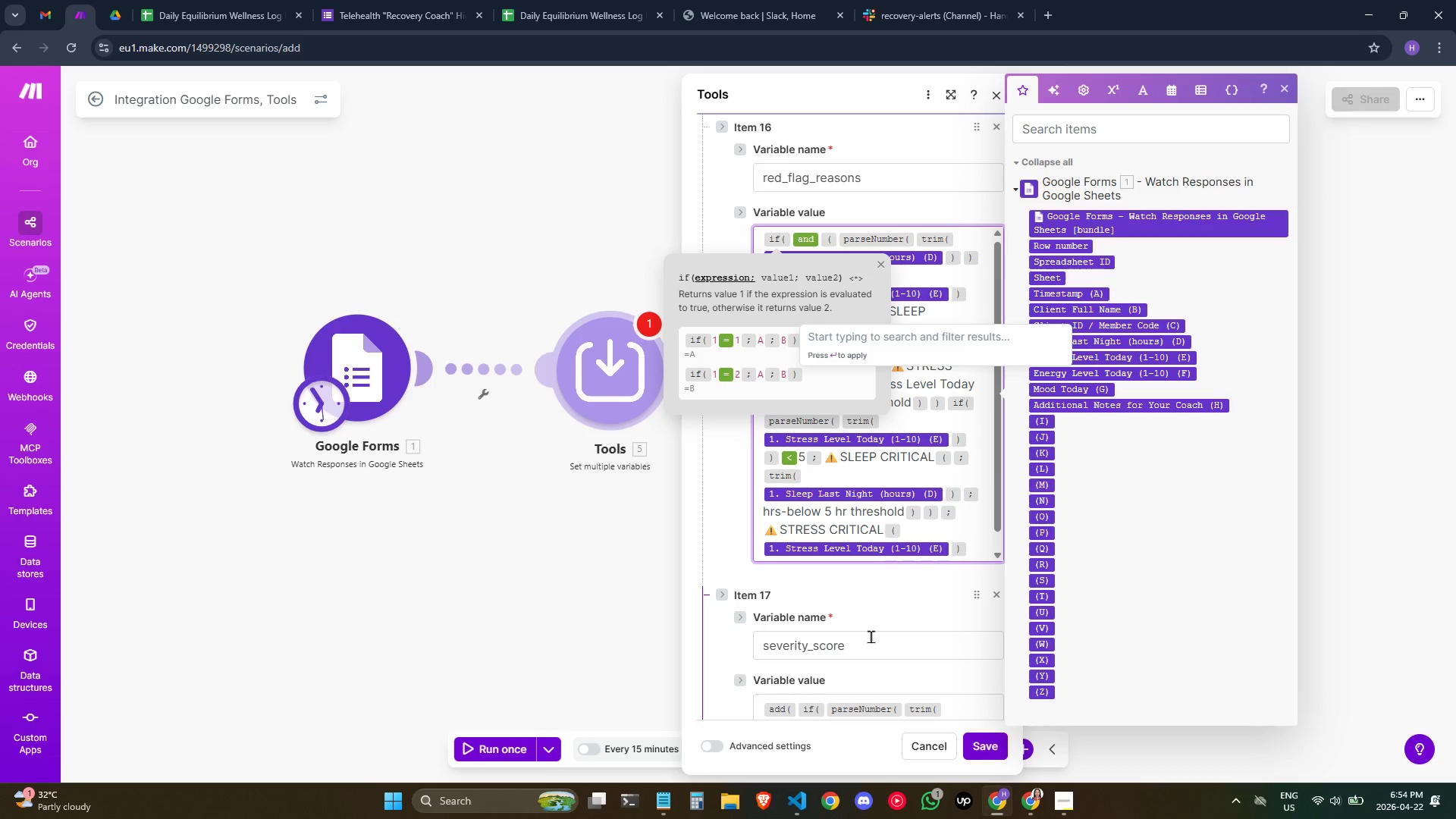 
key(Semicolon)
 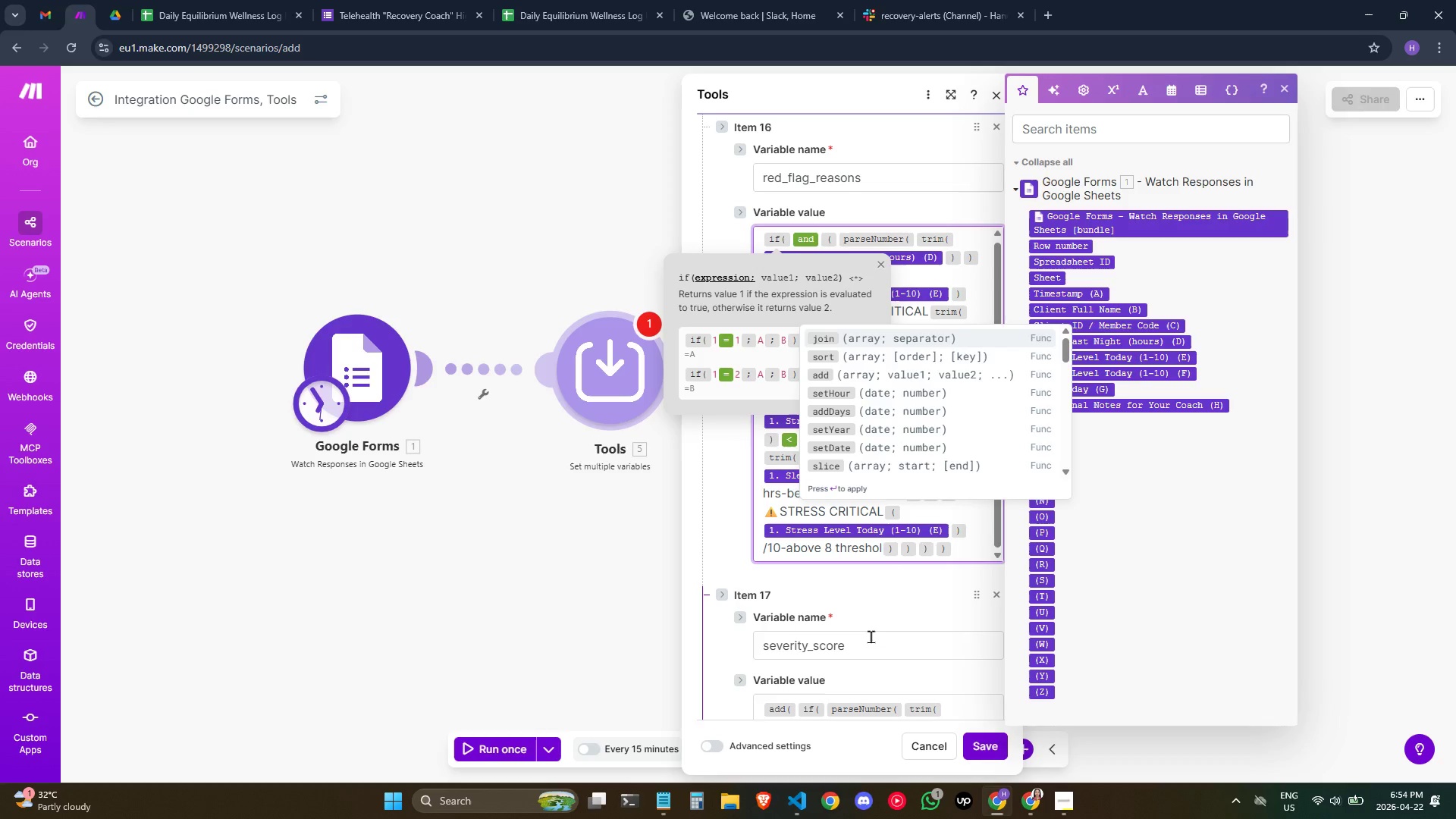 
key(Enter)
 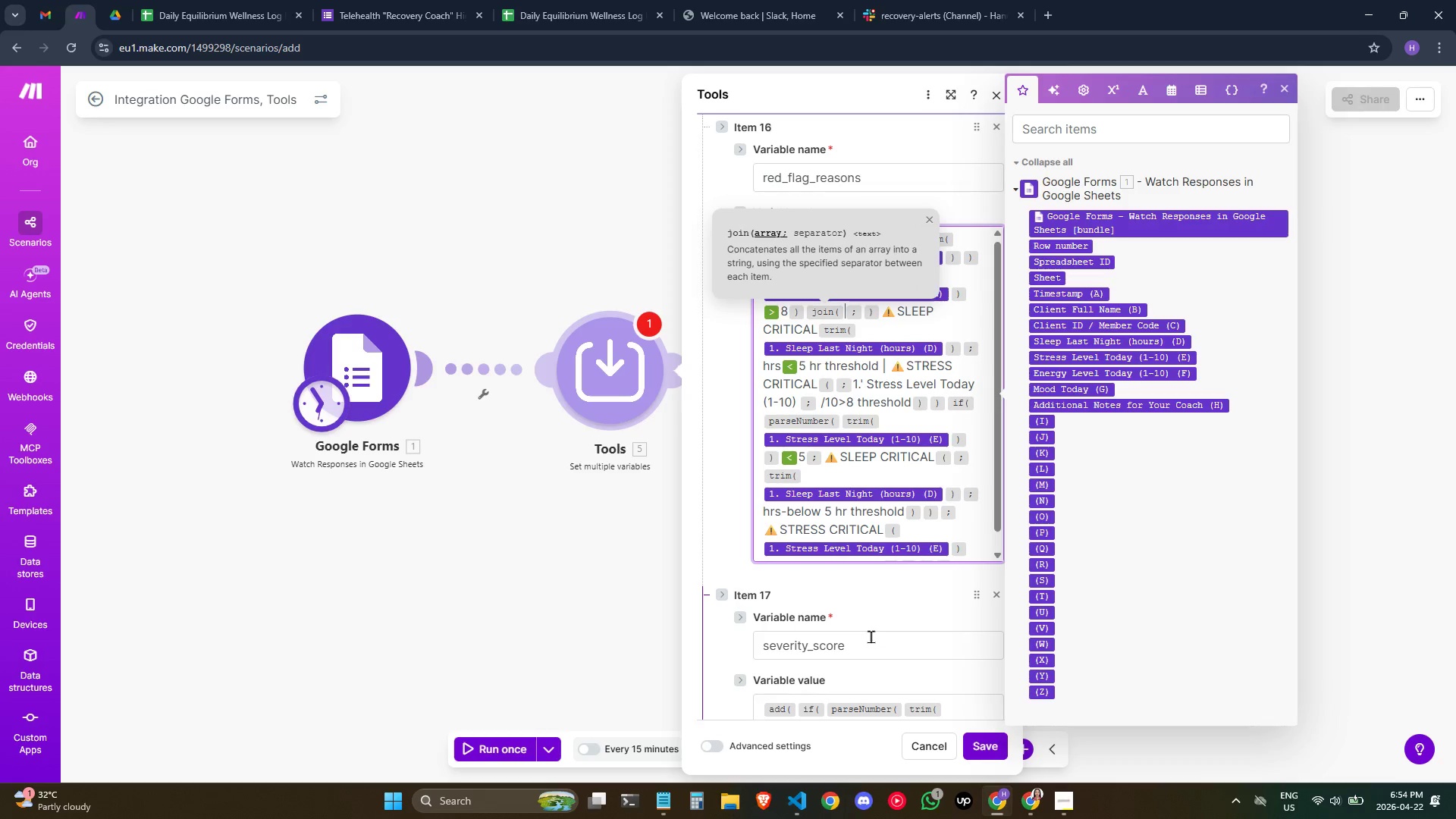 
key(Backspace)
 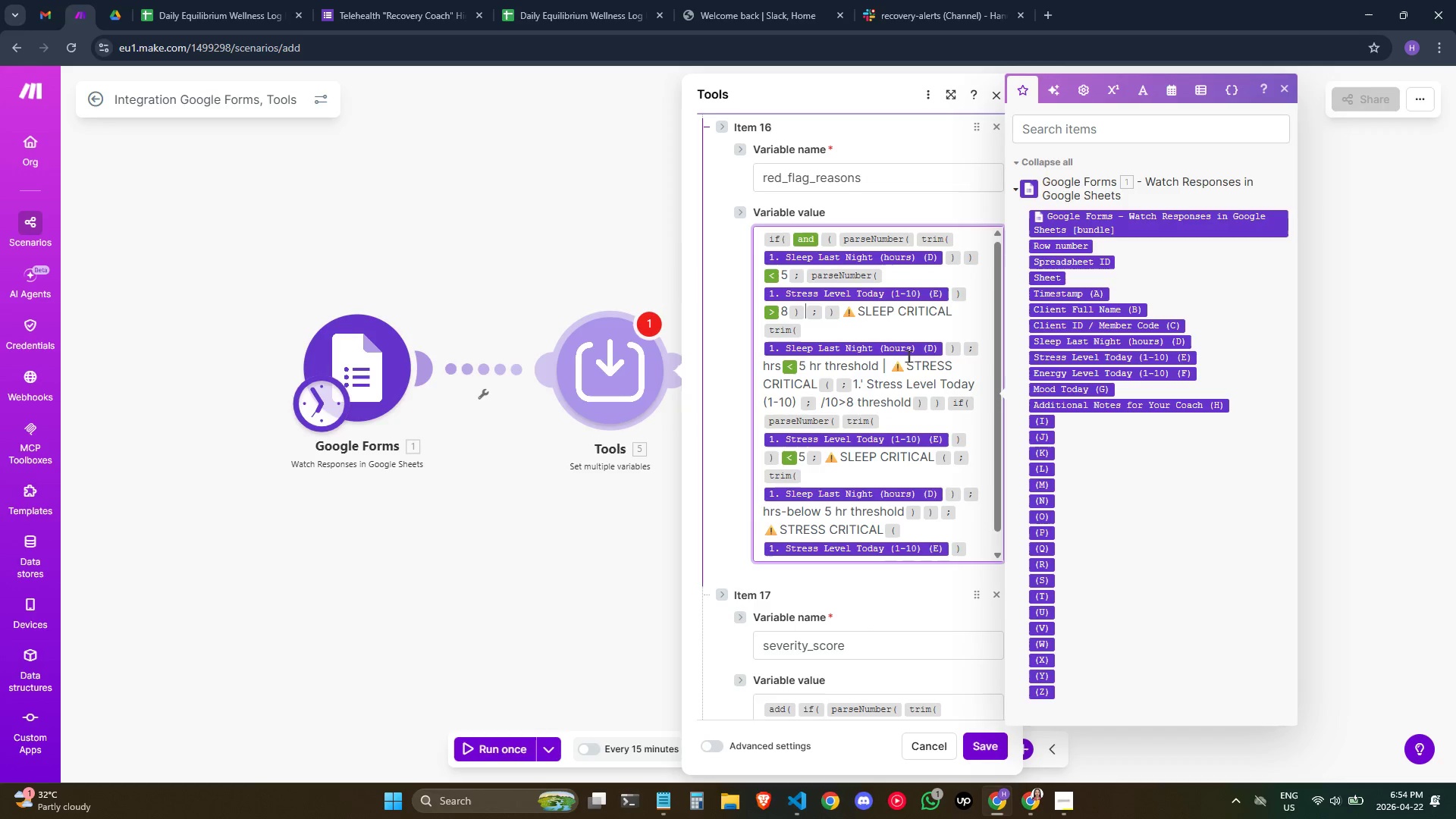 
key(ArrowRight)
 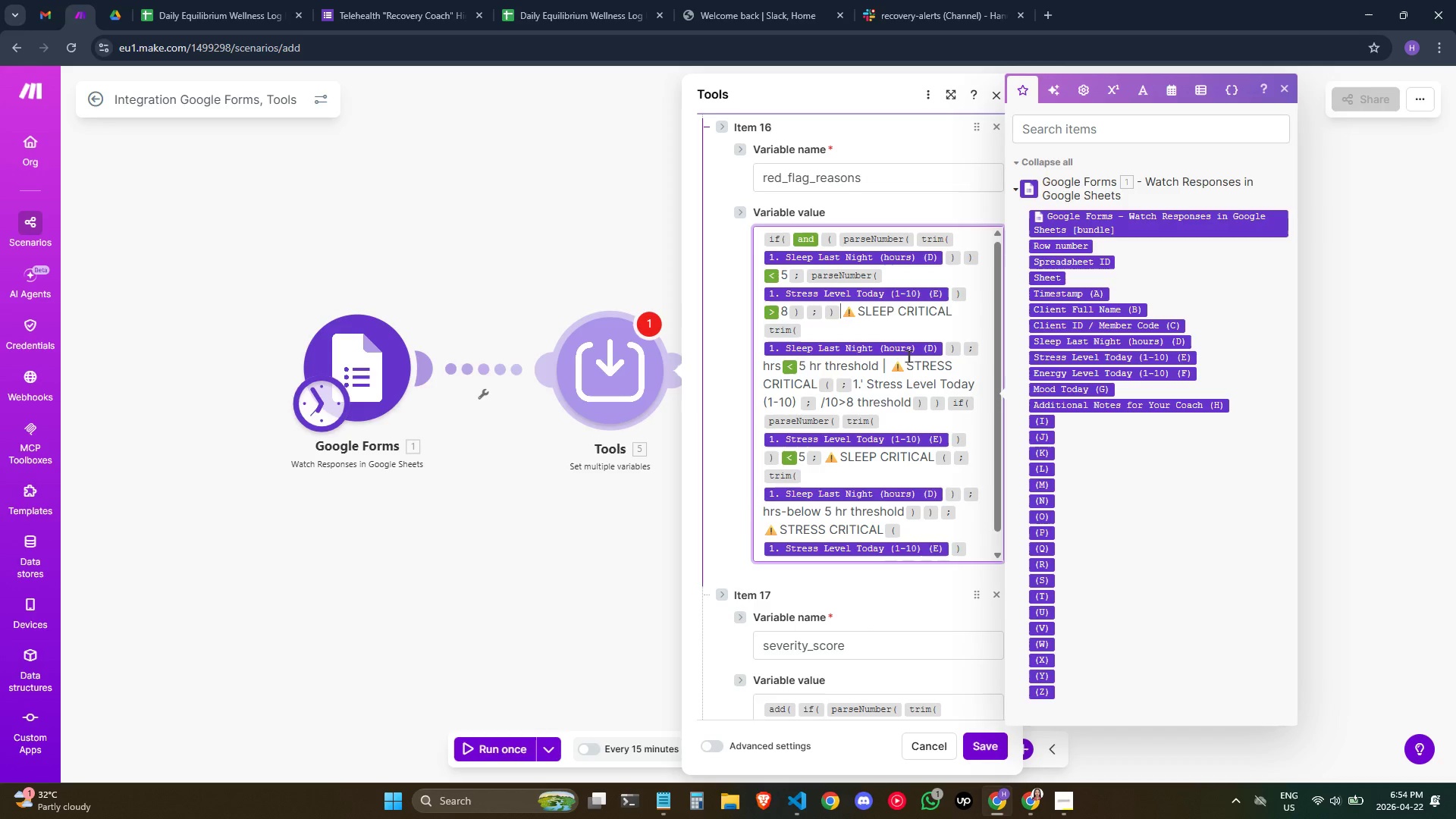 
key(ArrowRight)
 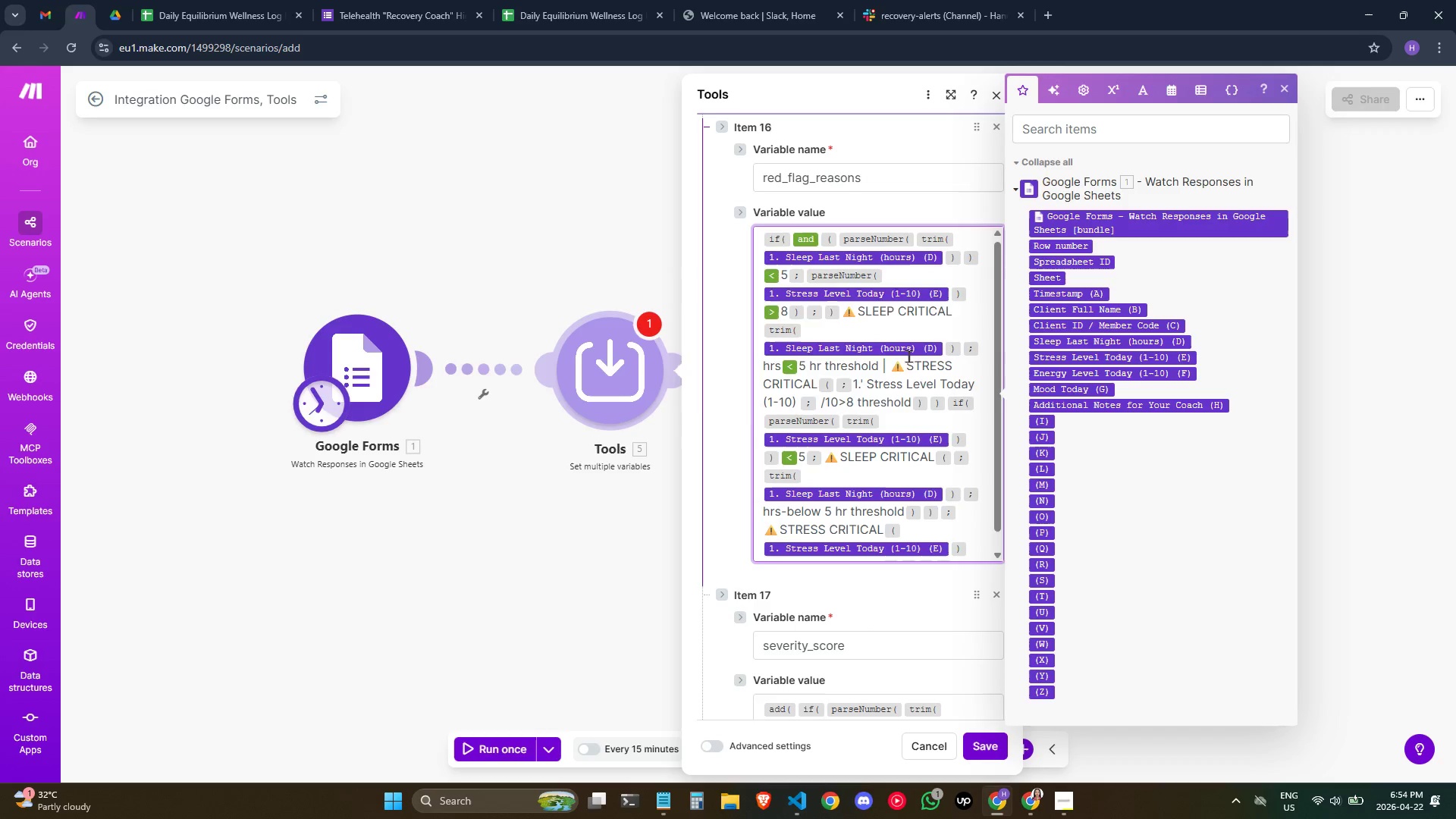 
key(Backspace)
 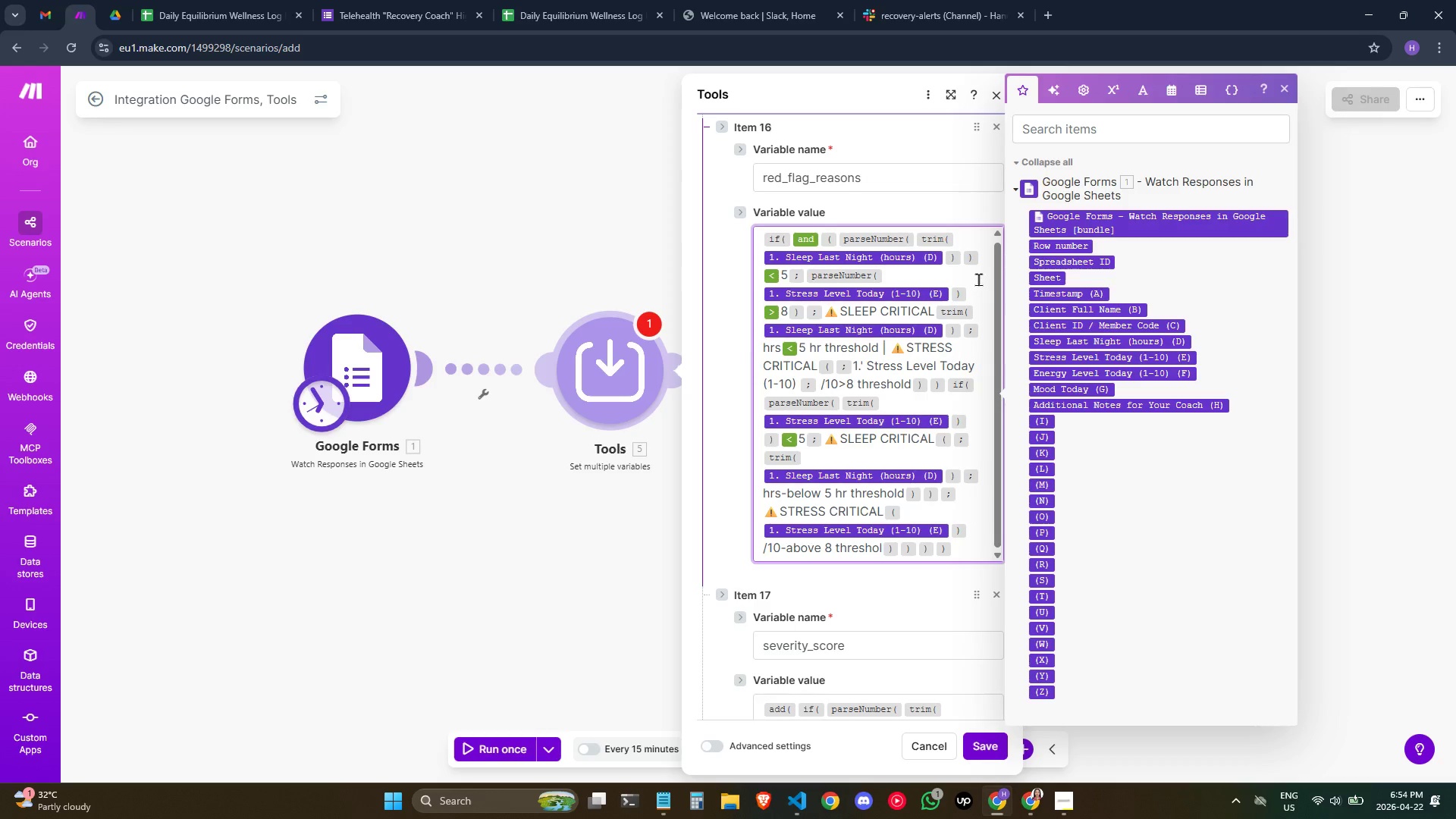 
left_click([973, 271])
 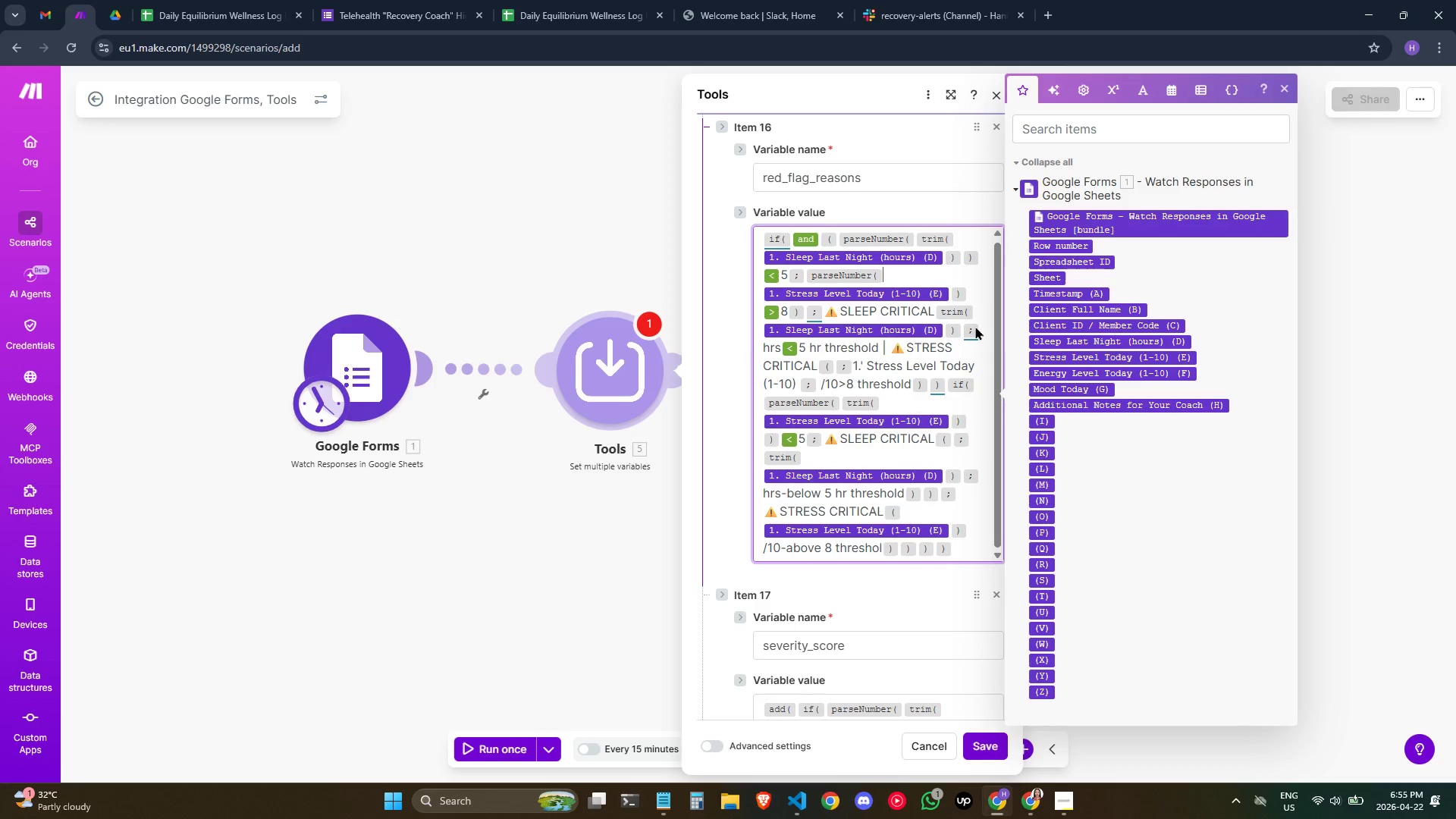 
wait(46.53)
 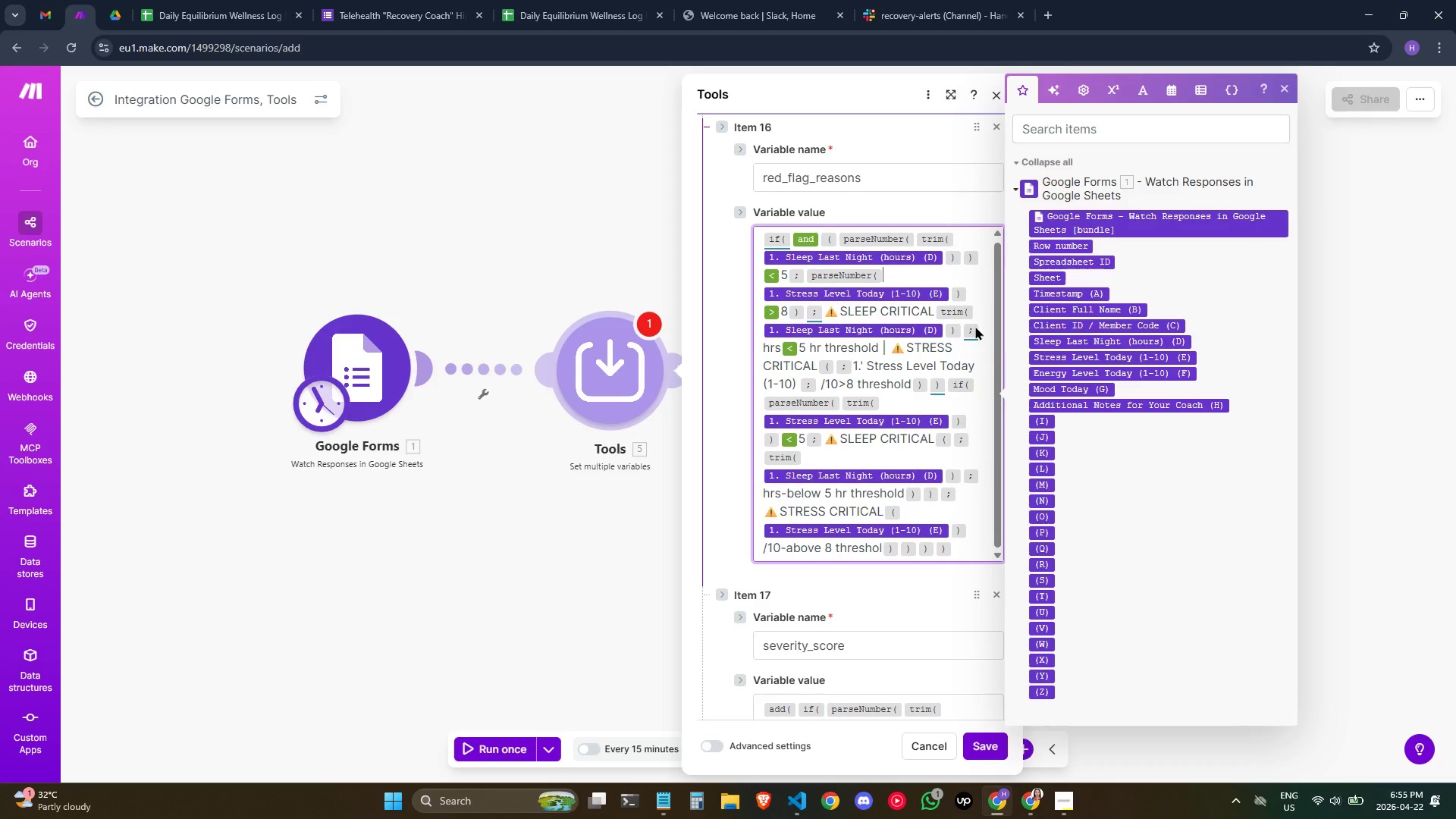 
left_click([982, 332])
 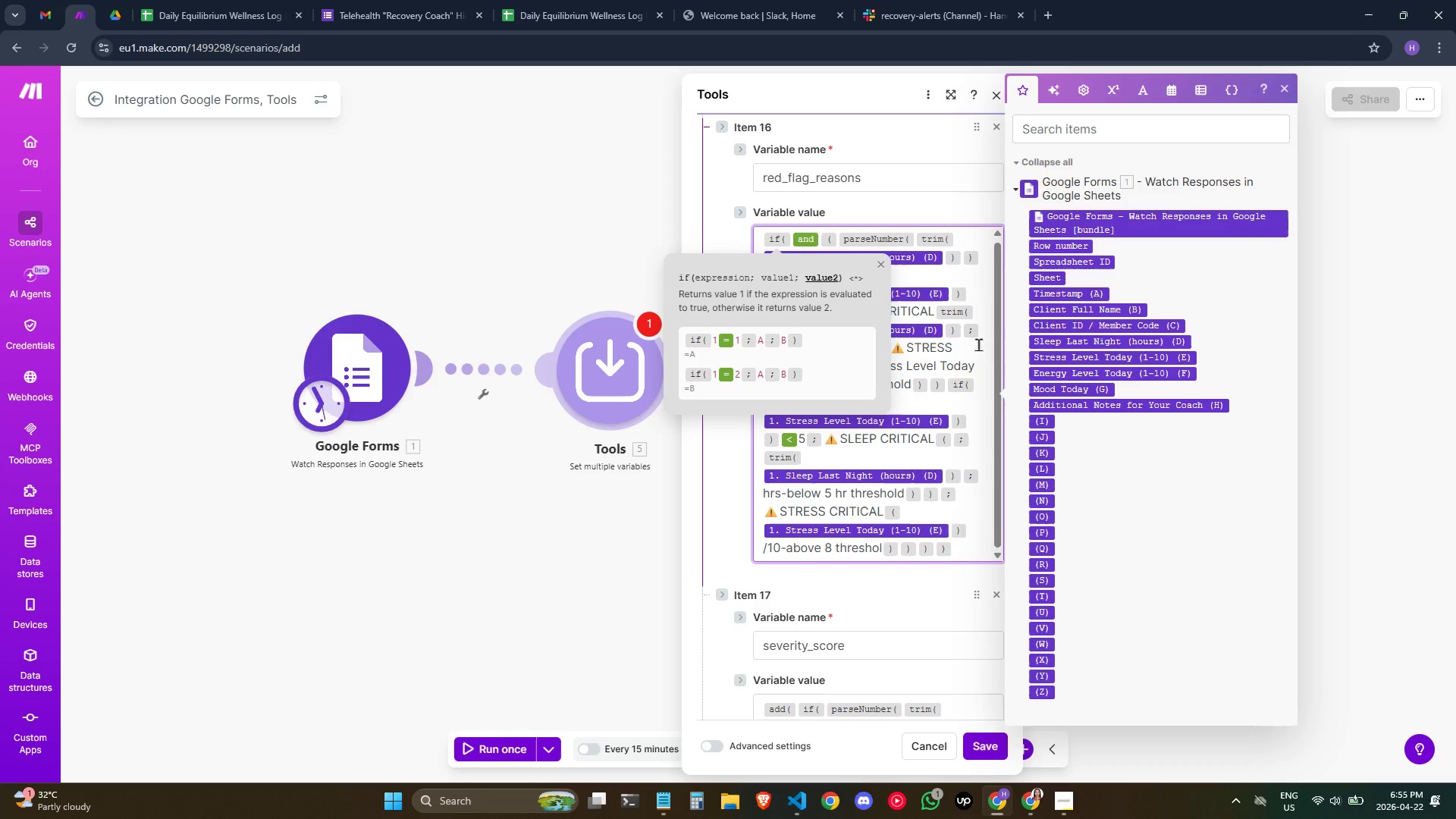 
left_click([972, 344])
 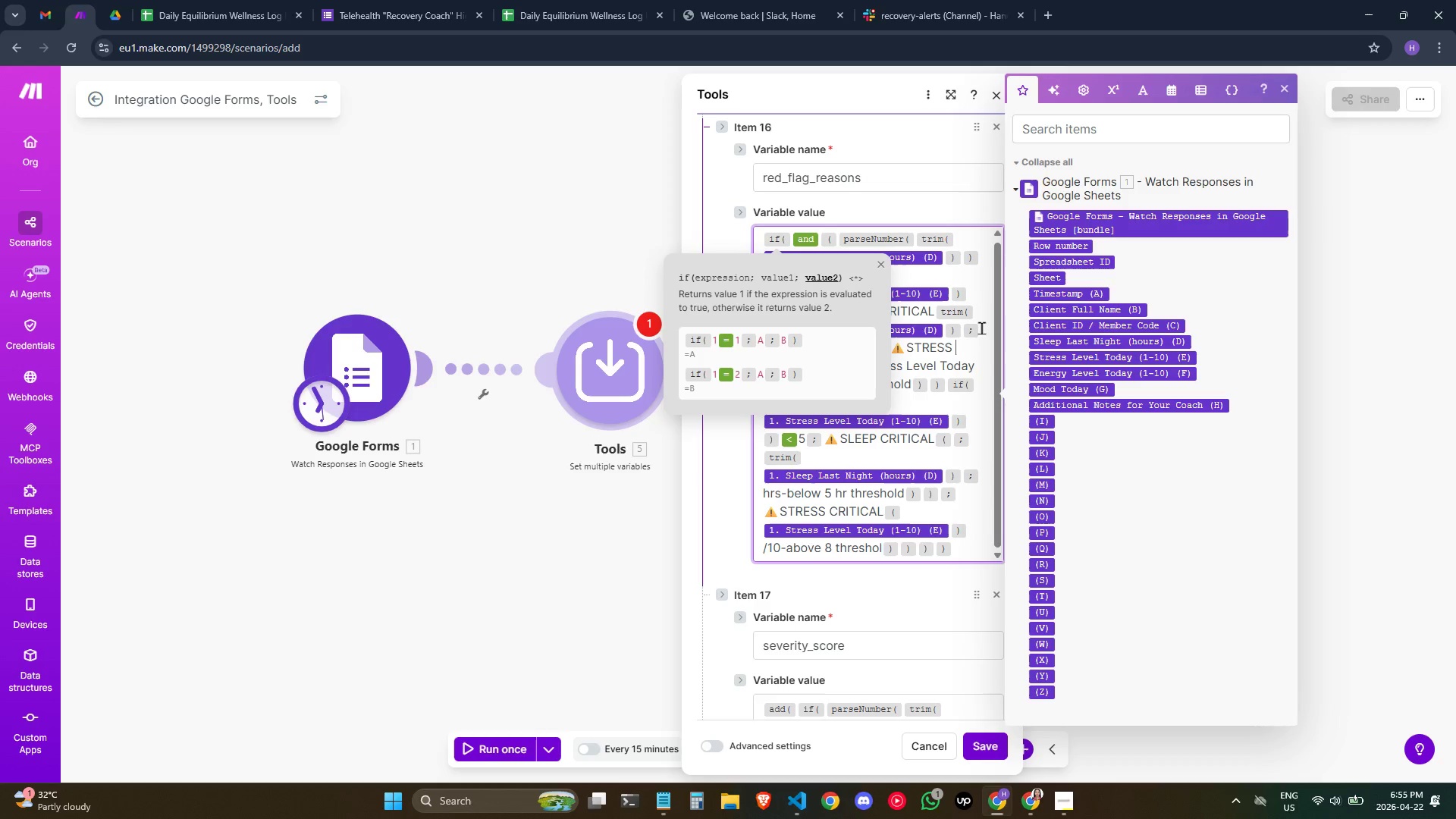 
left_click([981, 328])
 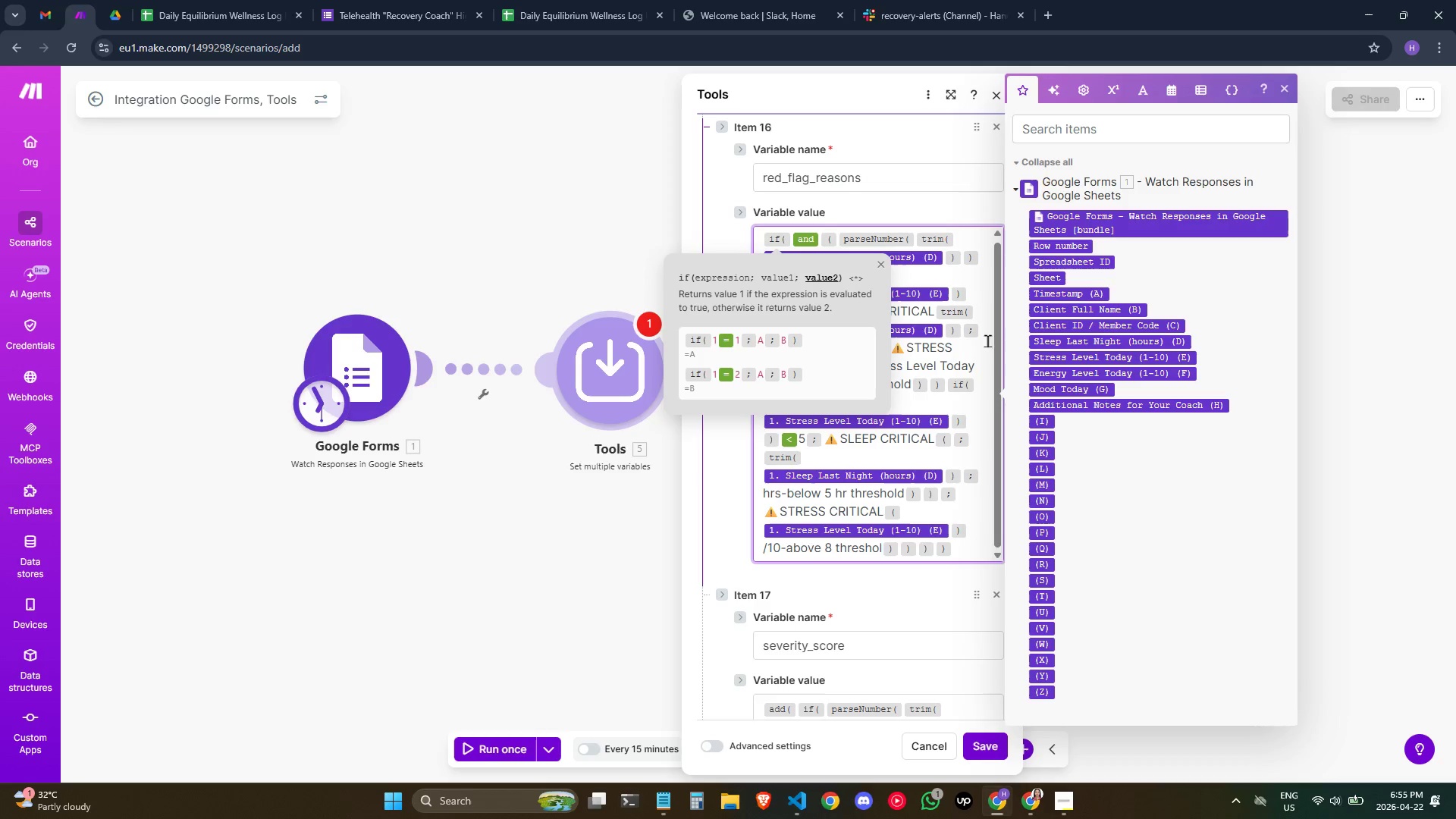 
left_click([981, 333])
 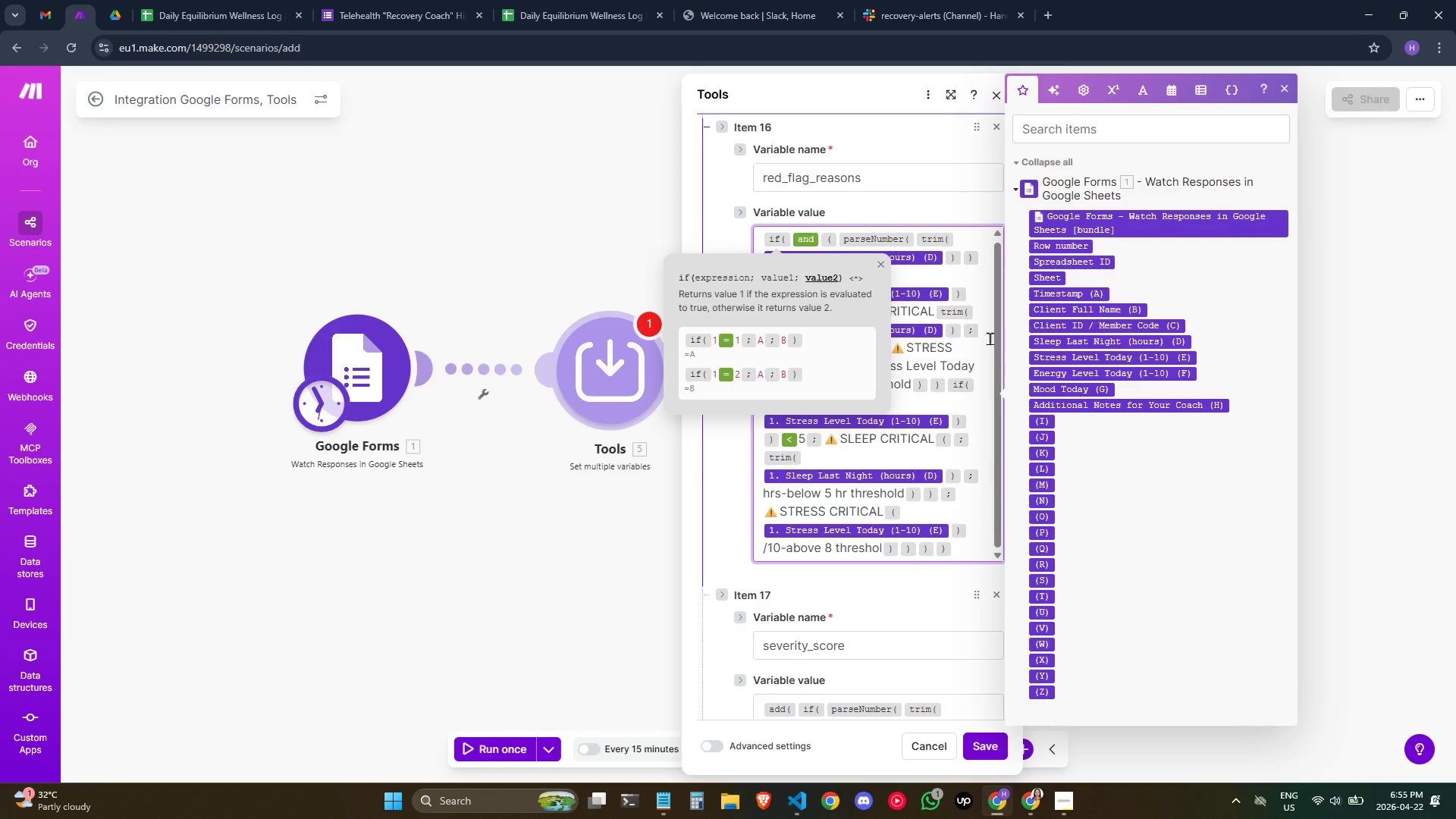 
key(Backspace)
 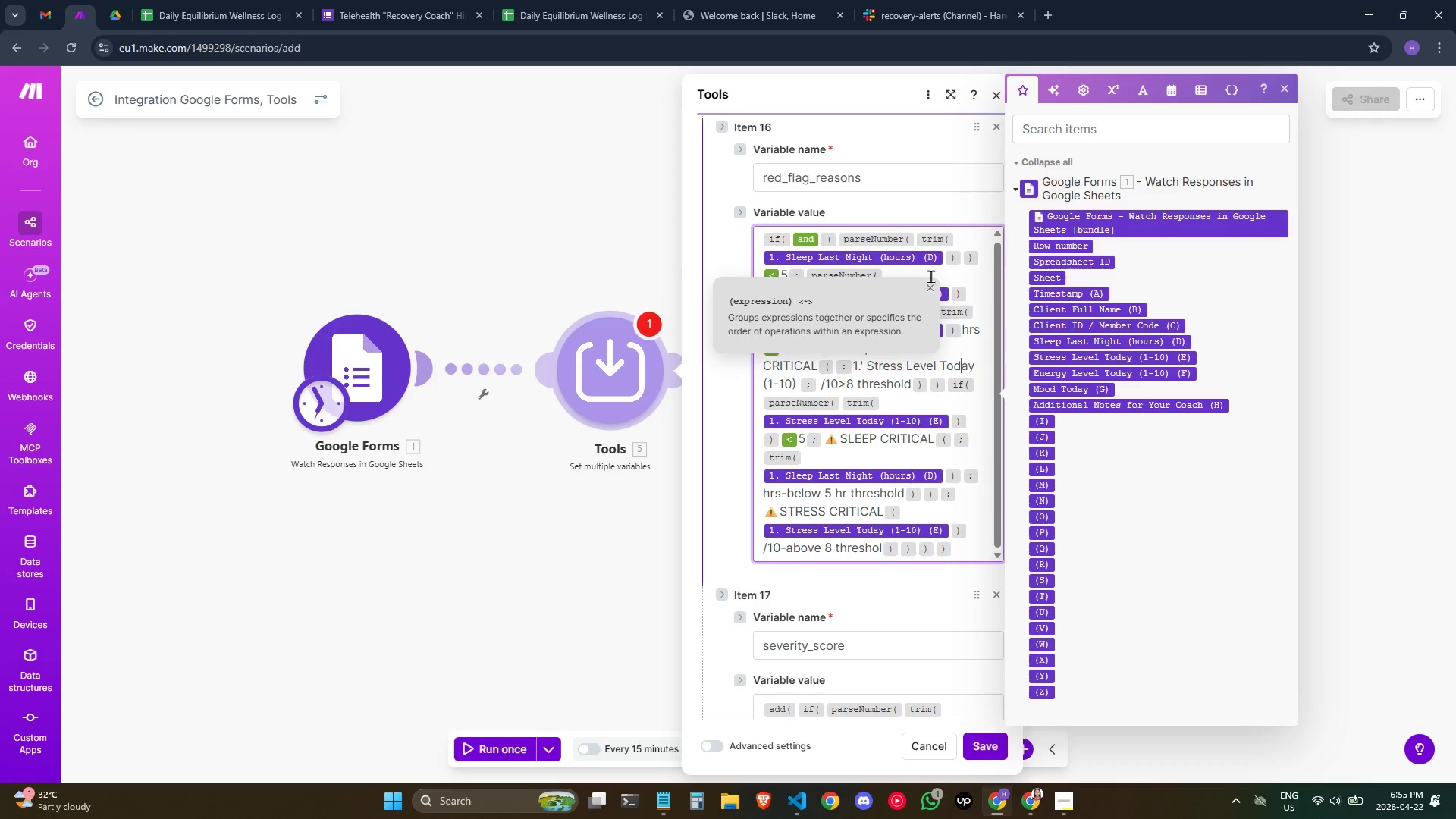 
left_click([927, 289])
 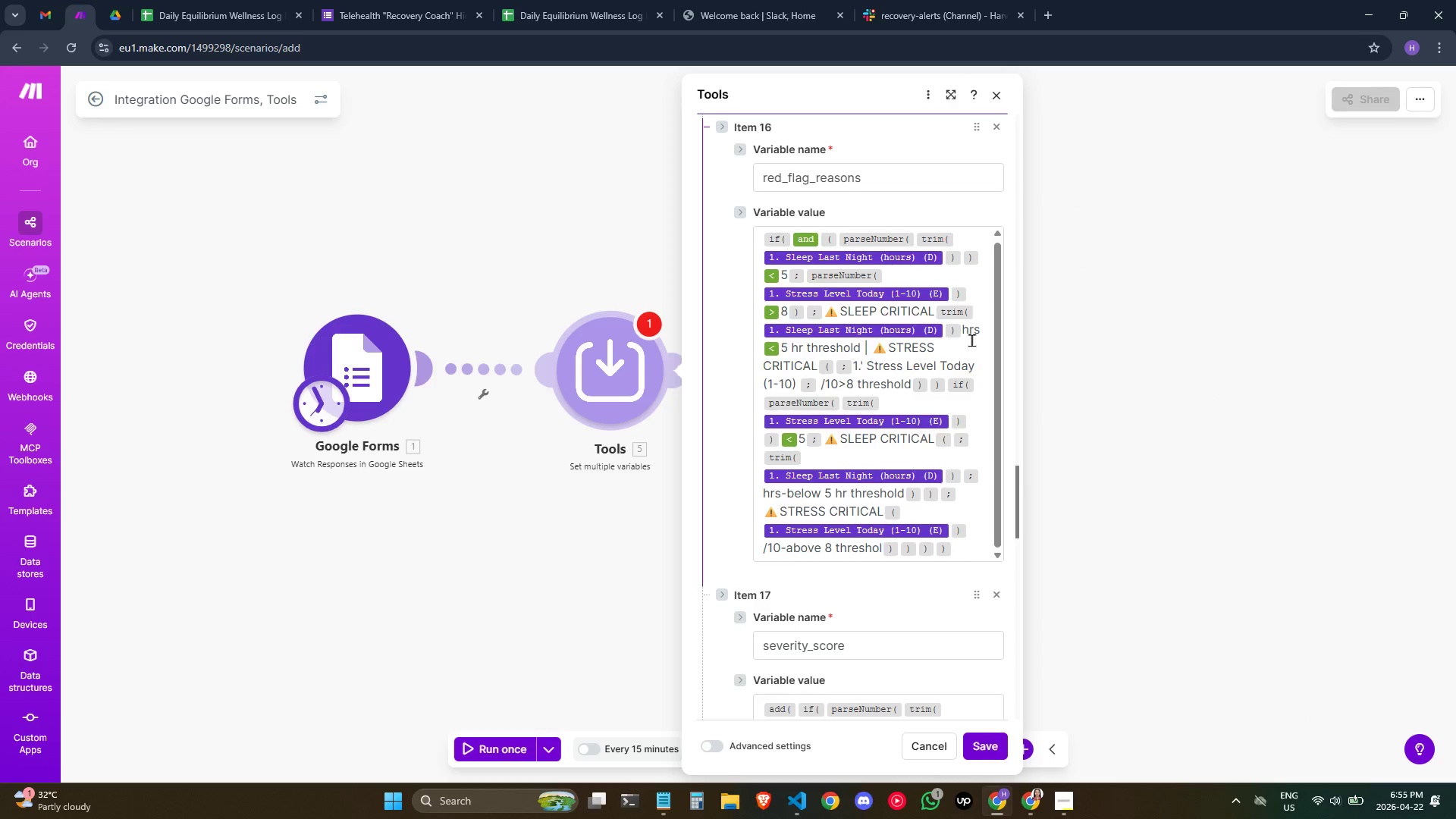 
key(ArrowLeft)
 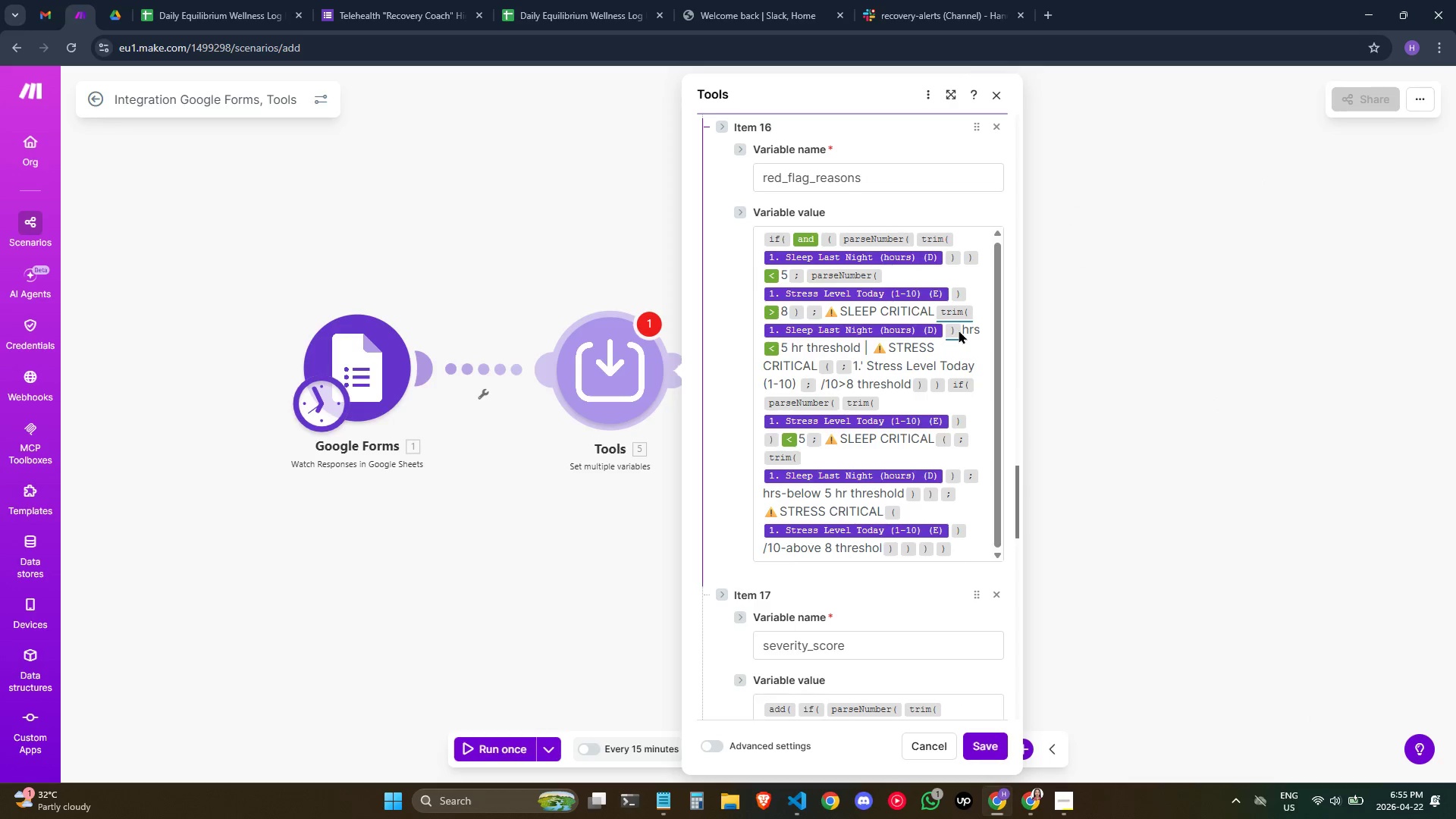 
left_click([984, 328])
 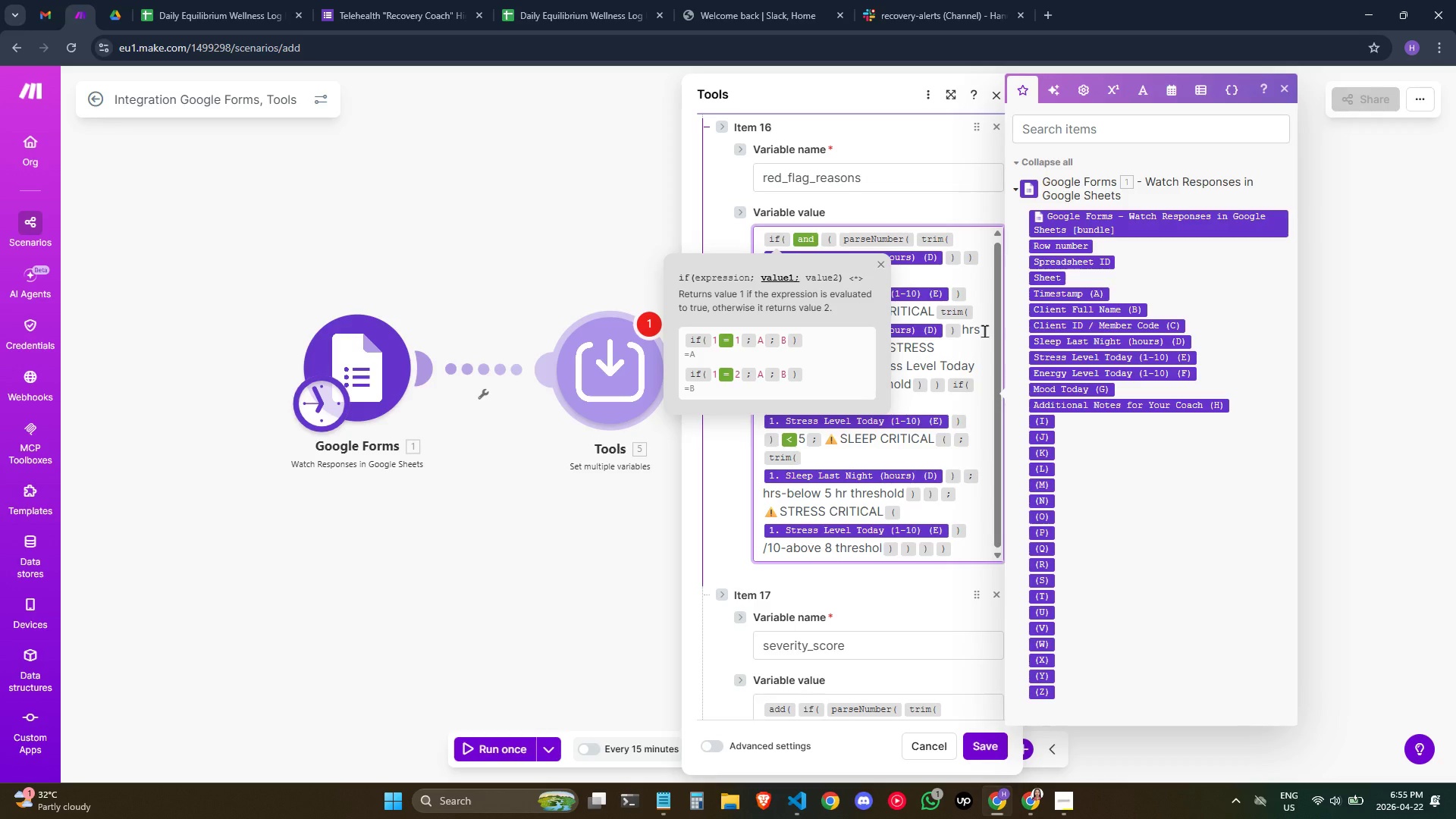 
wait(9.97)
 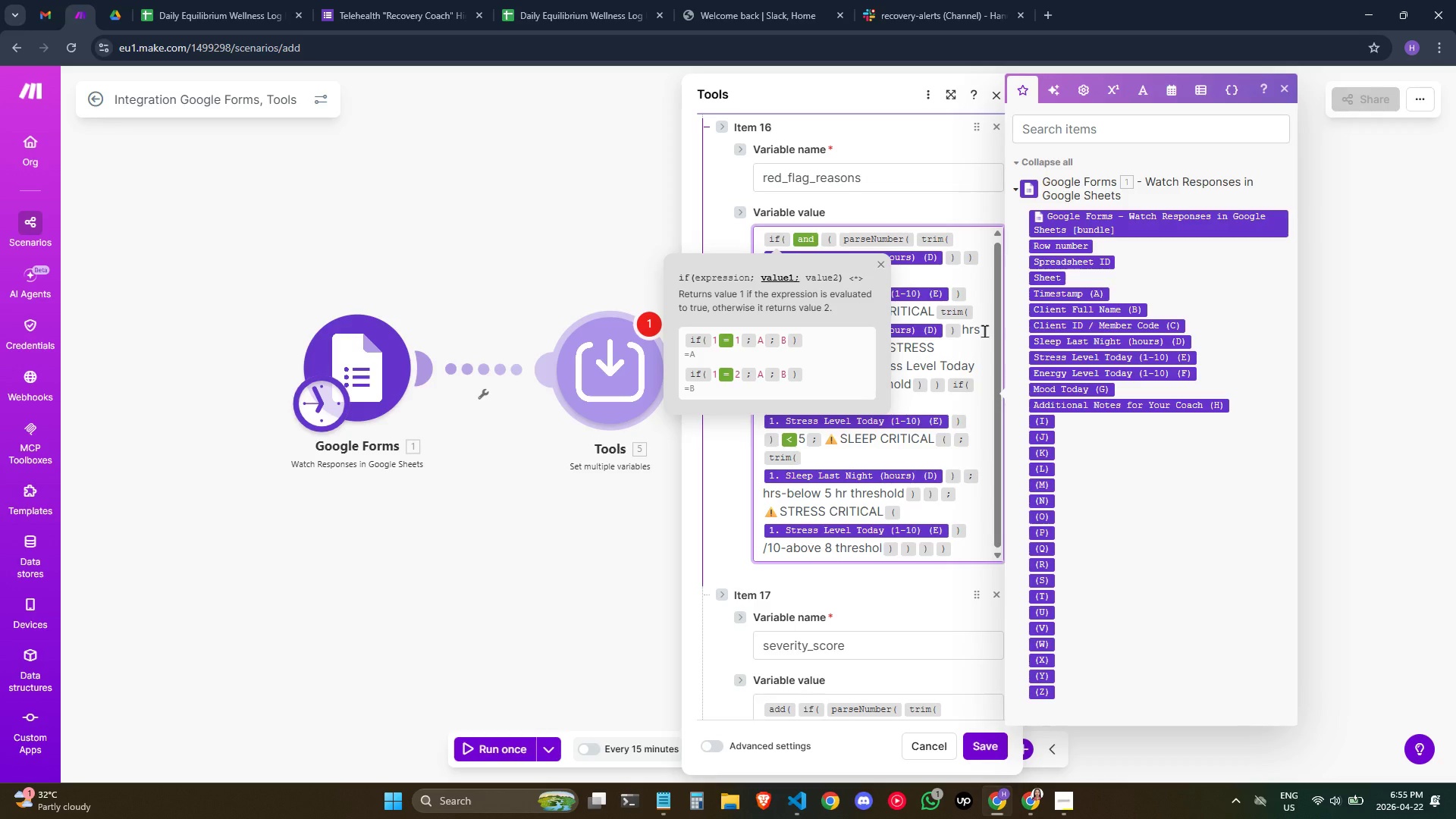 
key(ArrowLeft)
 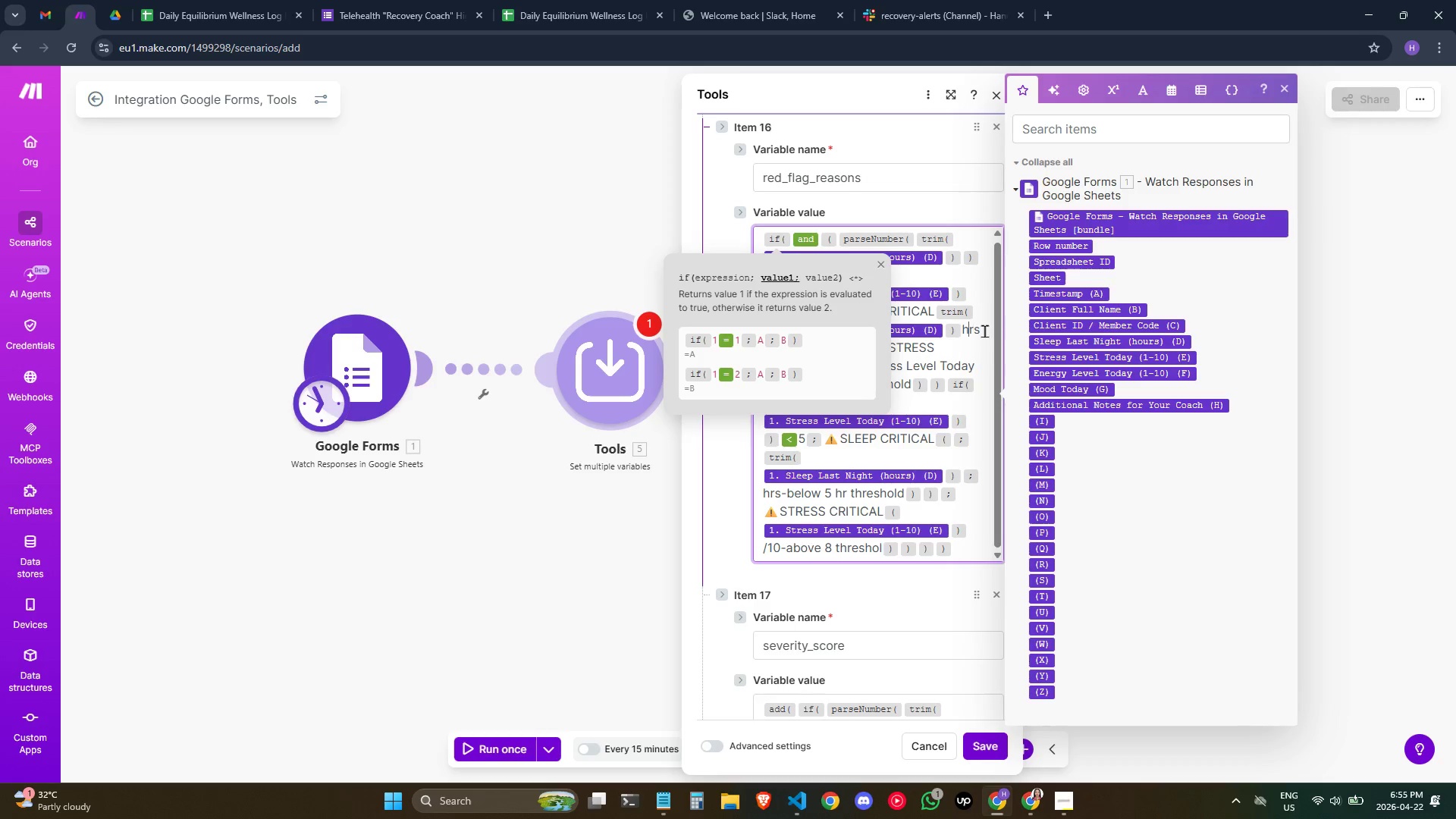 
key(ArrowLeft)
 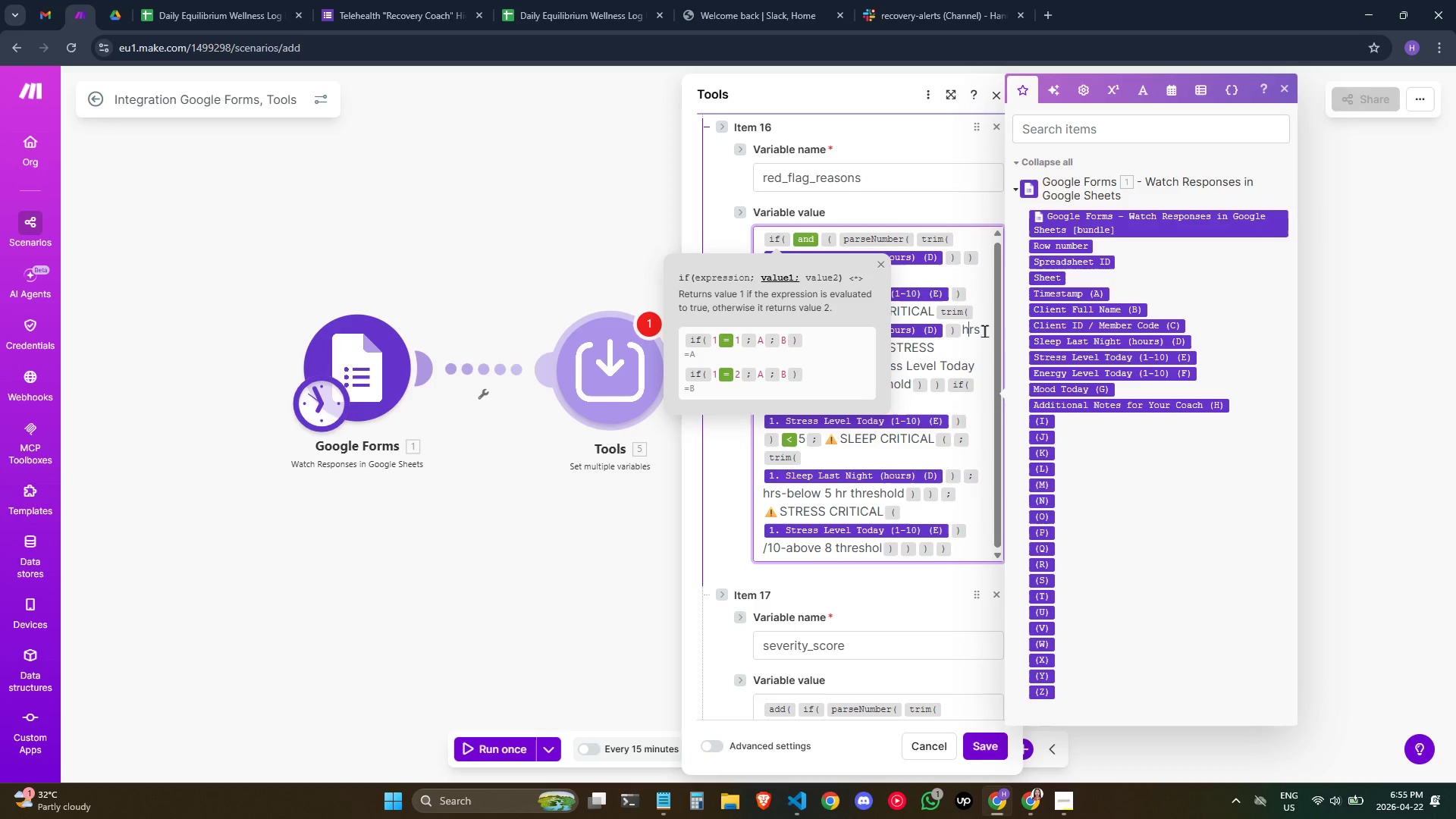 
key(ArrowLeft)
 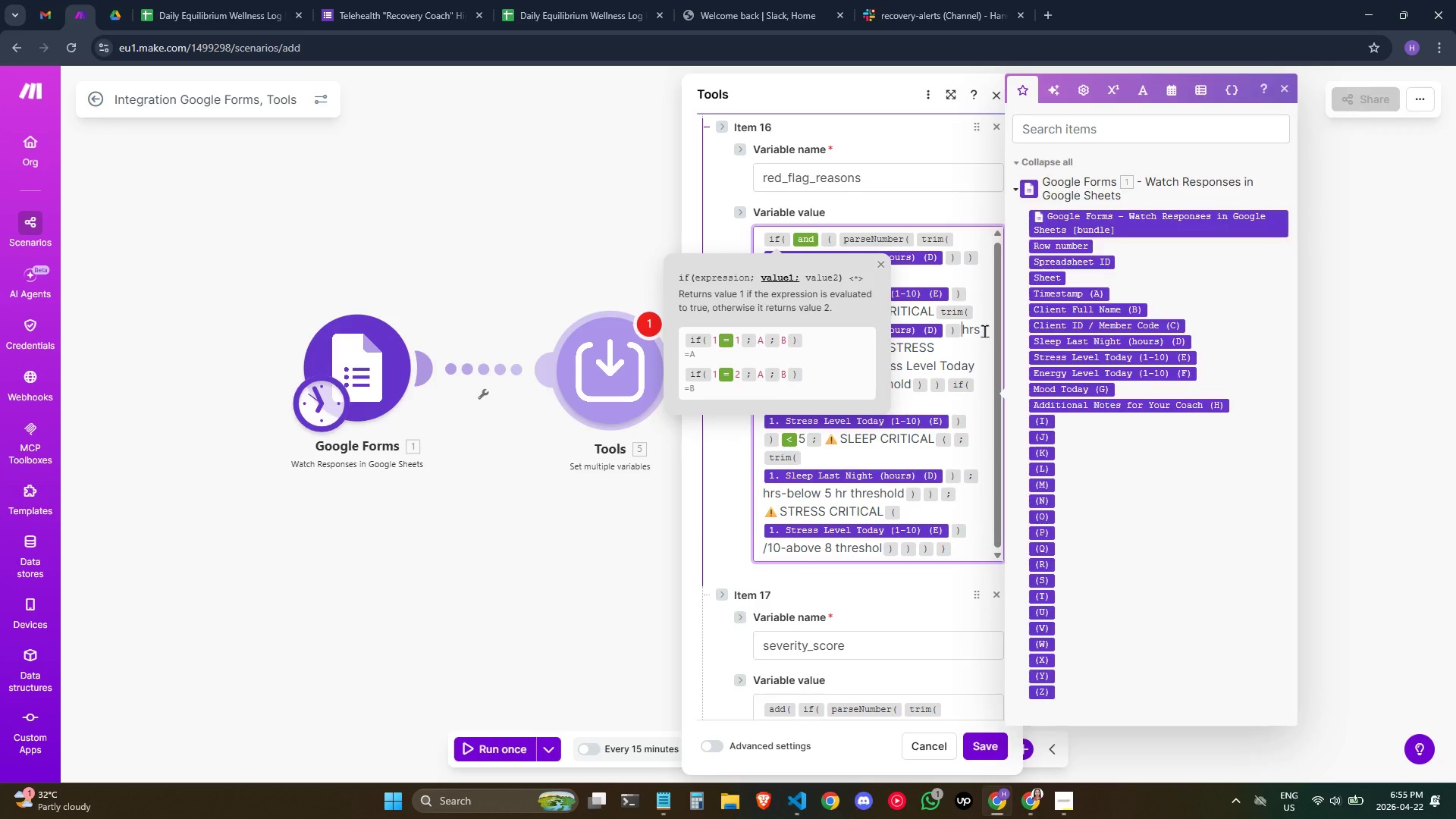 
key(Alt+AltLeft)
 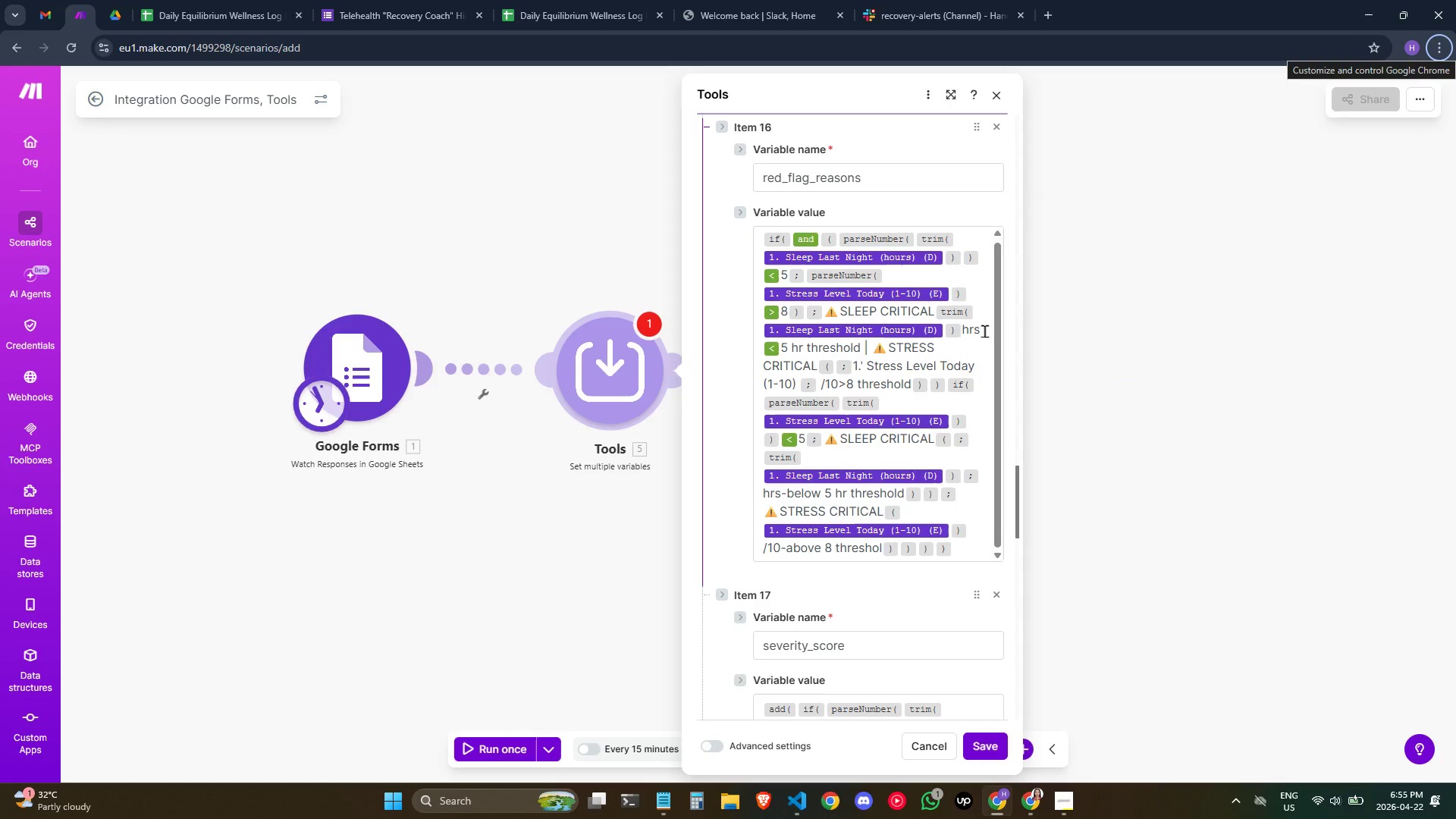 
left_click([984, 331])
 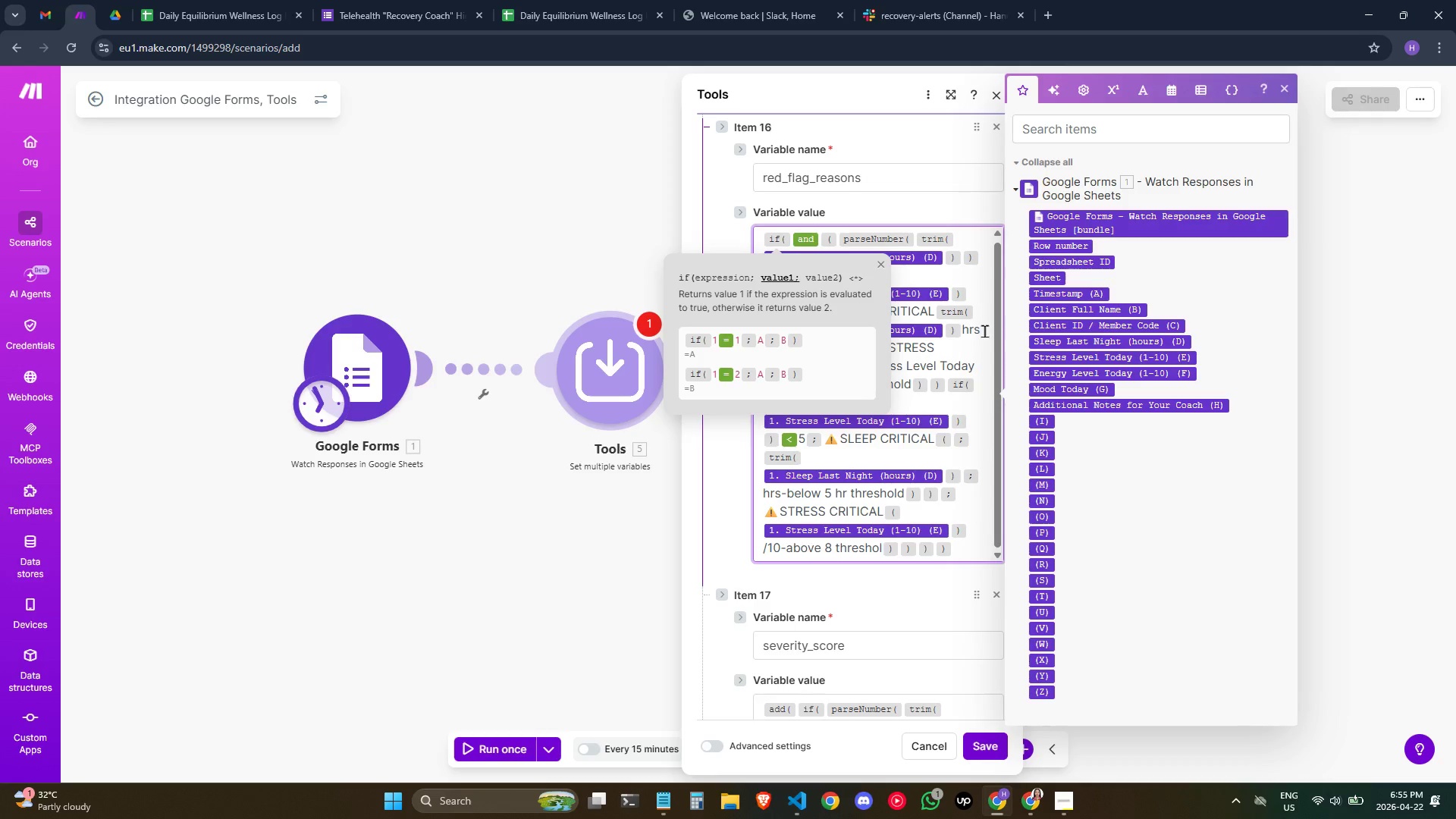 
key(ArrowLeft)
 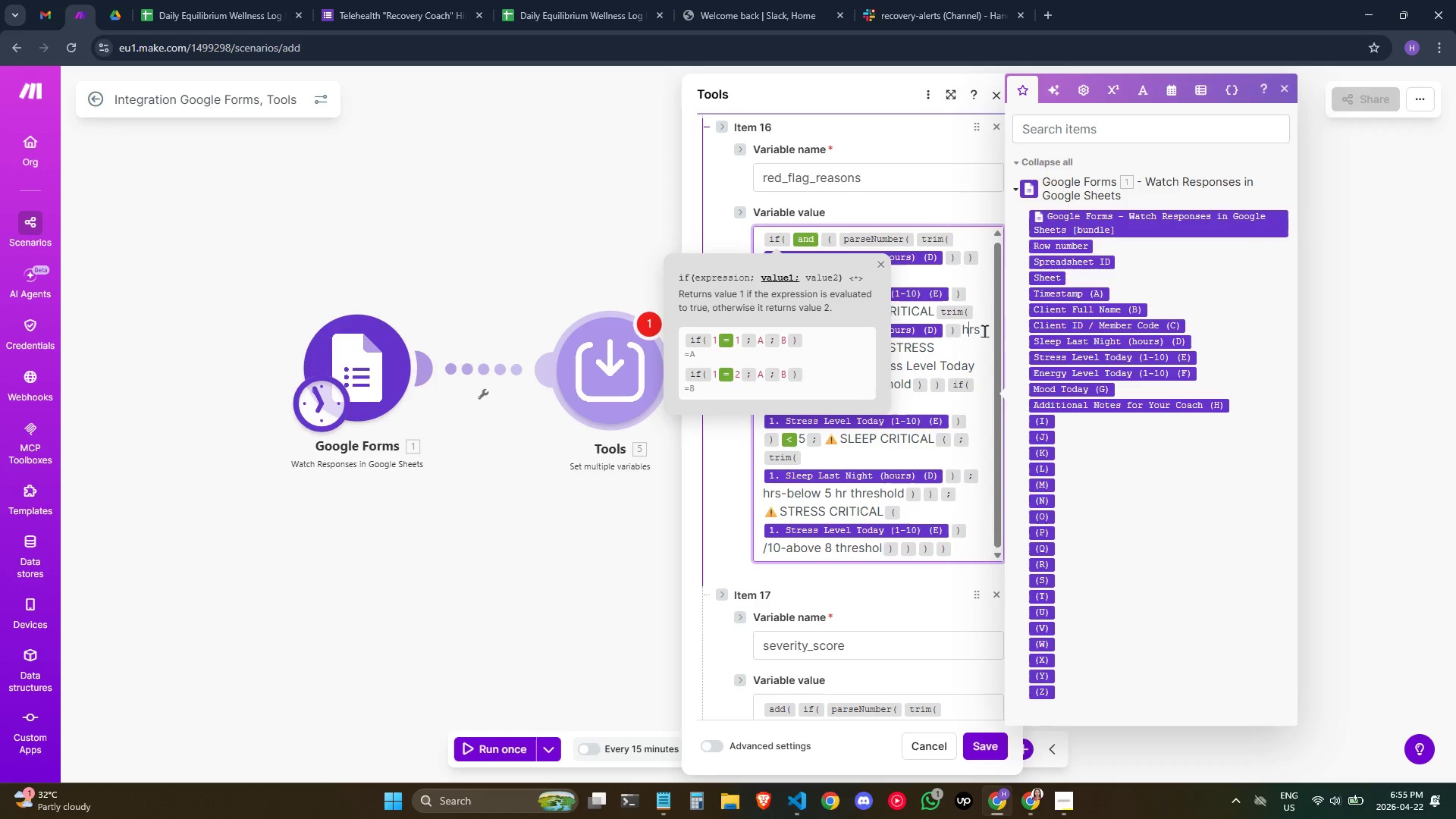 
key(ArrowLeft)
 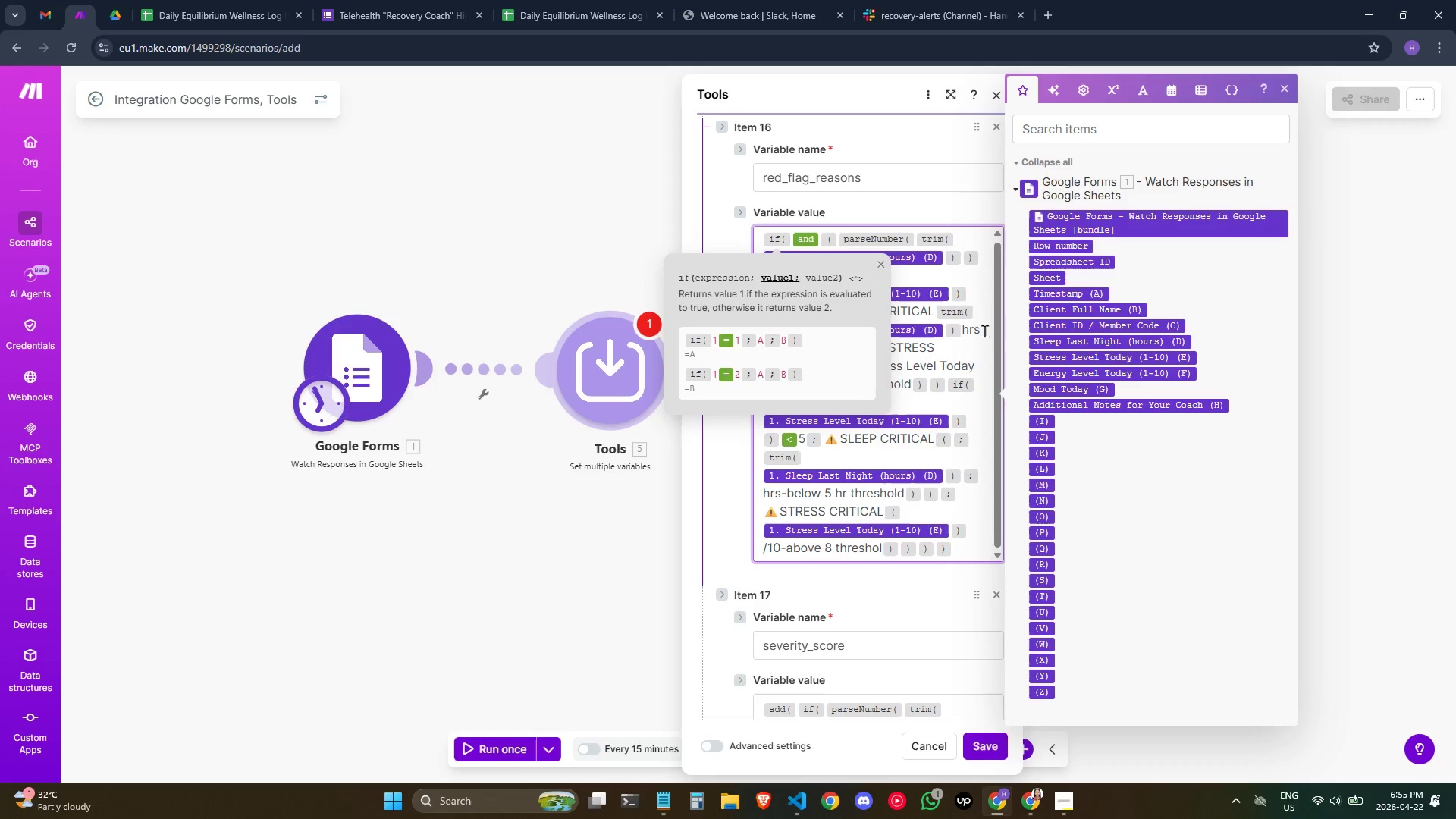 
key(ArrowLeft)
 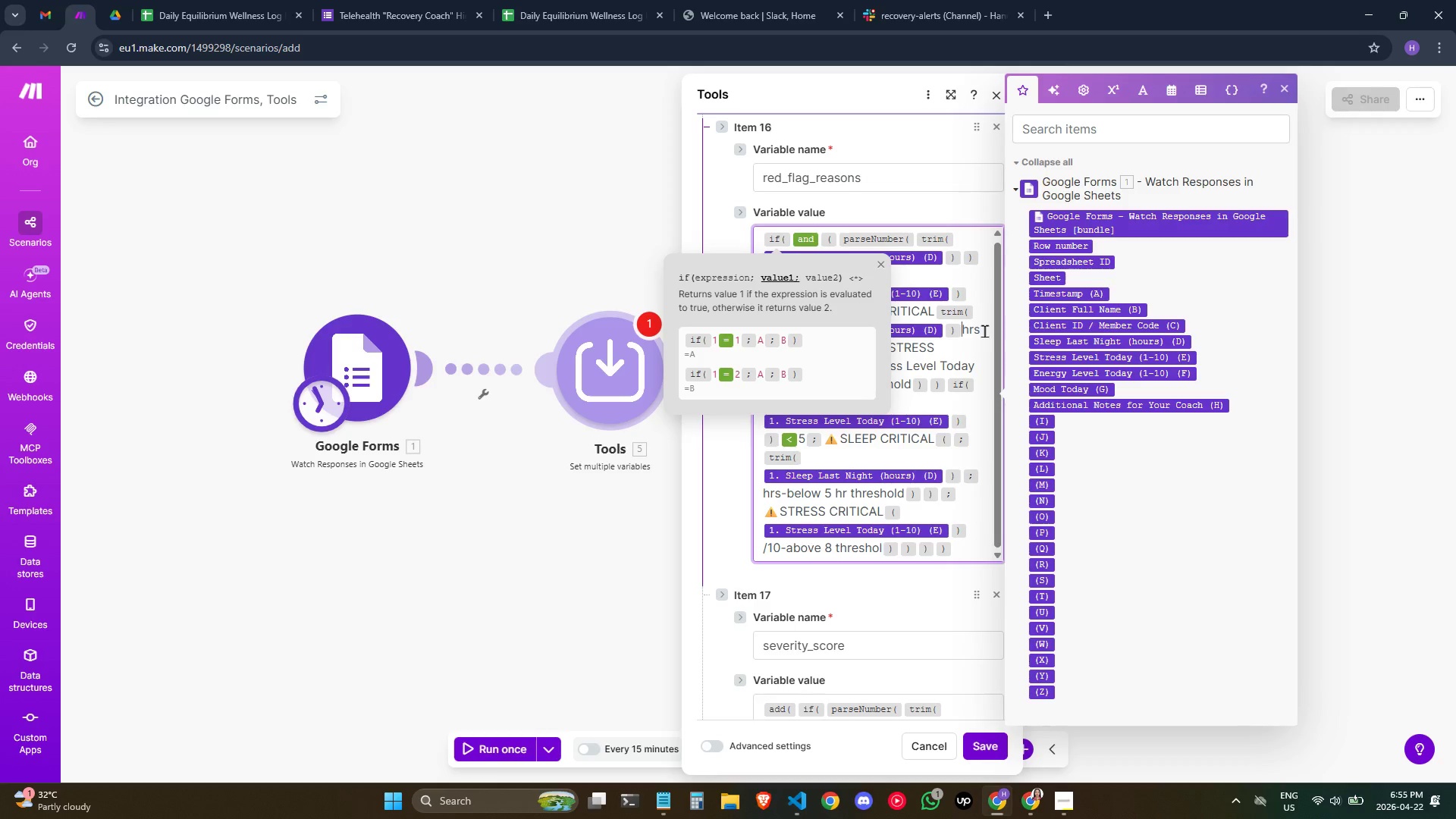 
key(Space)
 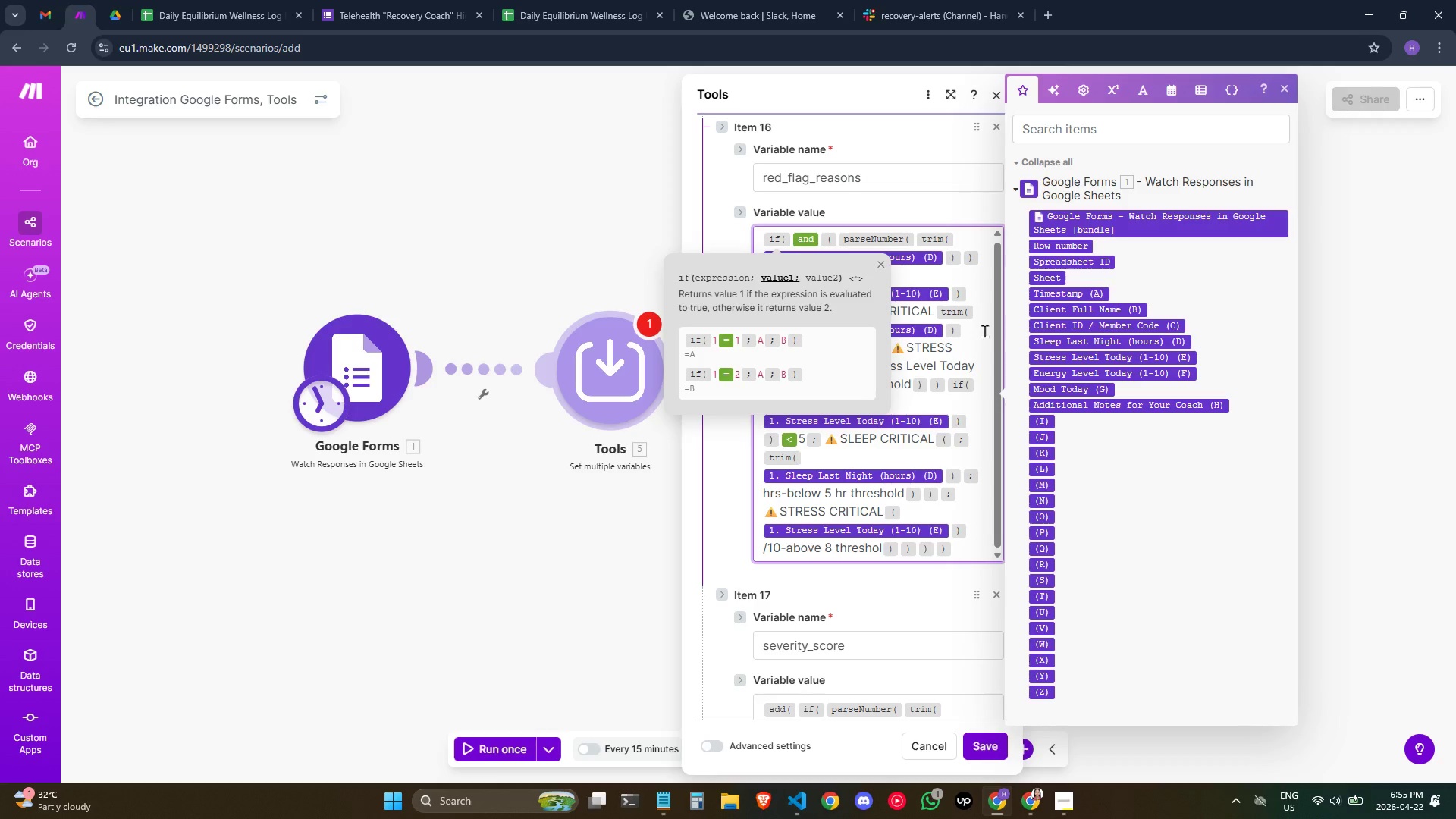 
key(ArrowRight)
 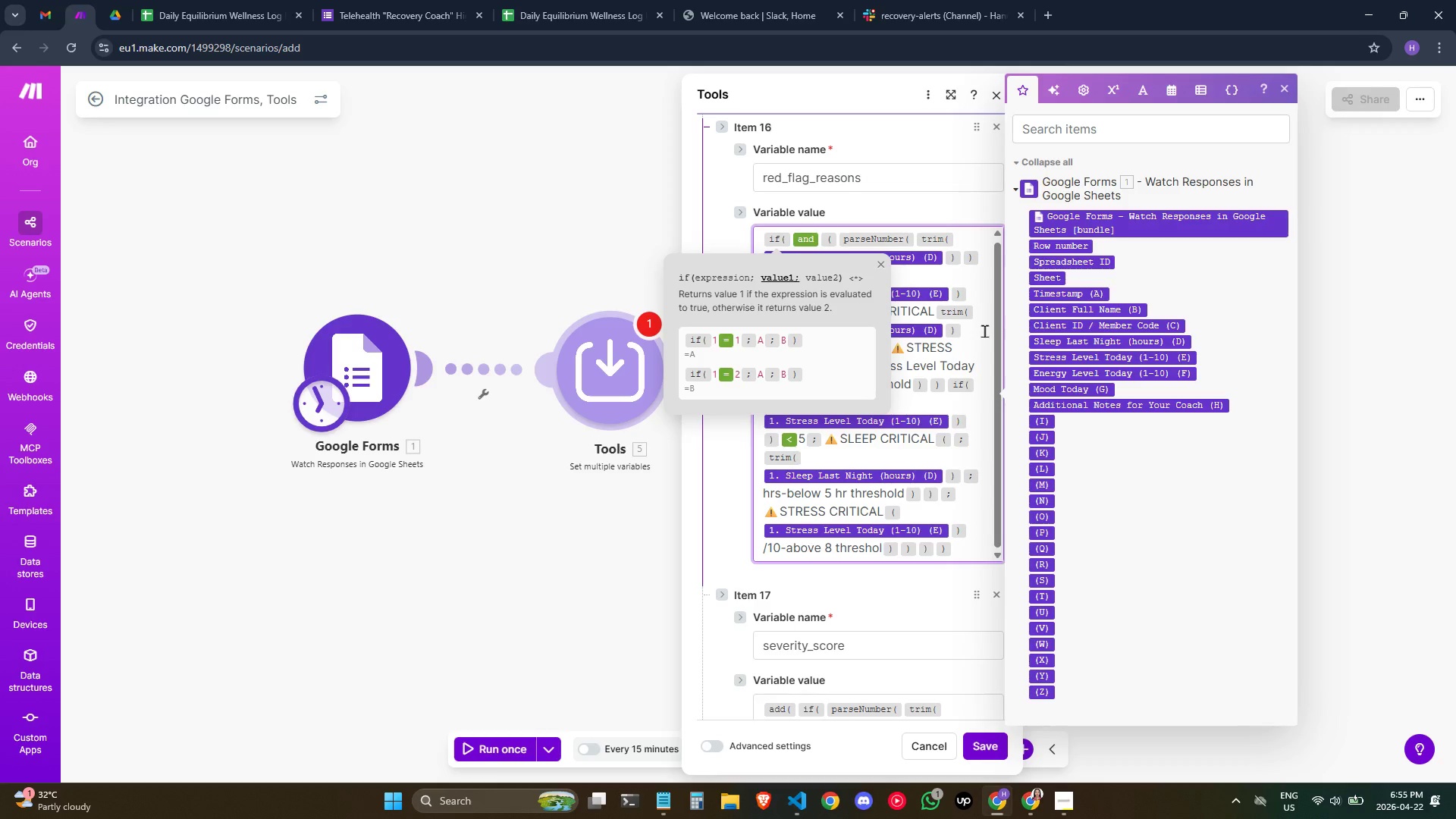 
key(ArrowRight)
 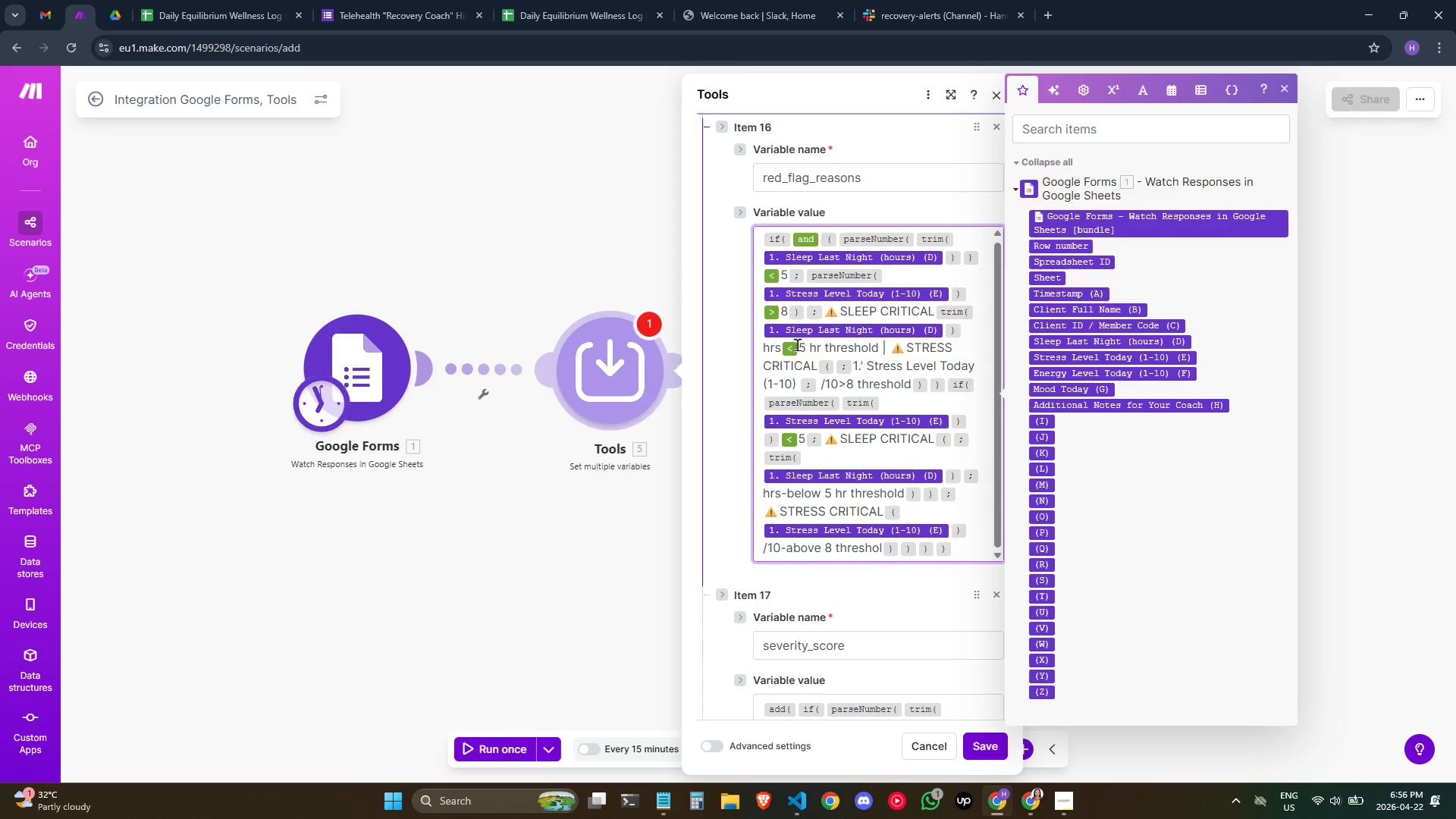 
left_click([797, 344])
 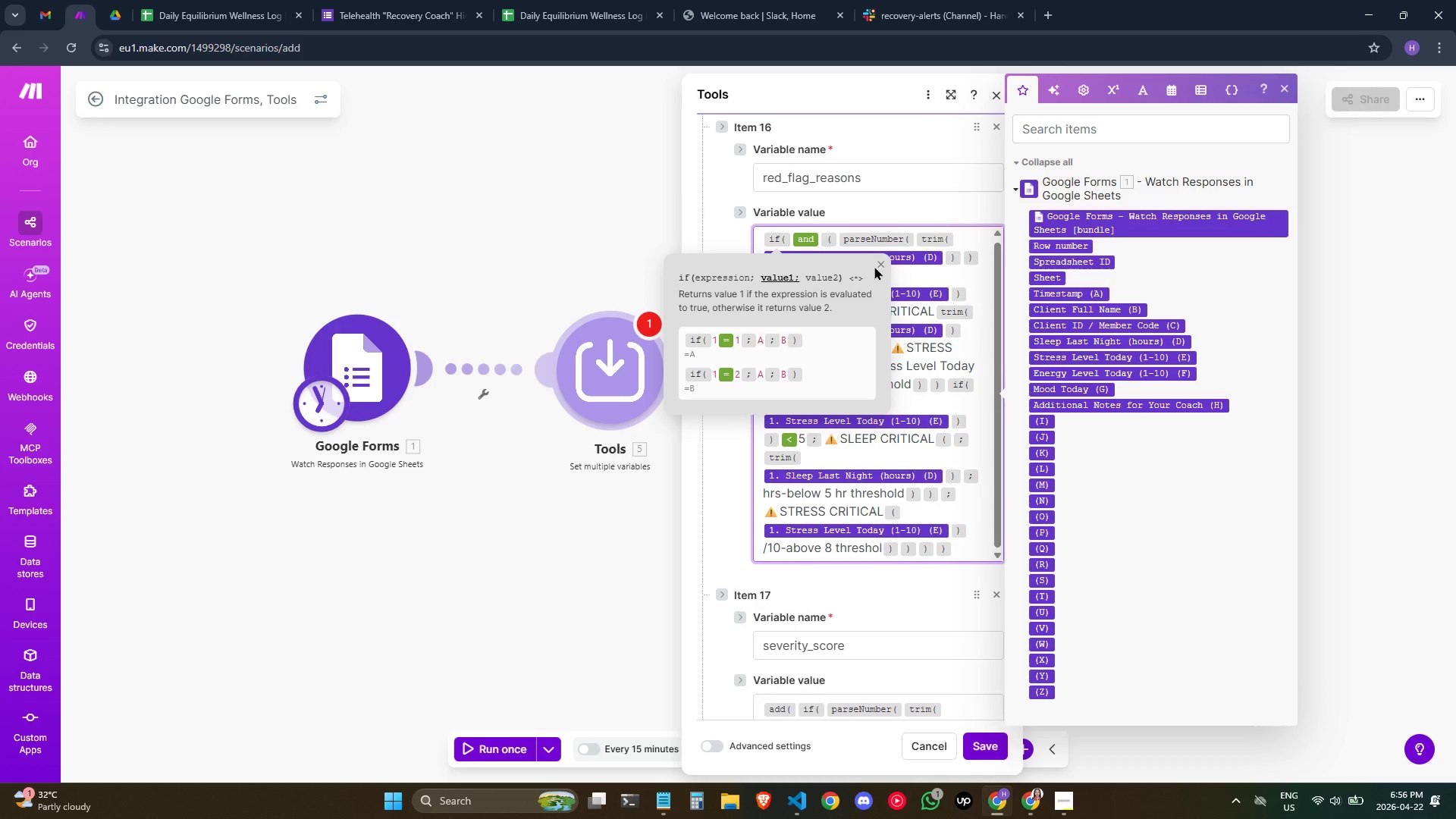 
left_click([883, 266])
 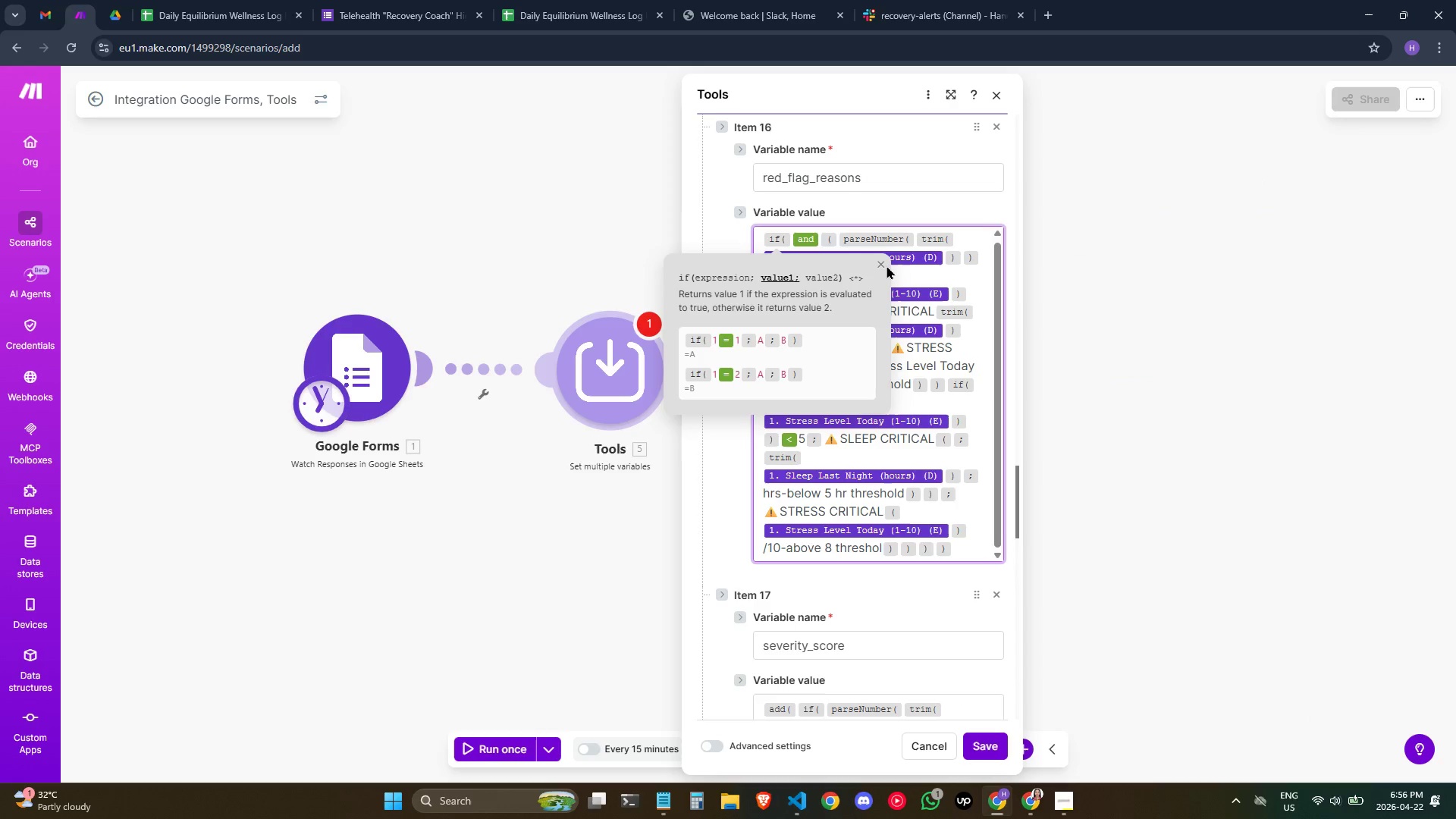 
key(ArrowLeft)
 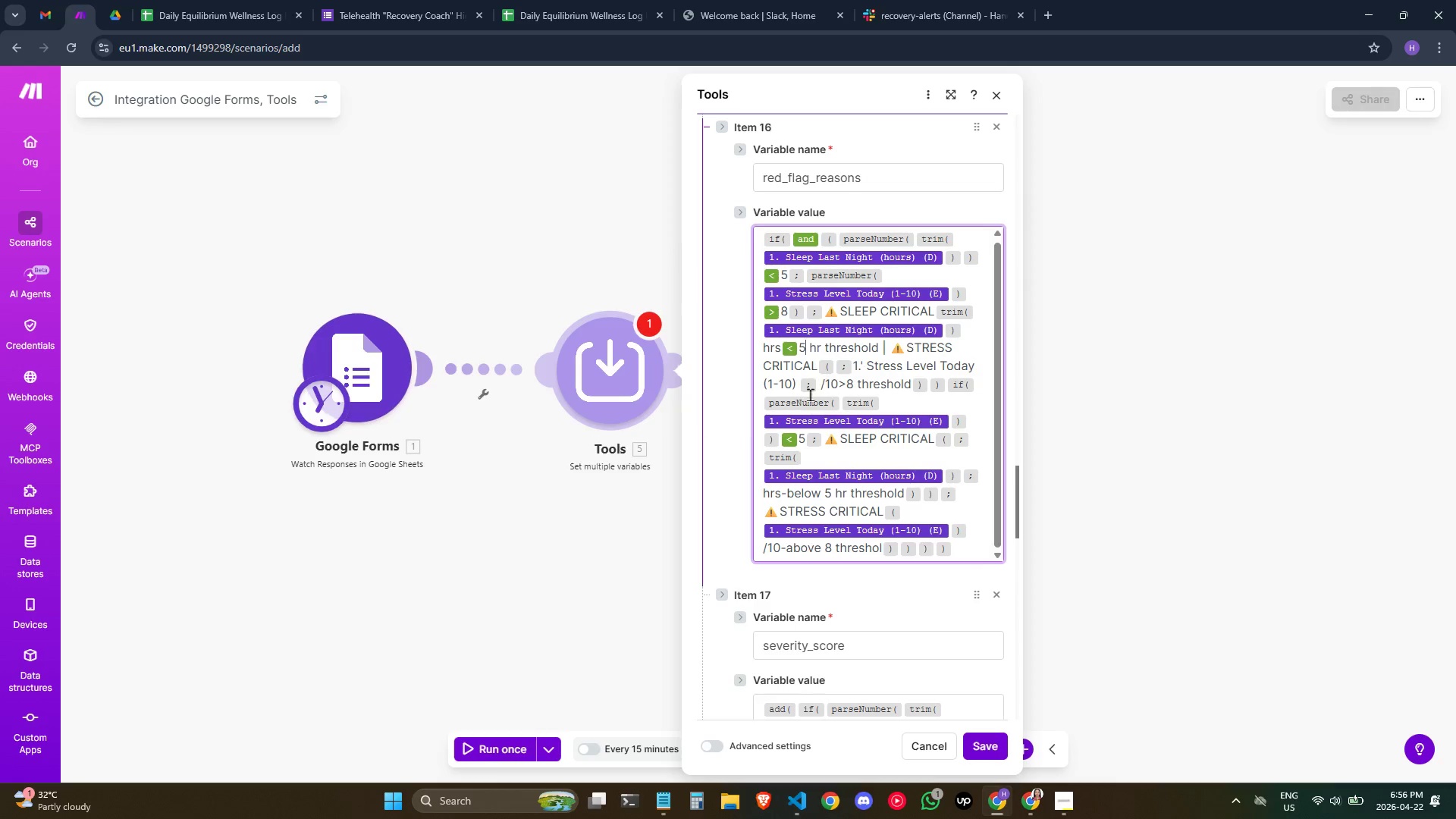 
left_click([798, 336])
 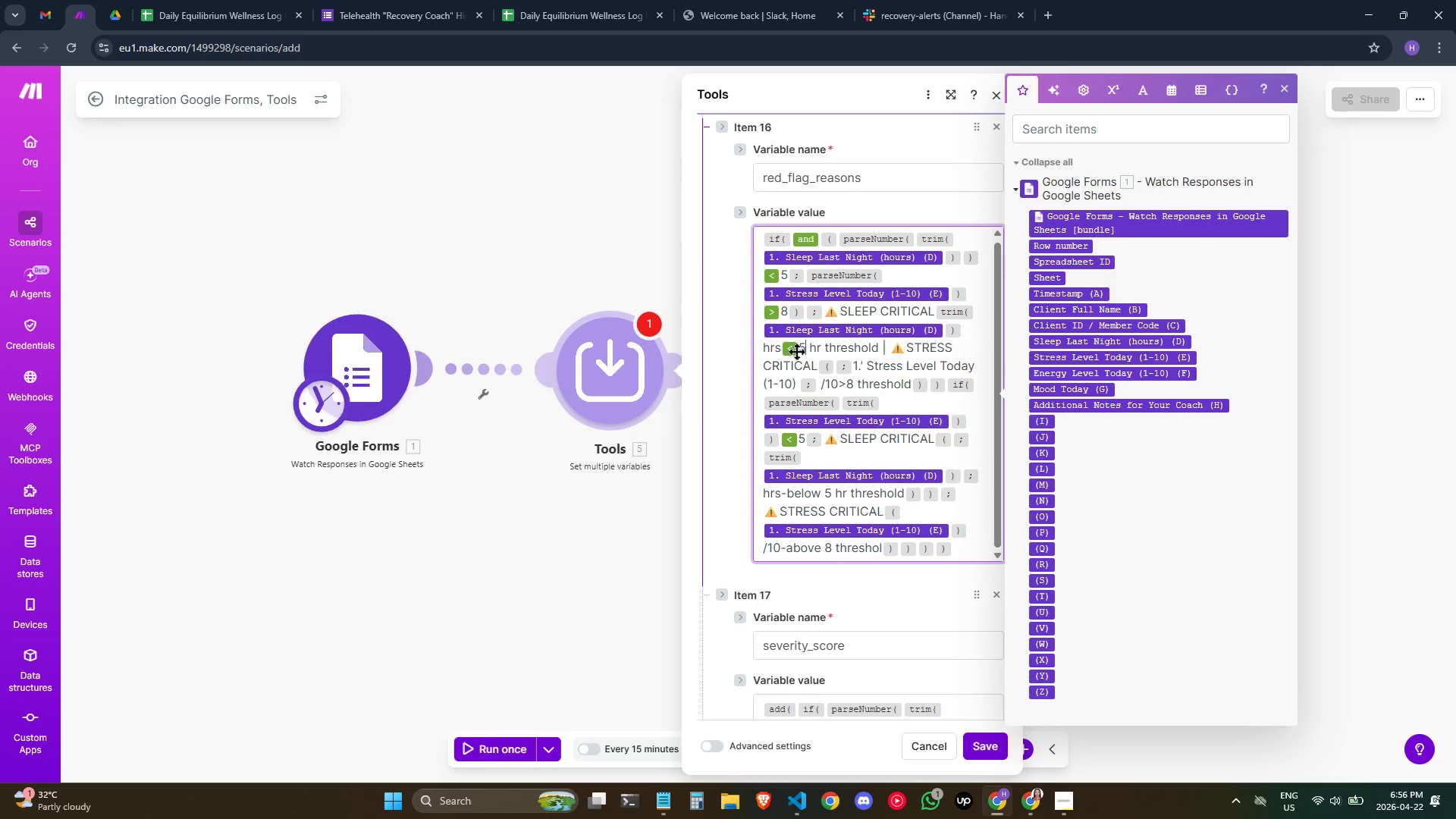 
left_click([796, 351])
 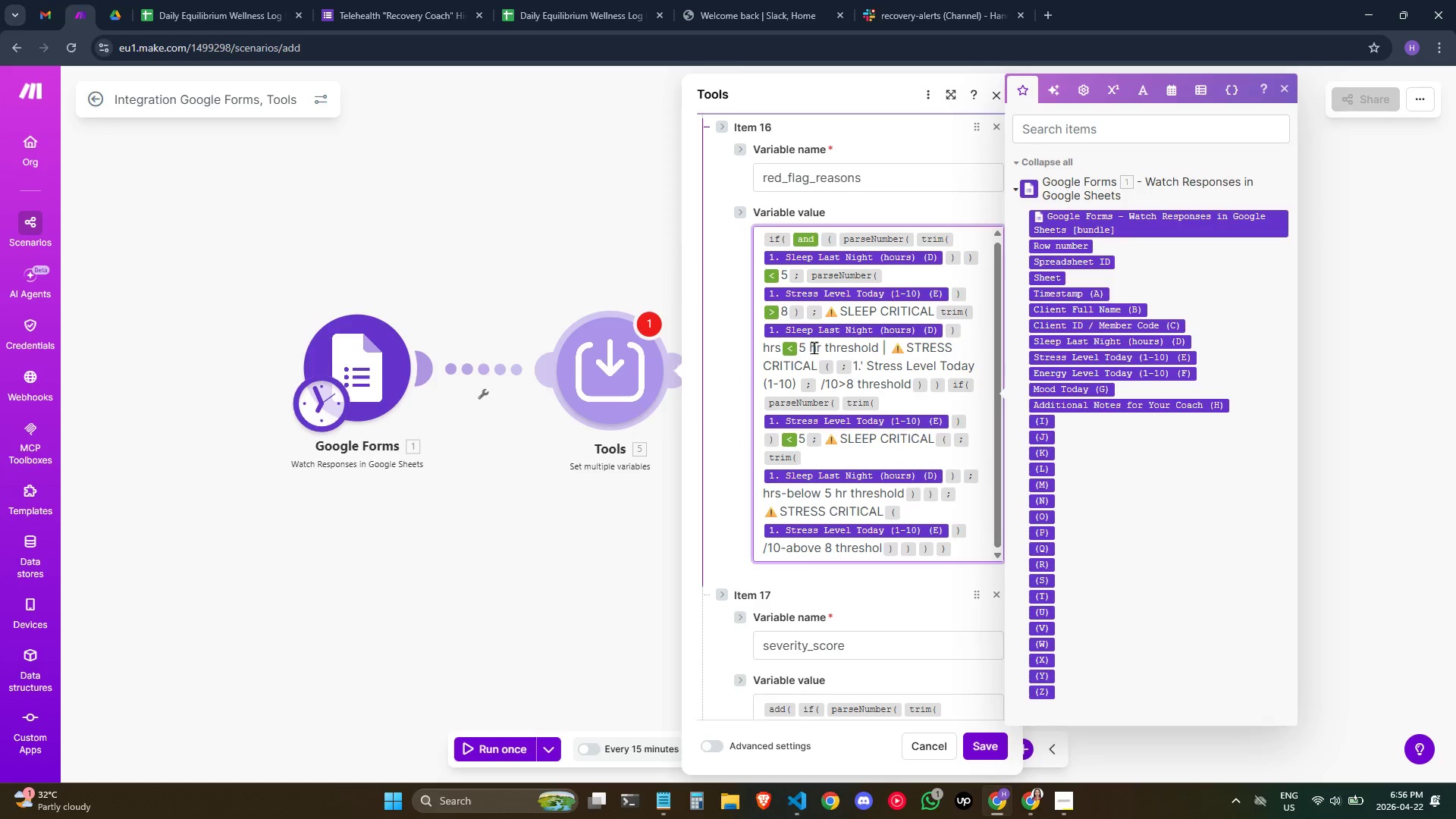 
key(ArrowLeft)
 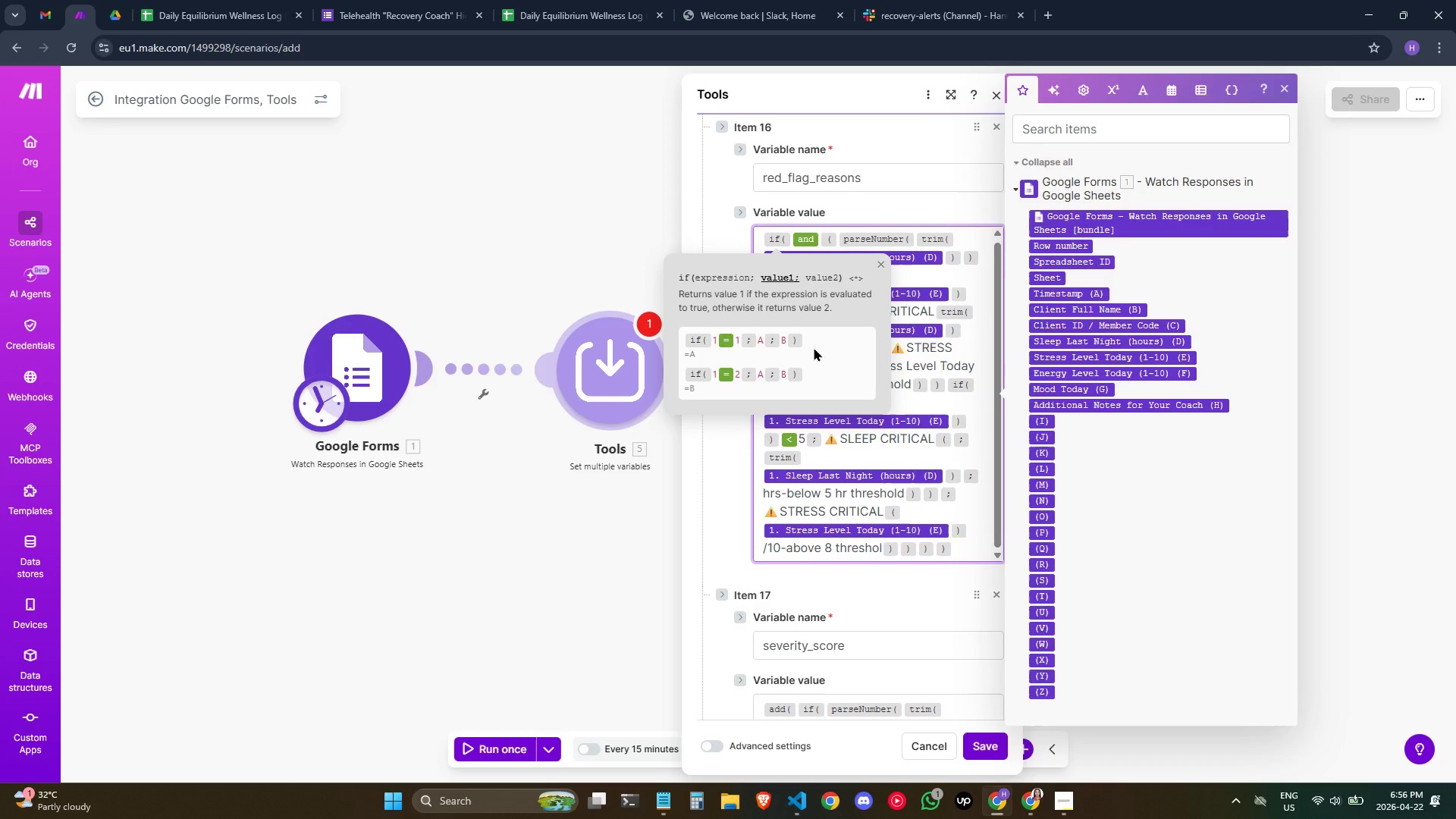 
key(Backspace)
 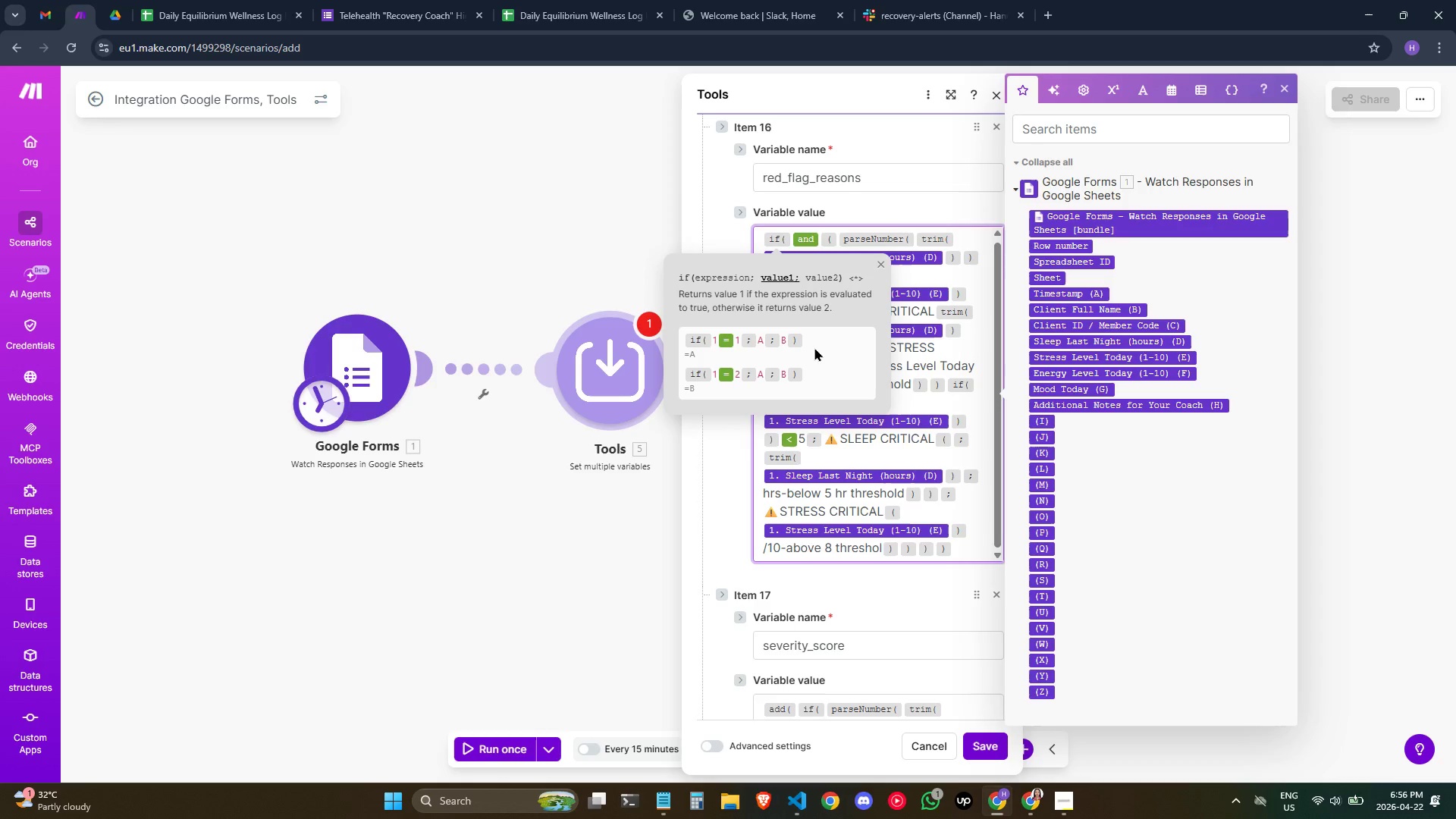 
key(Space)
 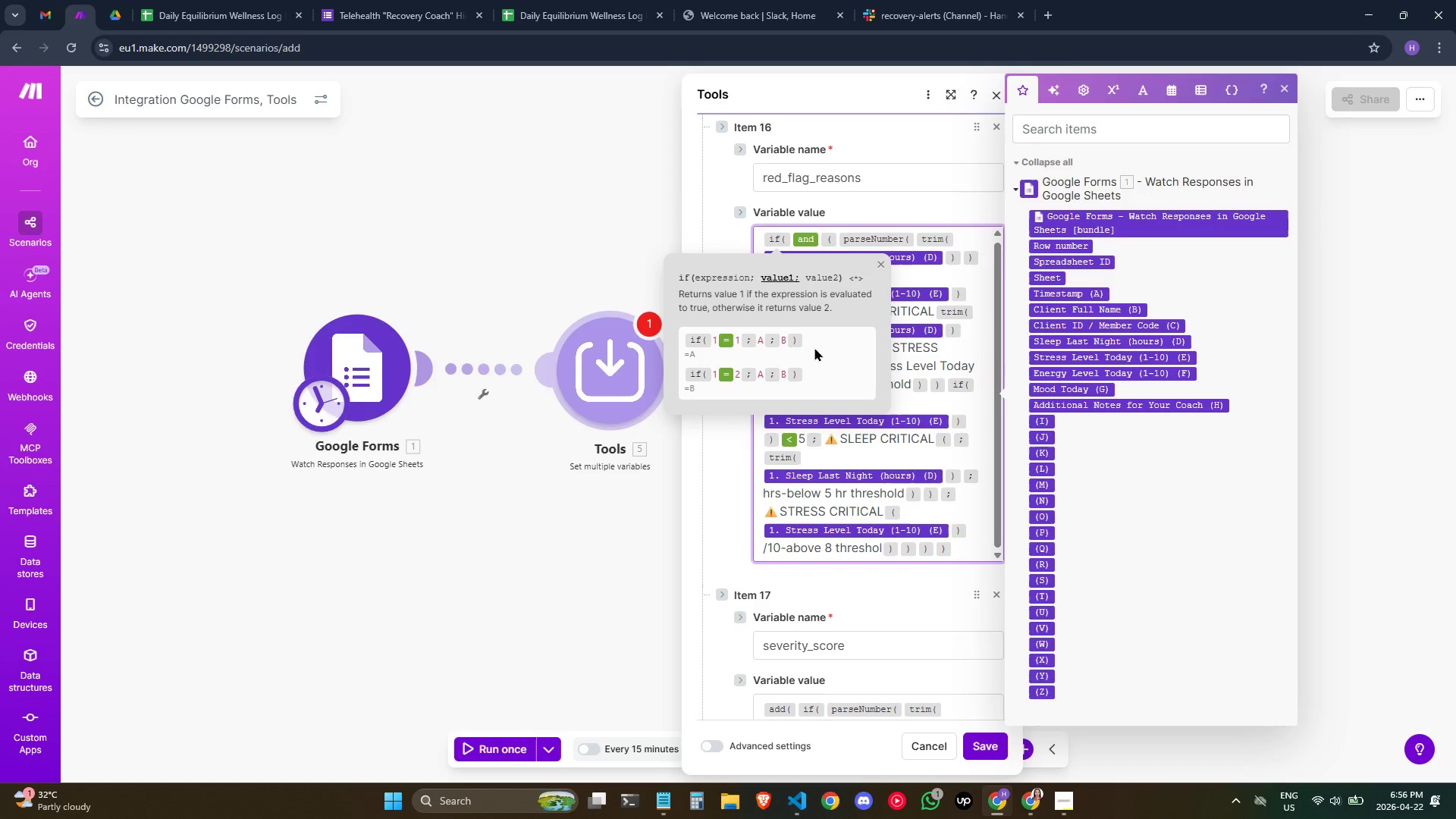 
key(Shift+ShiftLeft)
 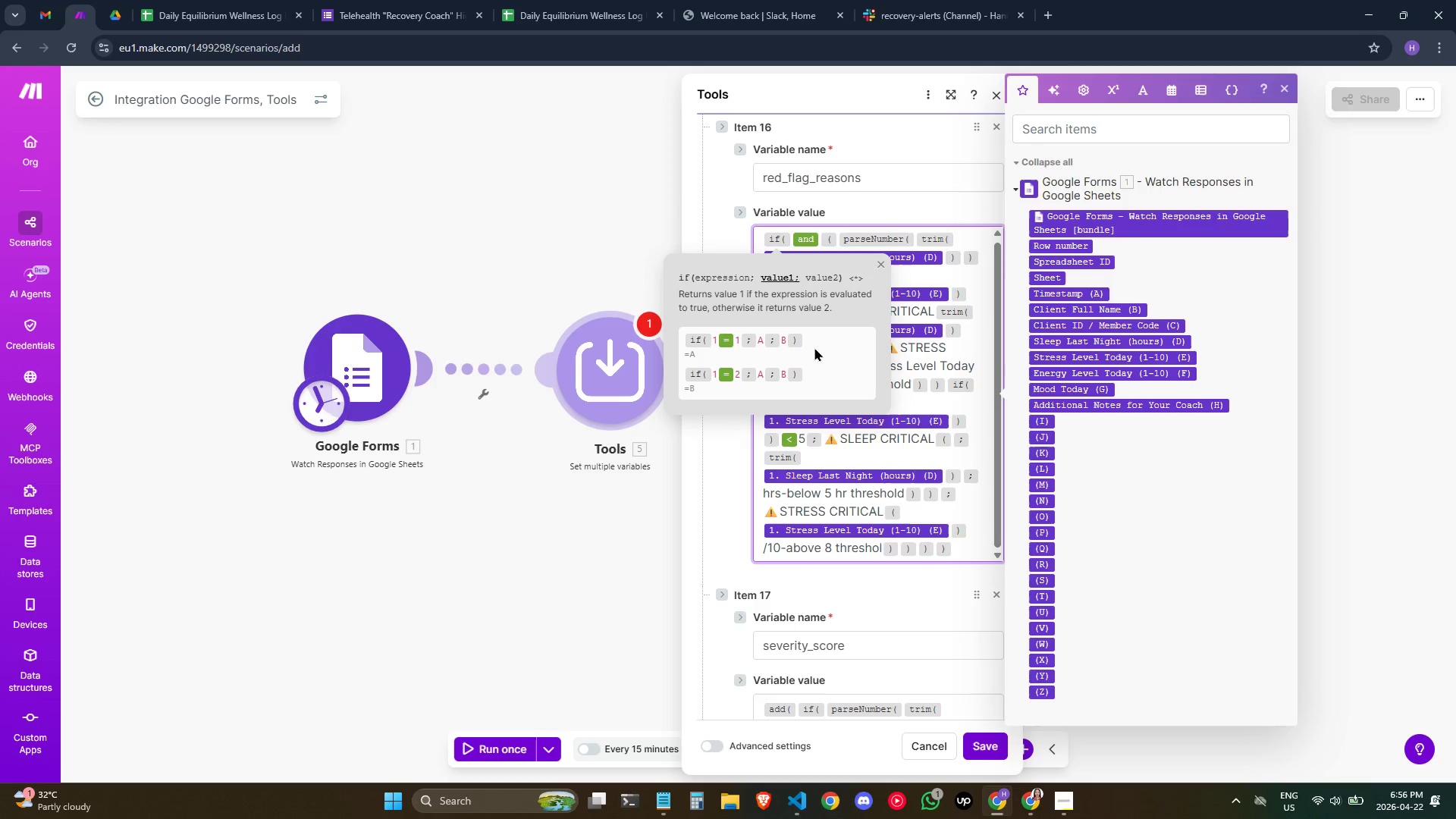 
key(Shift+Comma)
 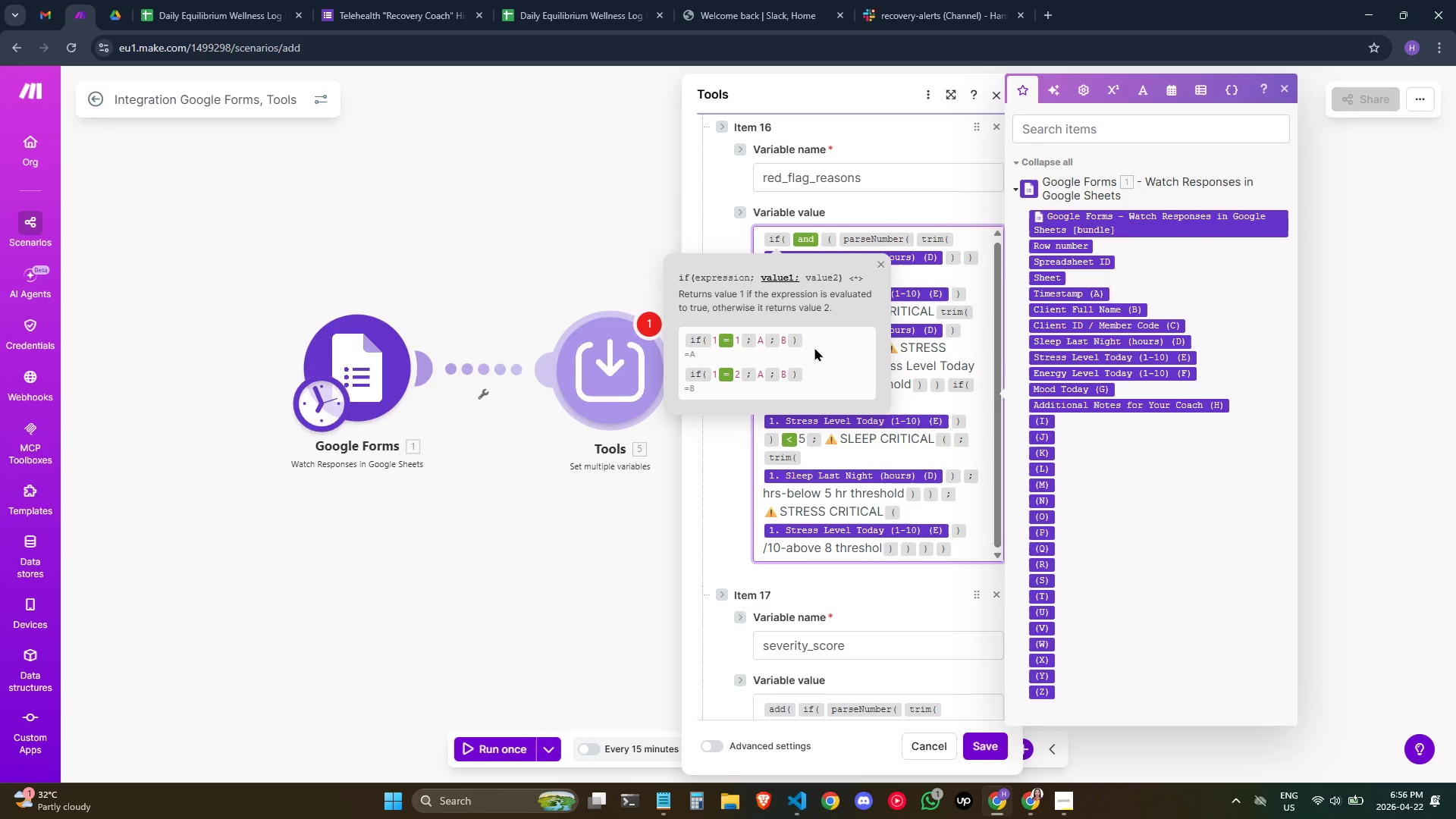 
key(Space)
 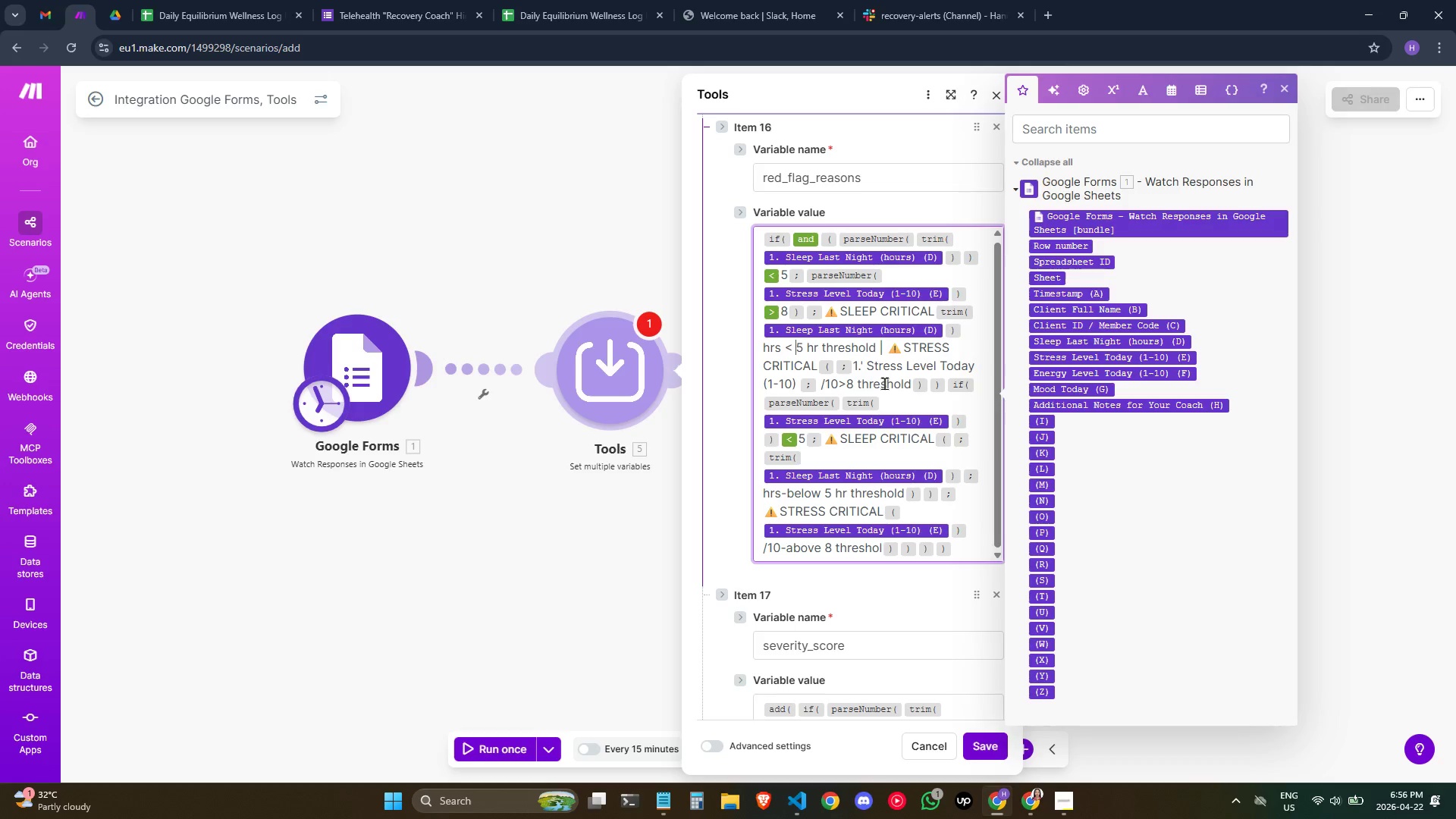 
key(ArrowRight)
 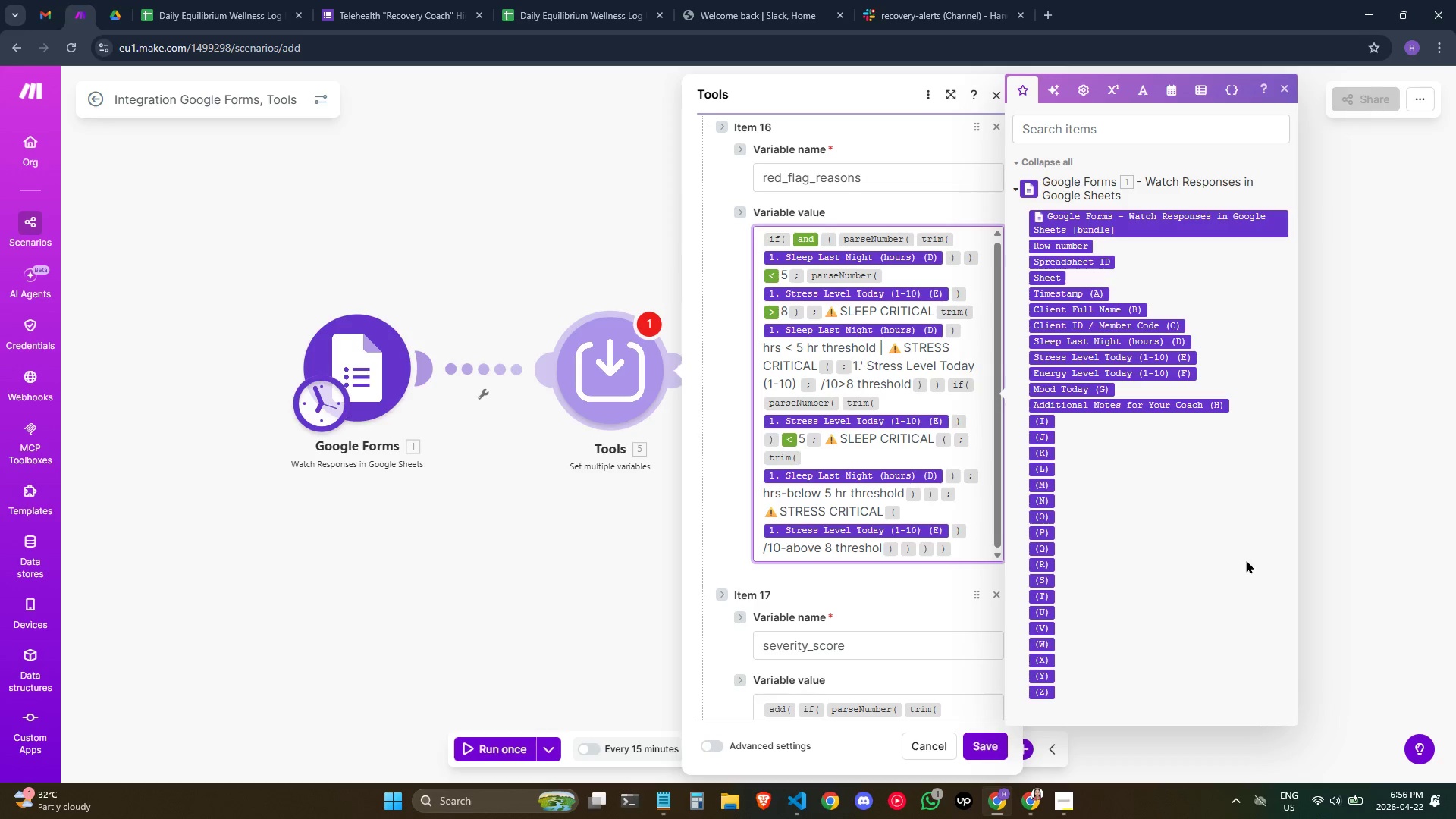 
key(ArrowRight)
 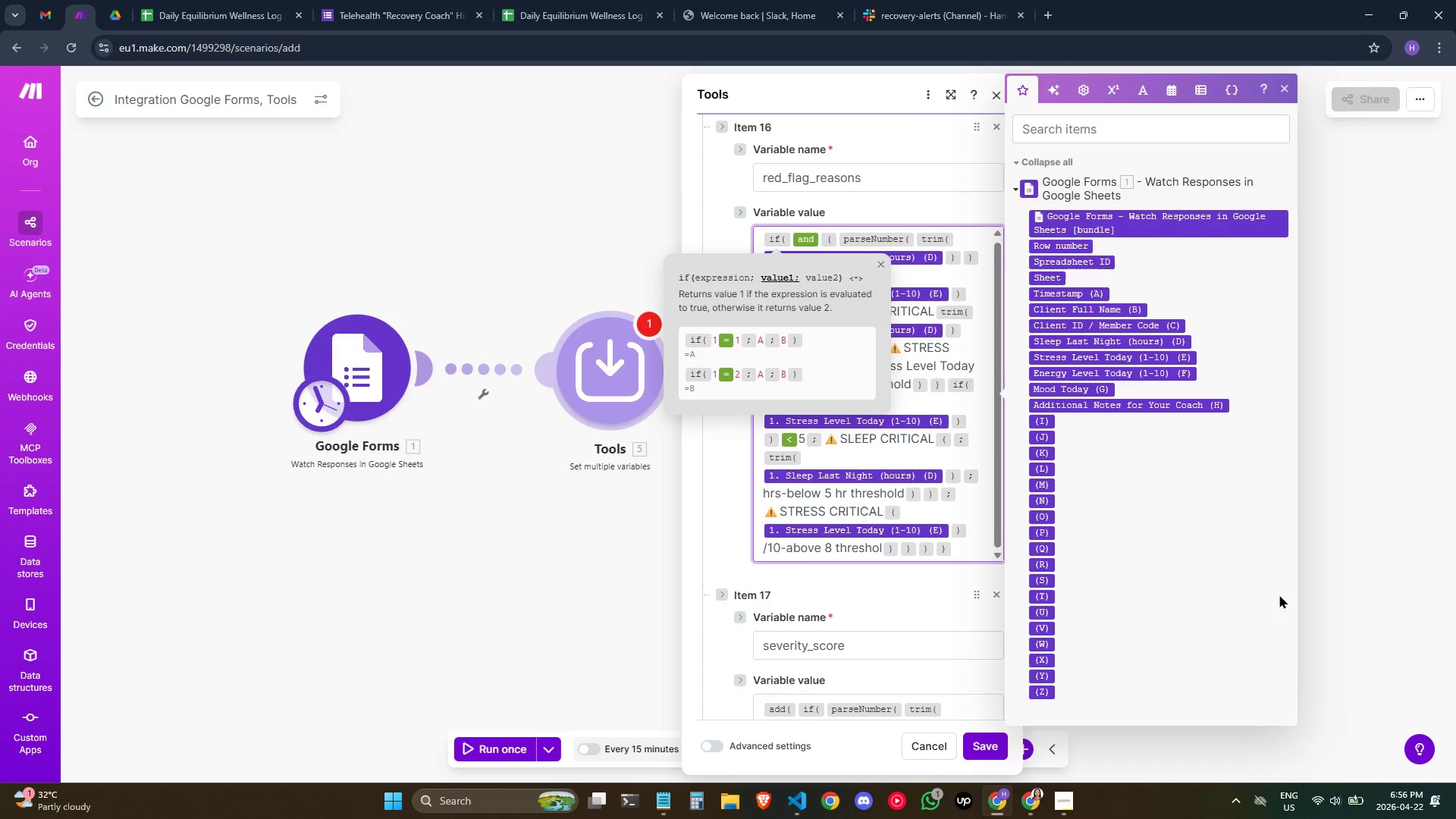 
key(ArrowRight)
 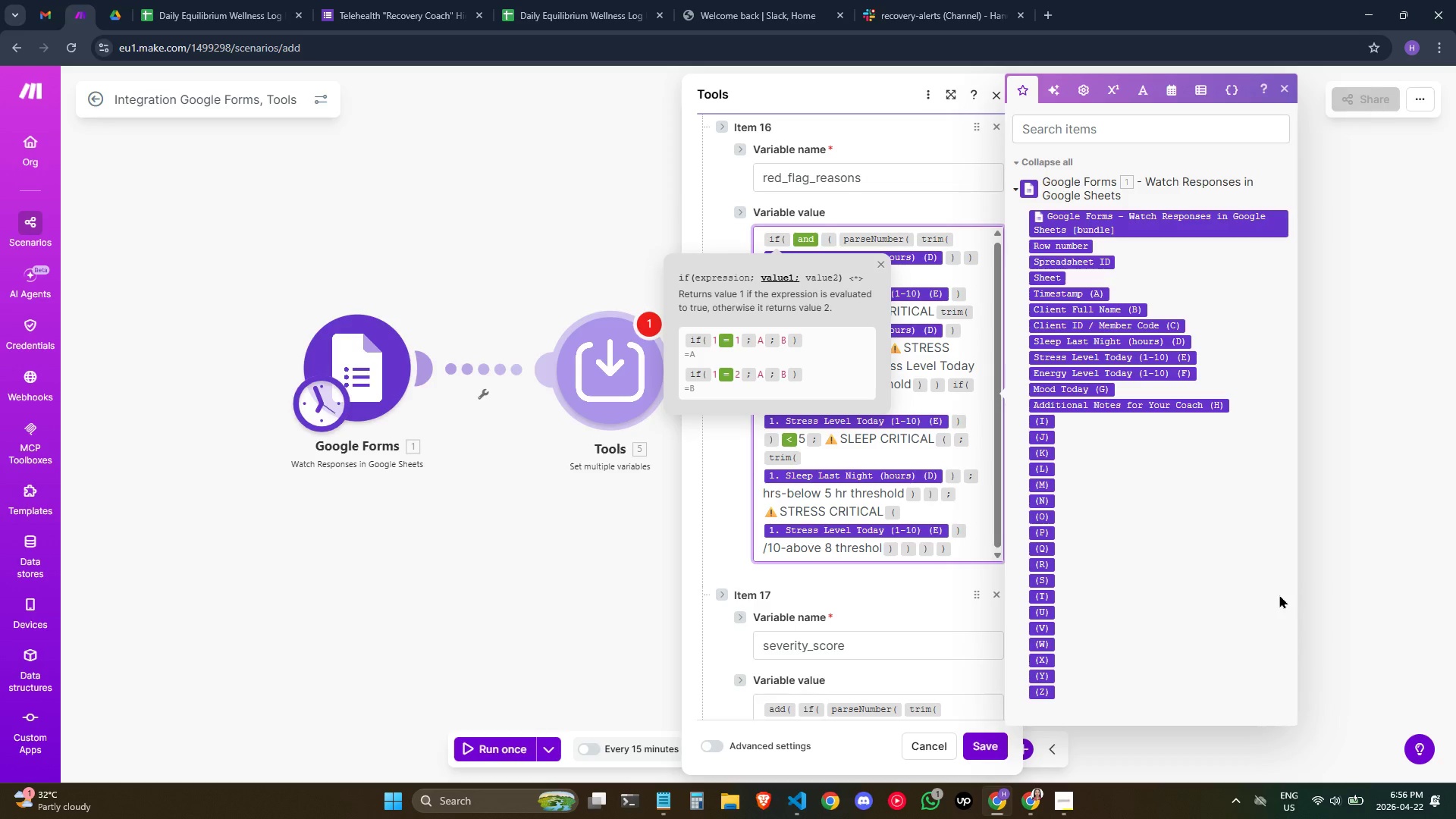 
key(Escape)
 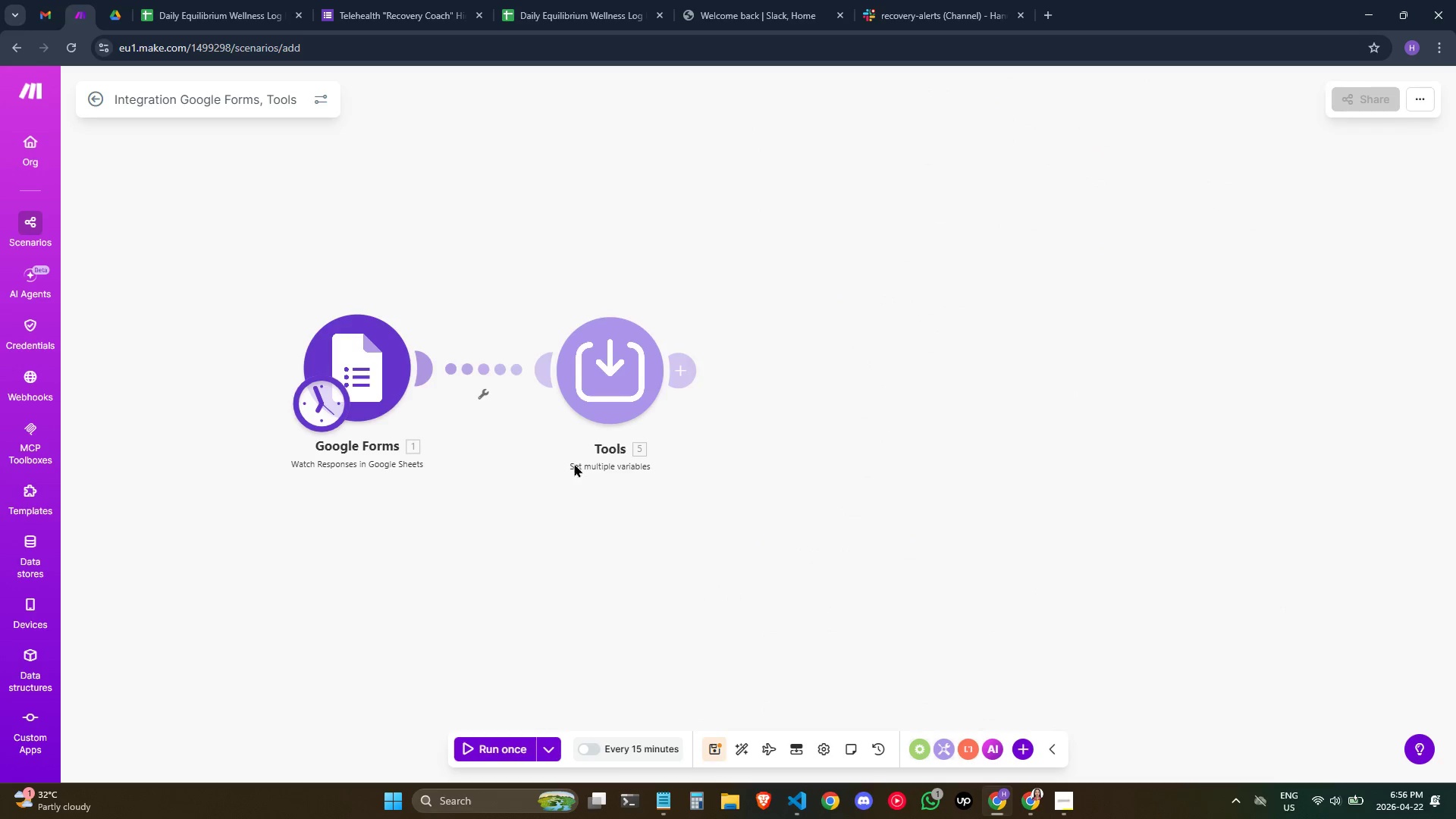 
left_click([616, 391])
 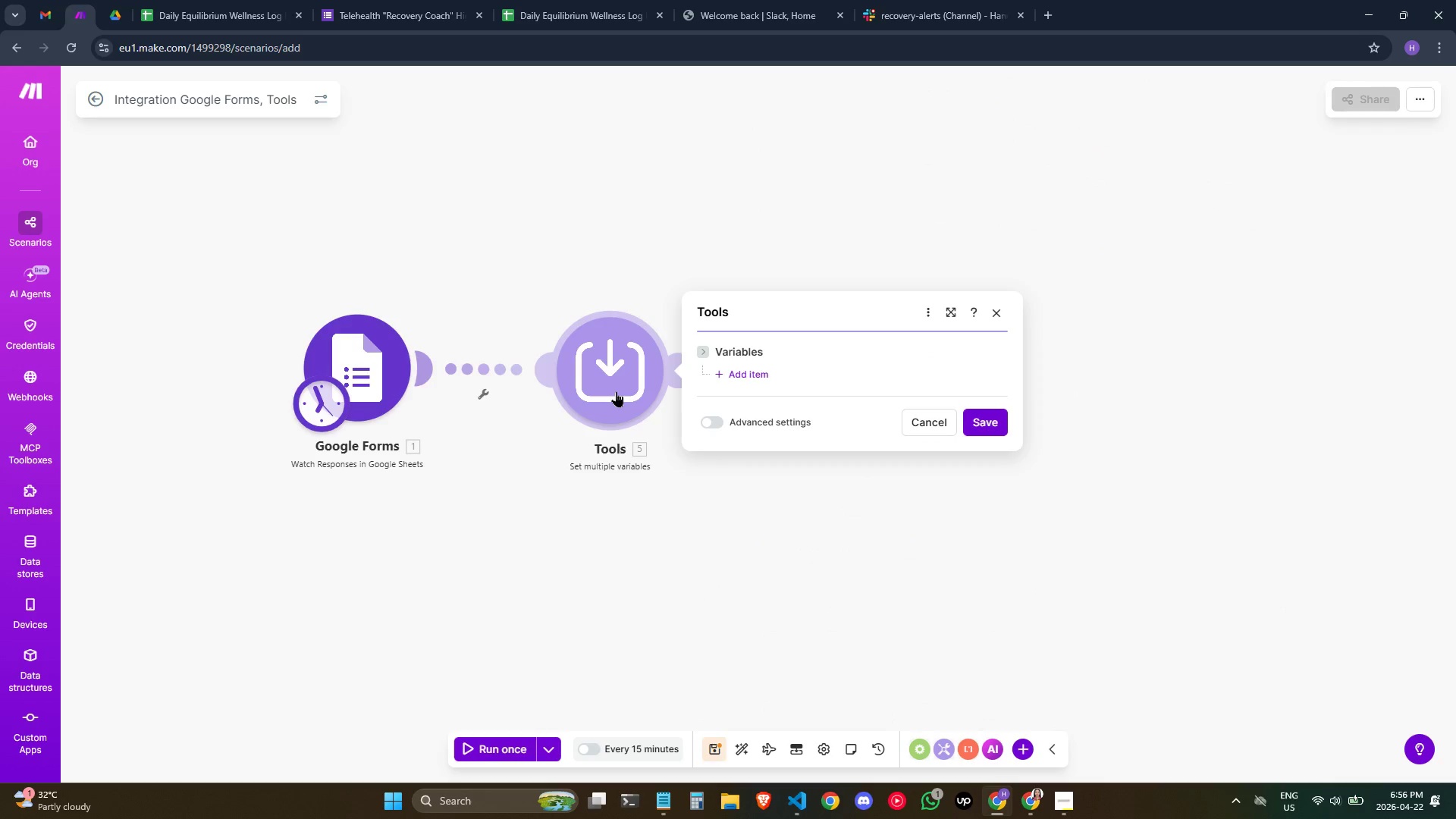 
left_click([616, 391])
 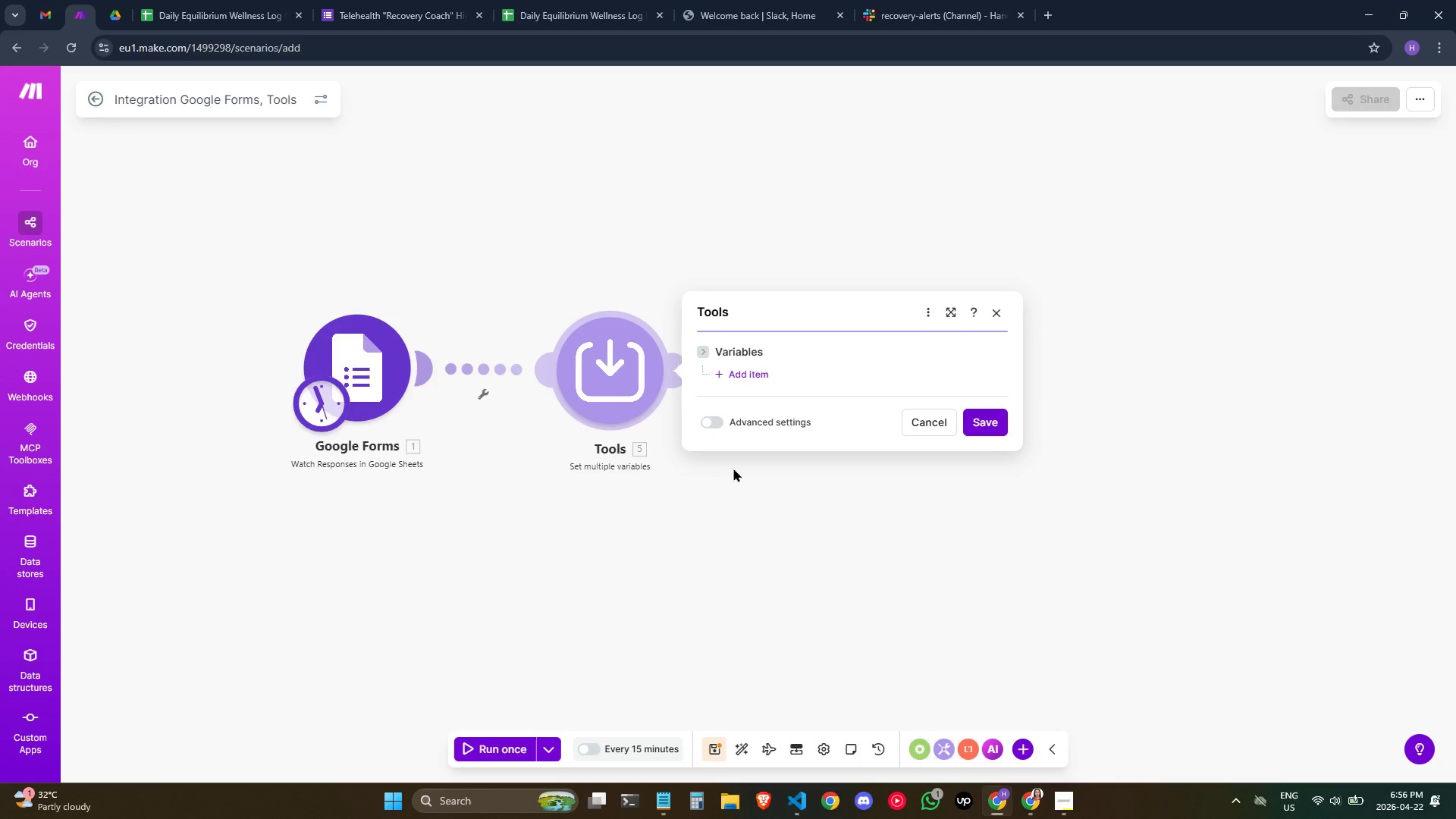 
wait(8.8)
 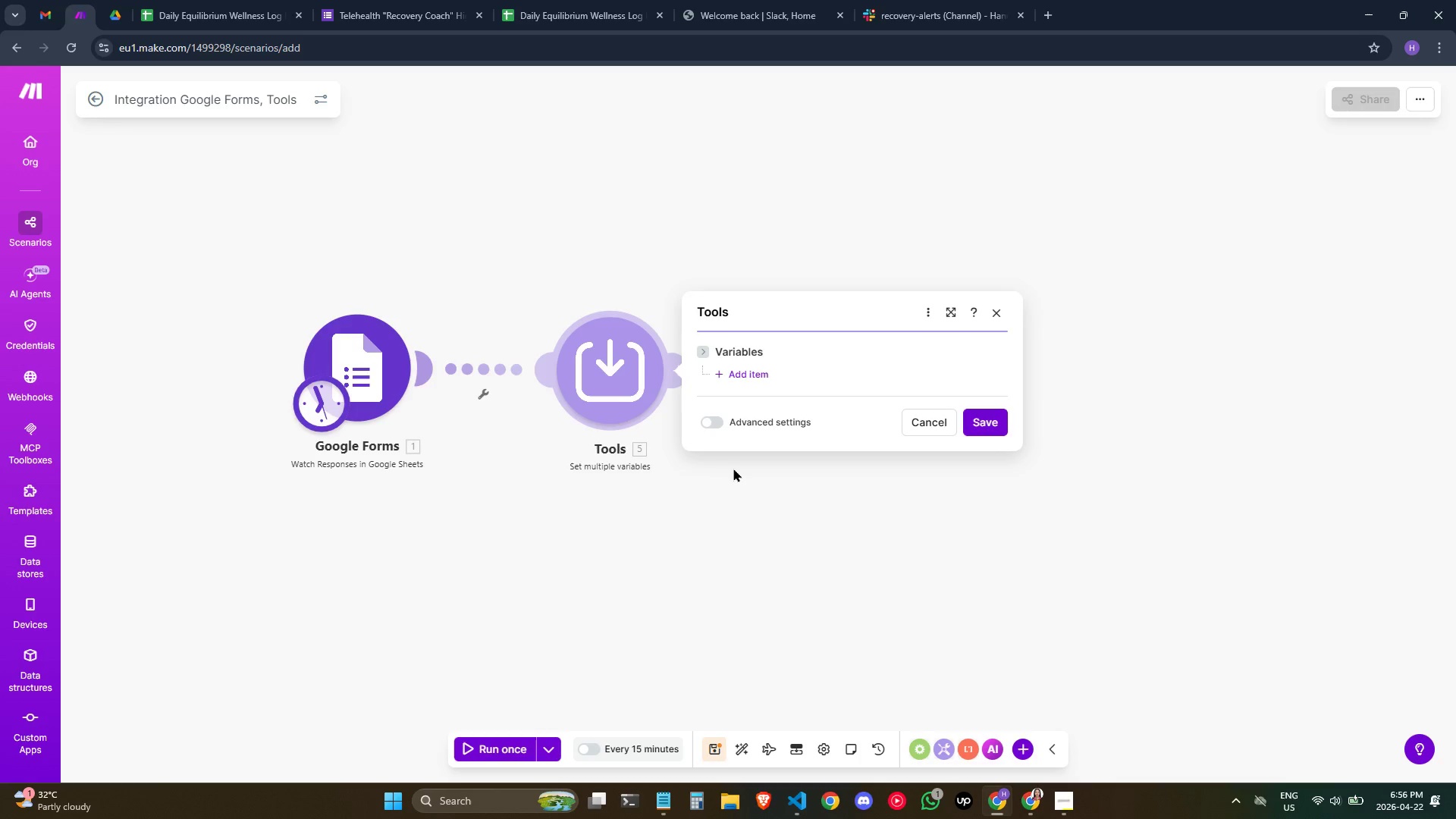 
left_click([742, 357])
 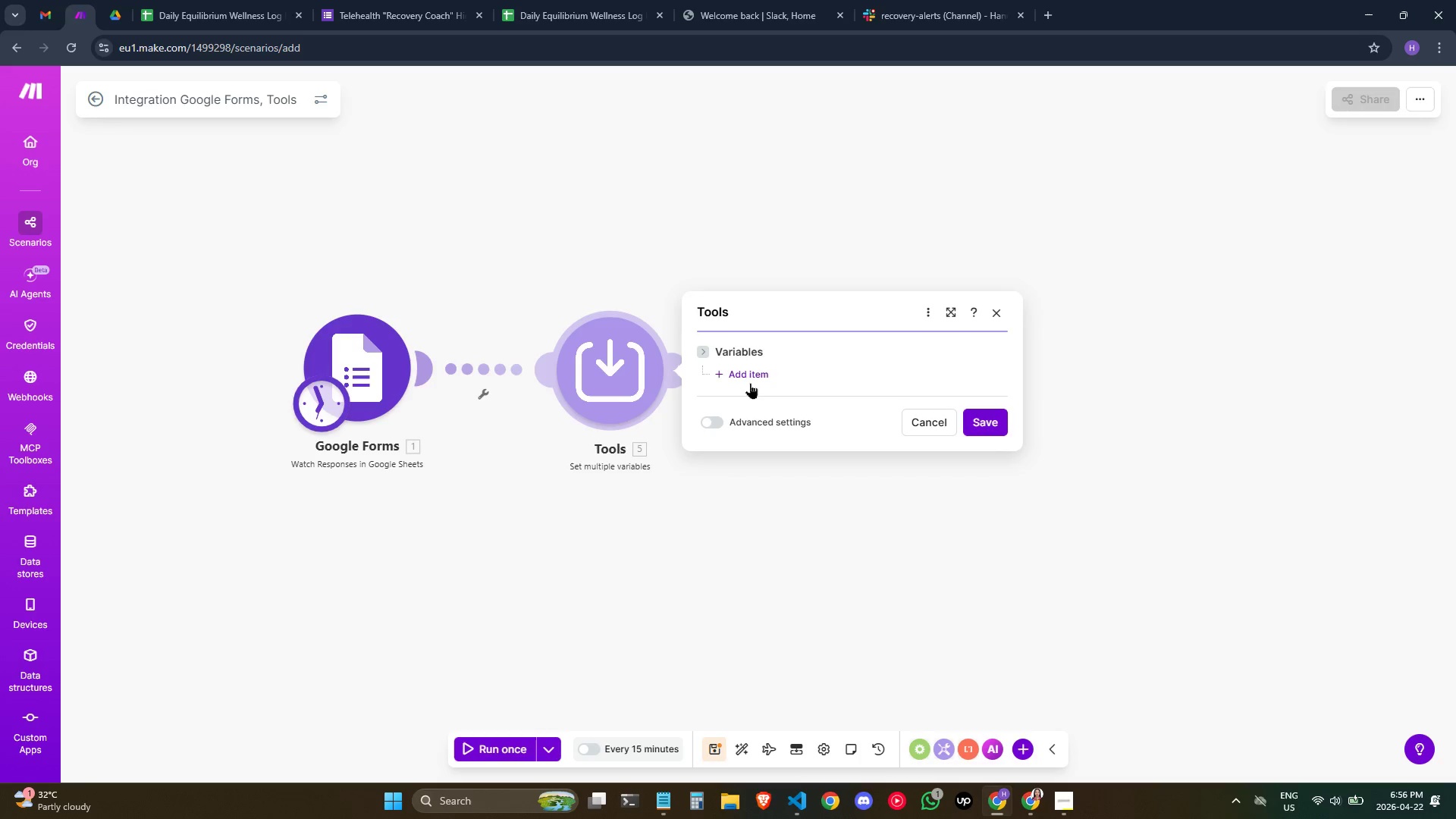 
left_click([749, 384])
 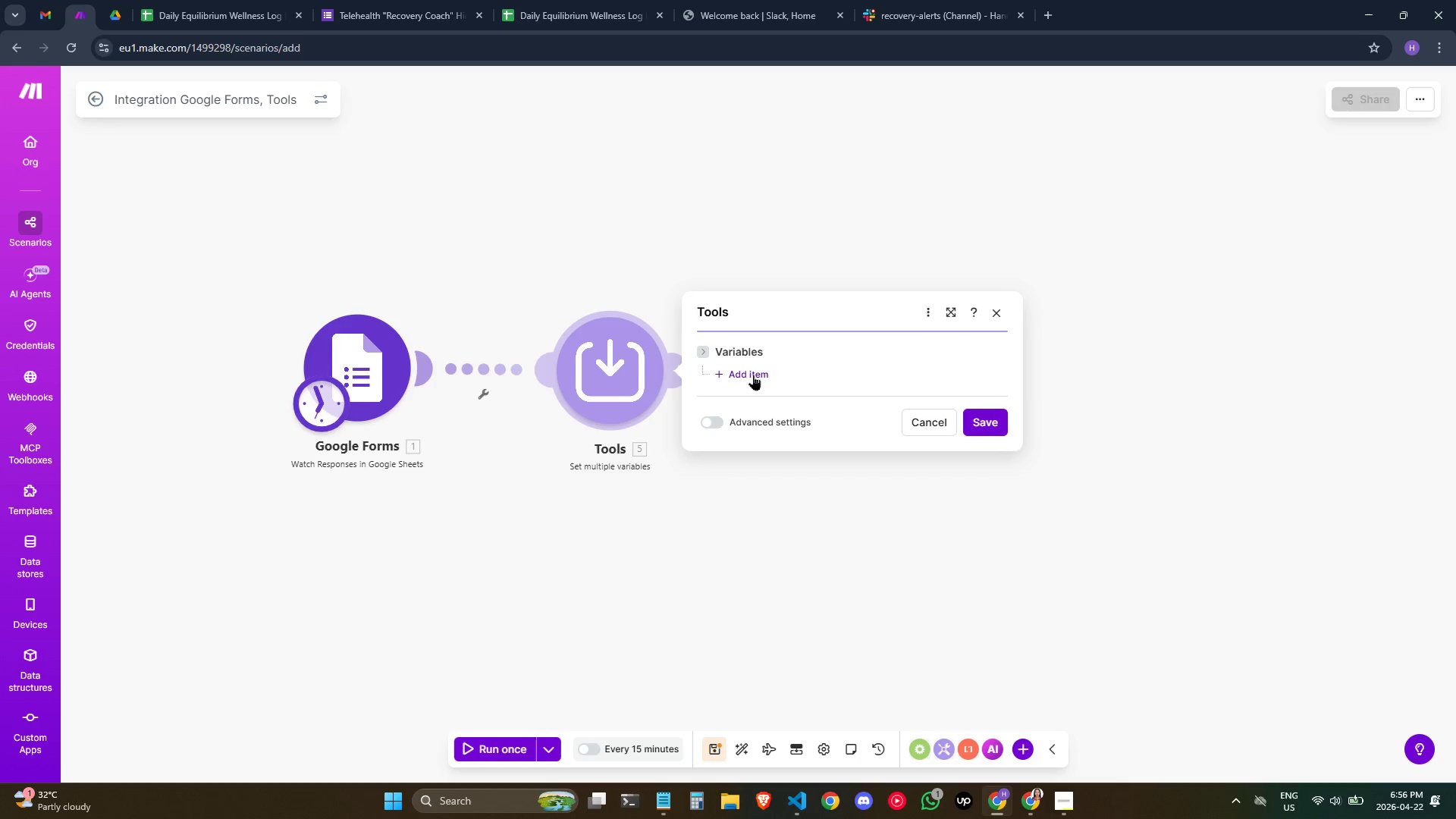 
left_click([753, 375])
 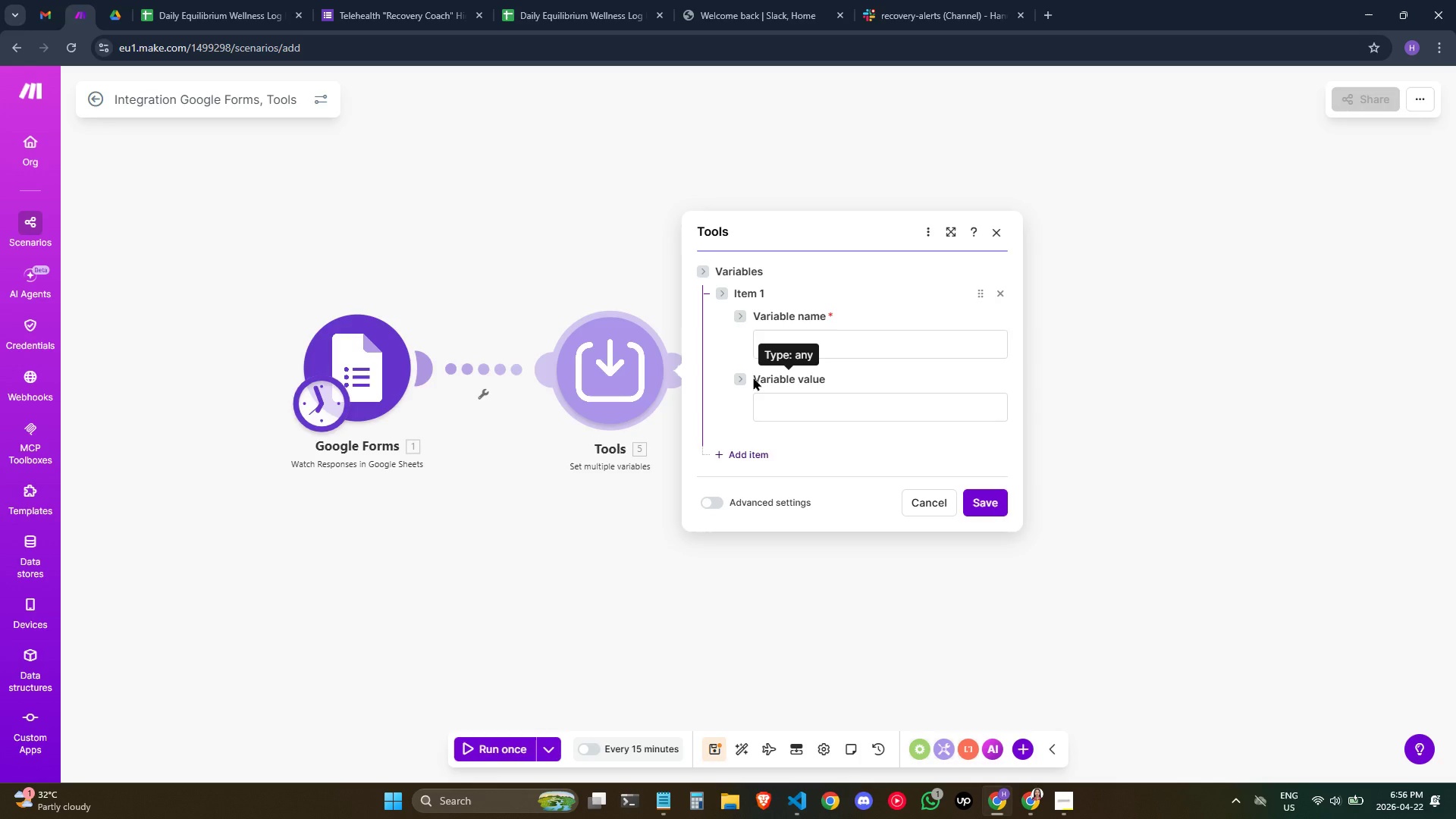 
wait(5.34)
 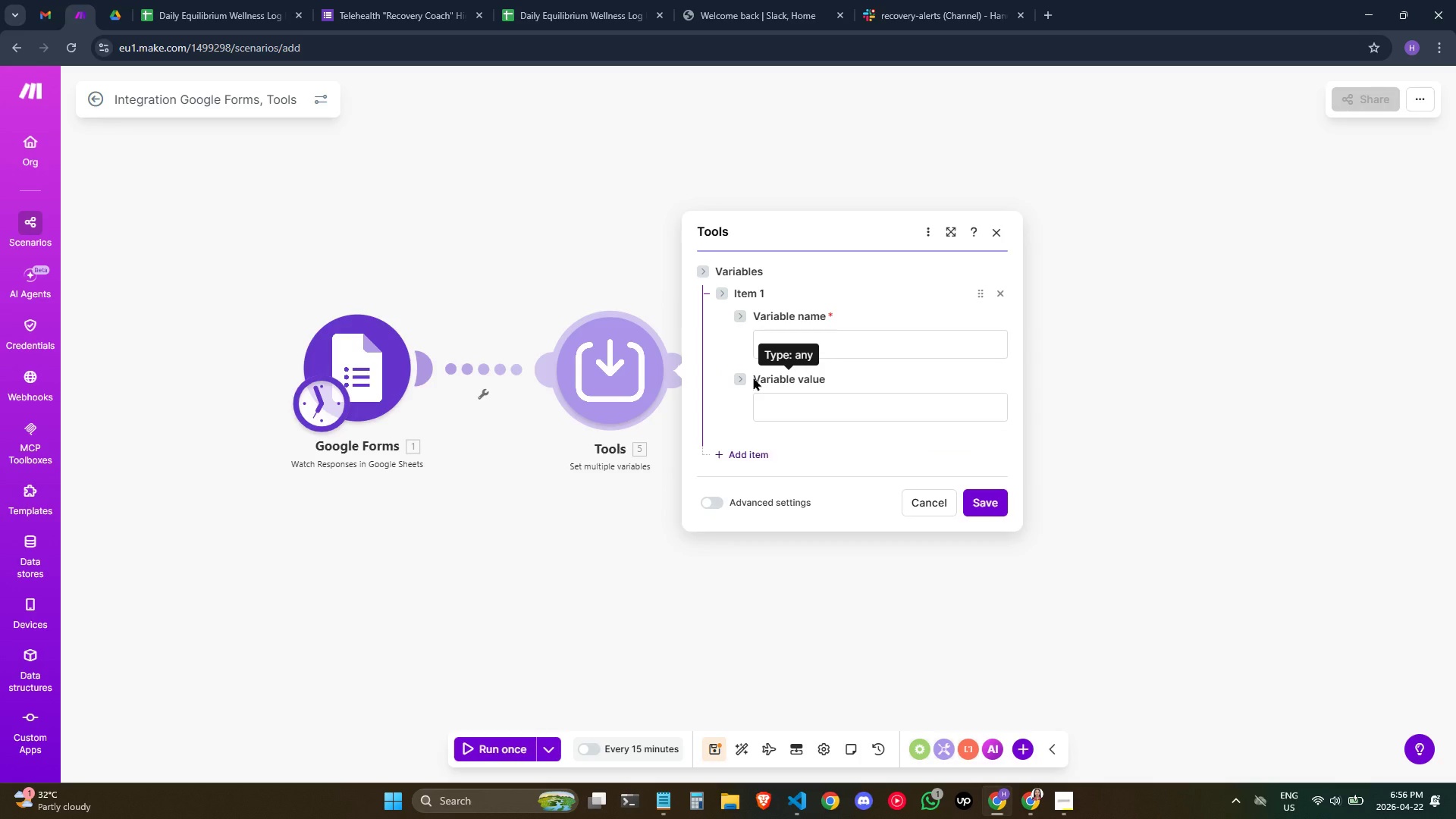 
left_click([882, 334])
 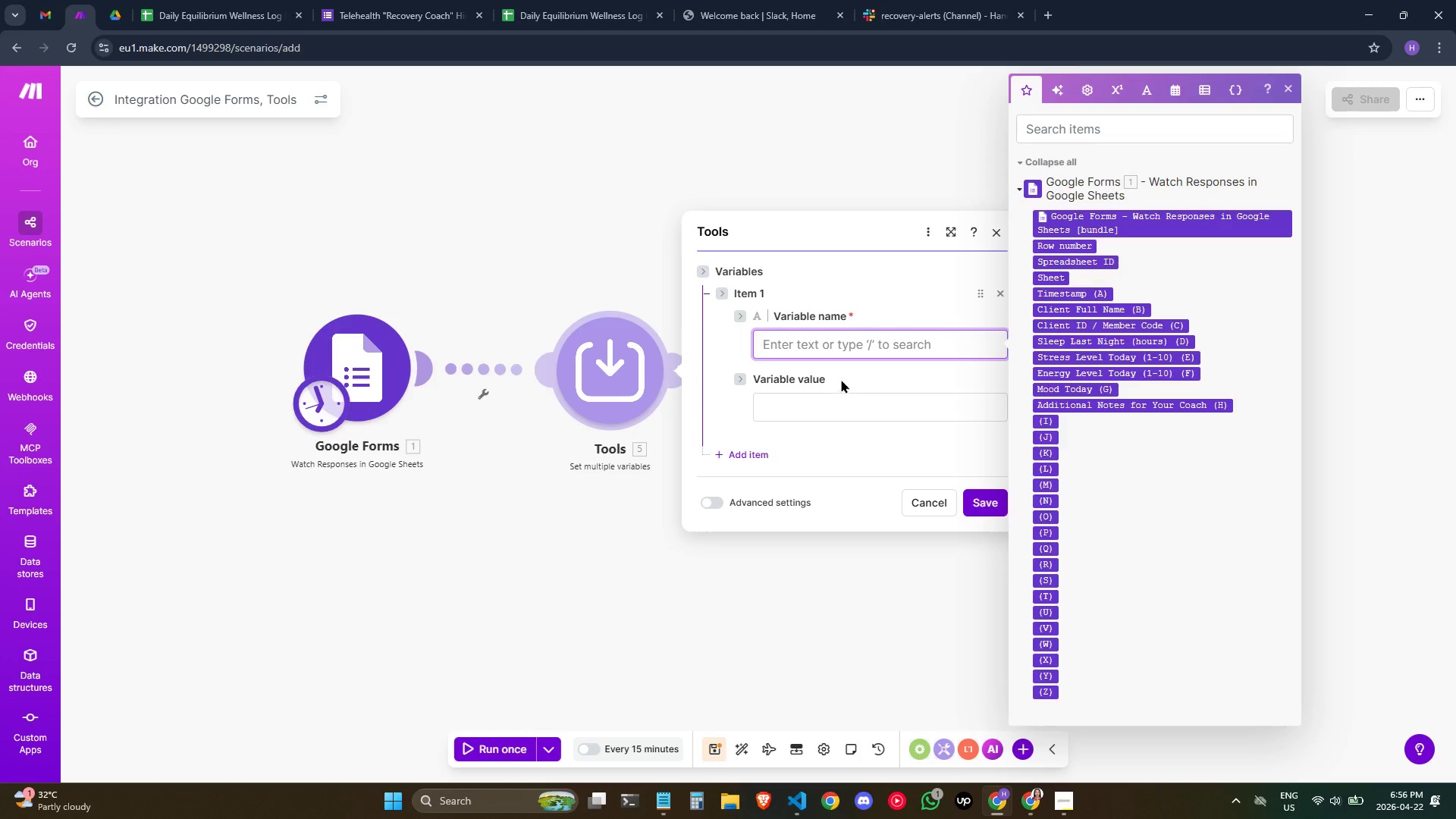 
left_click([825, 340])
 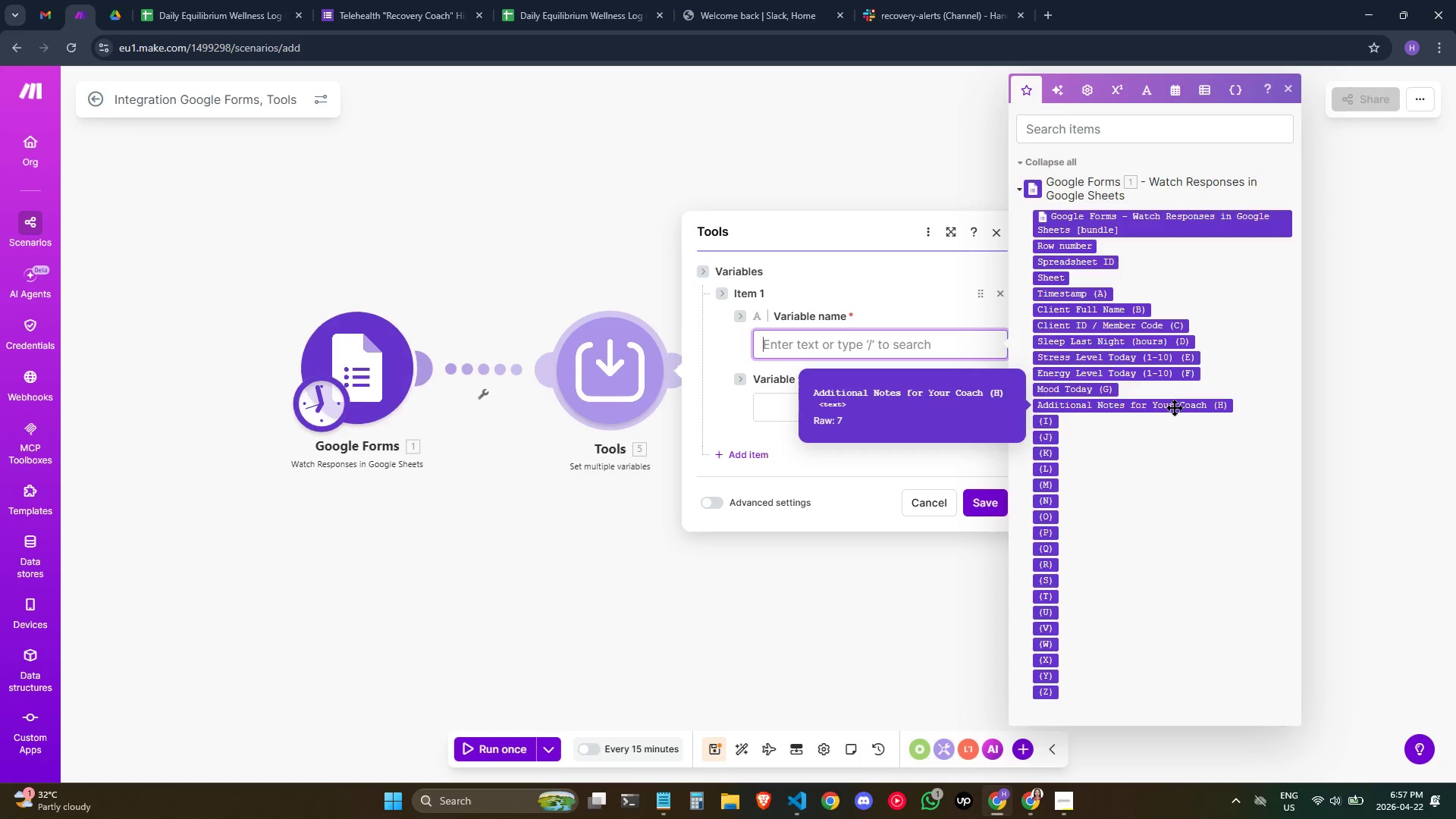 
wait(64.28)
 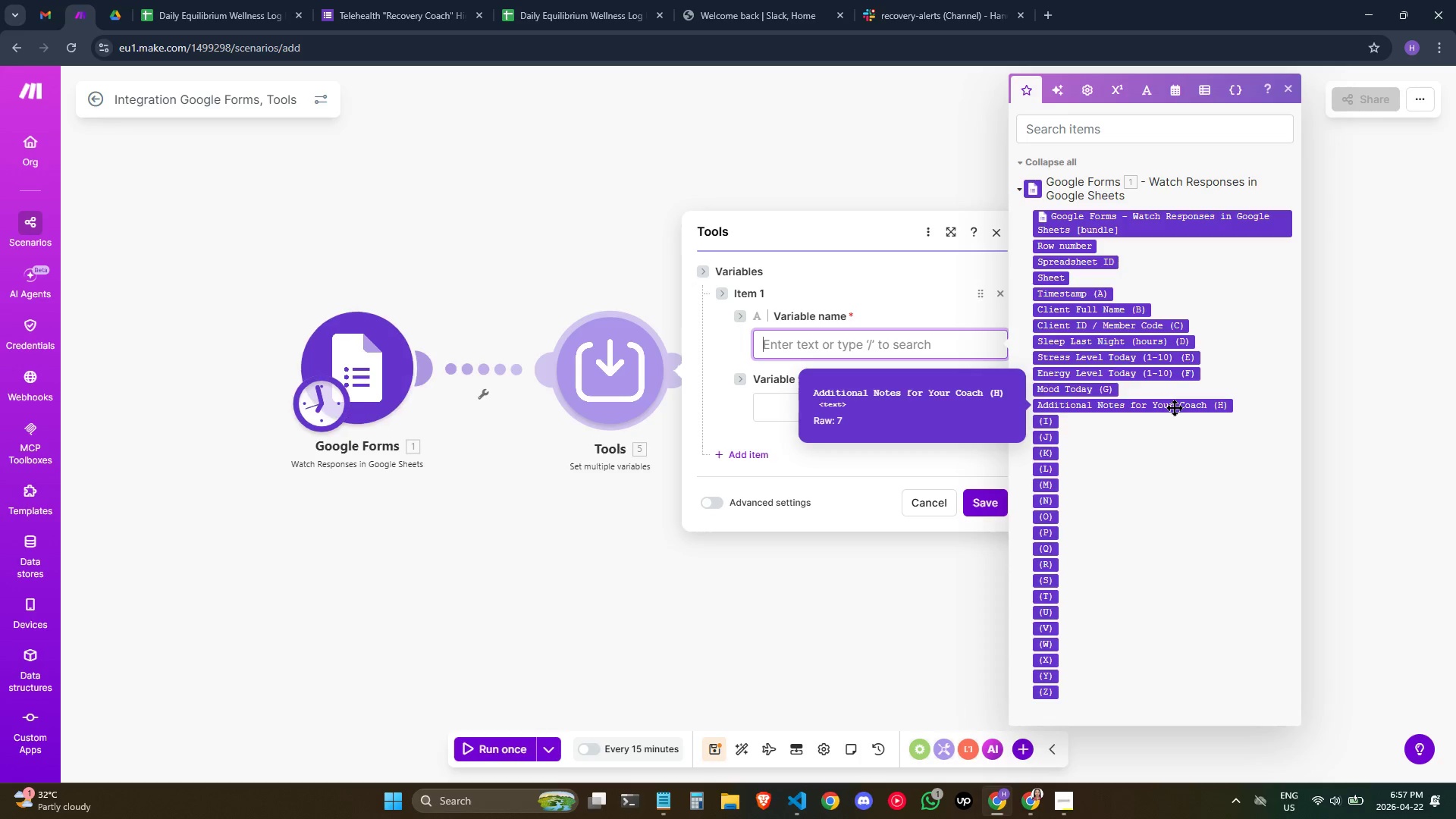 
type(client_name)
key(Tab)
type(.)
key(Backspace)
type(/if)
 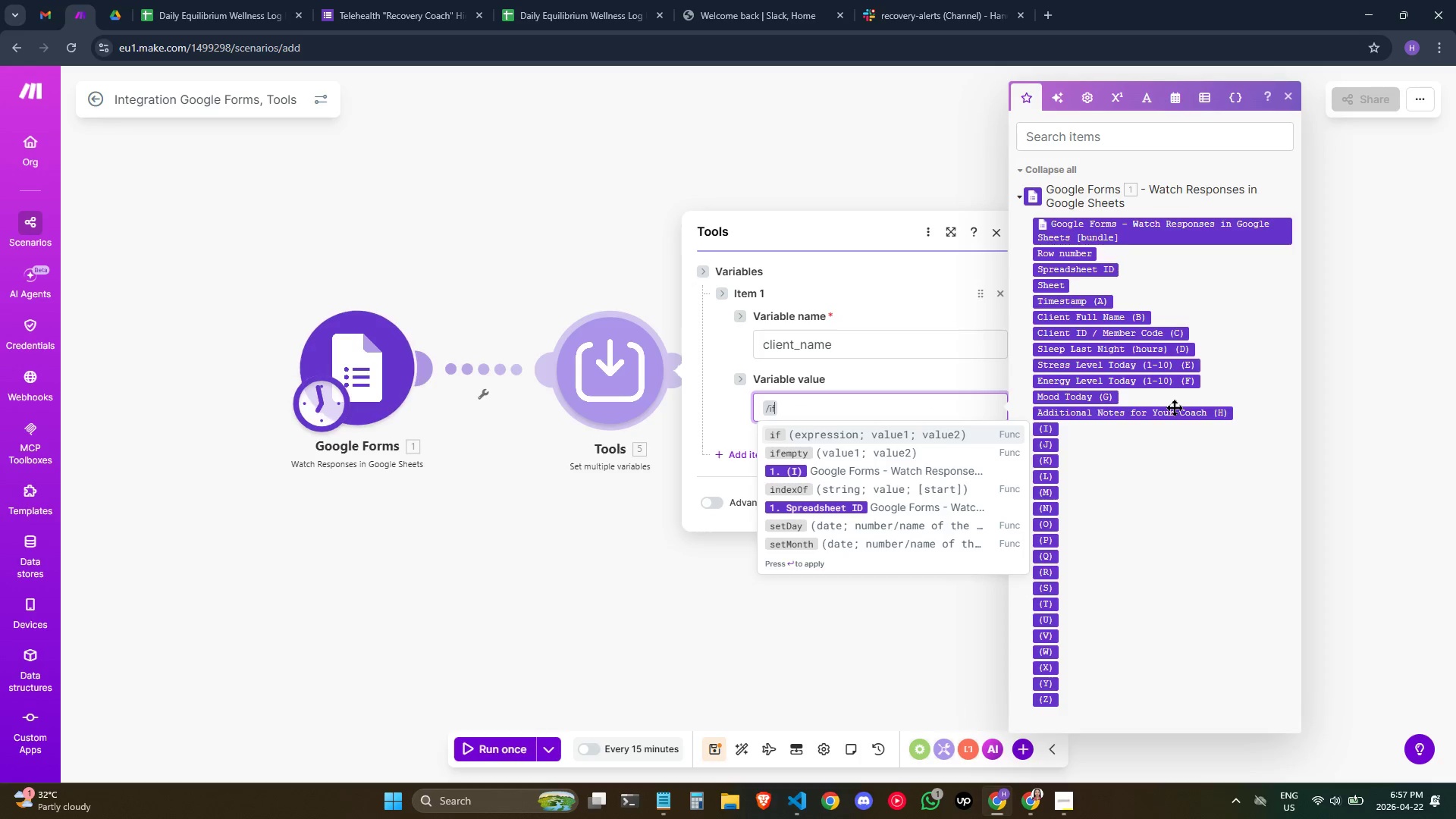 
key(Enter)
 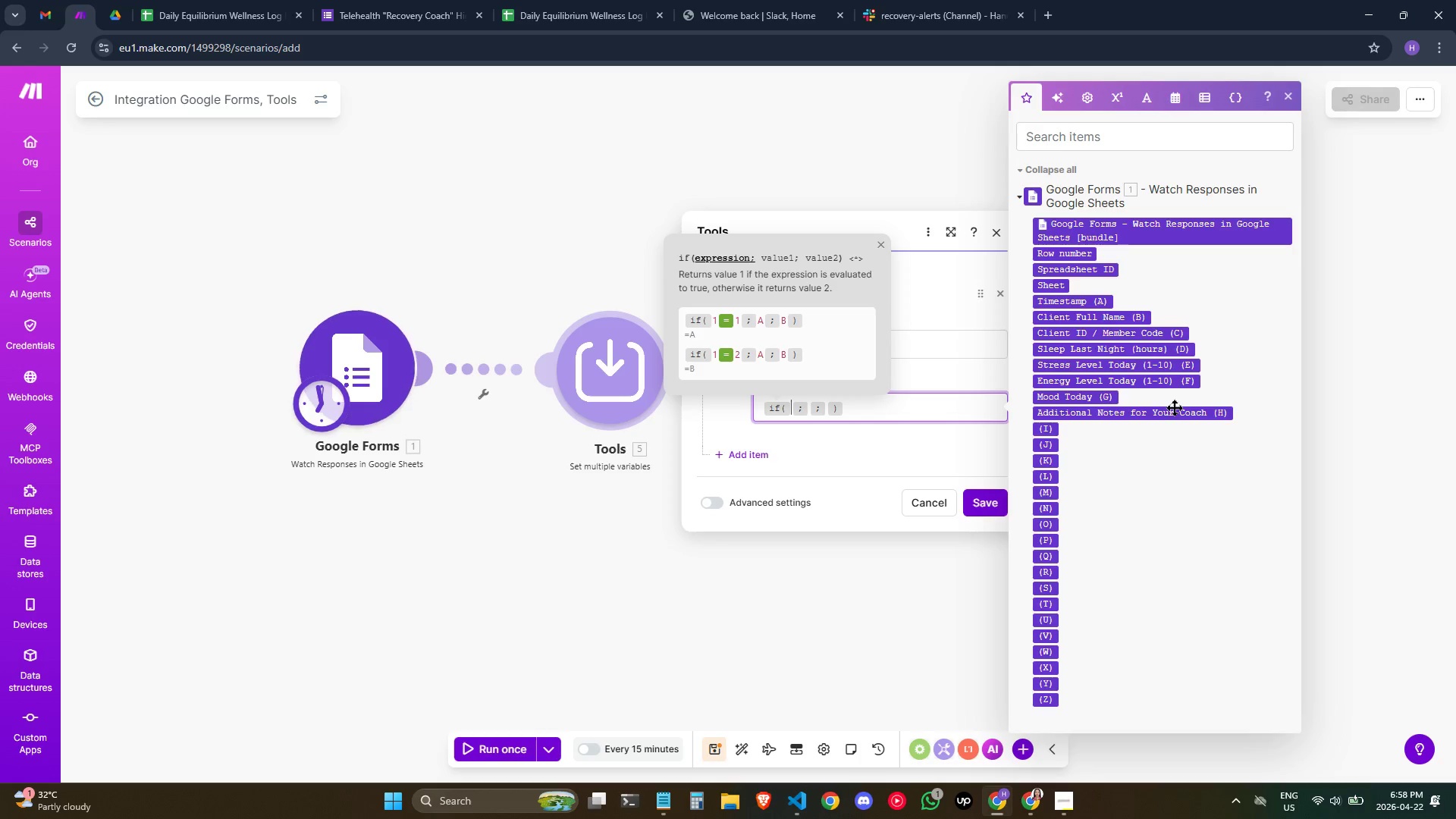 
key(Backspace)
 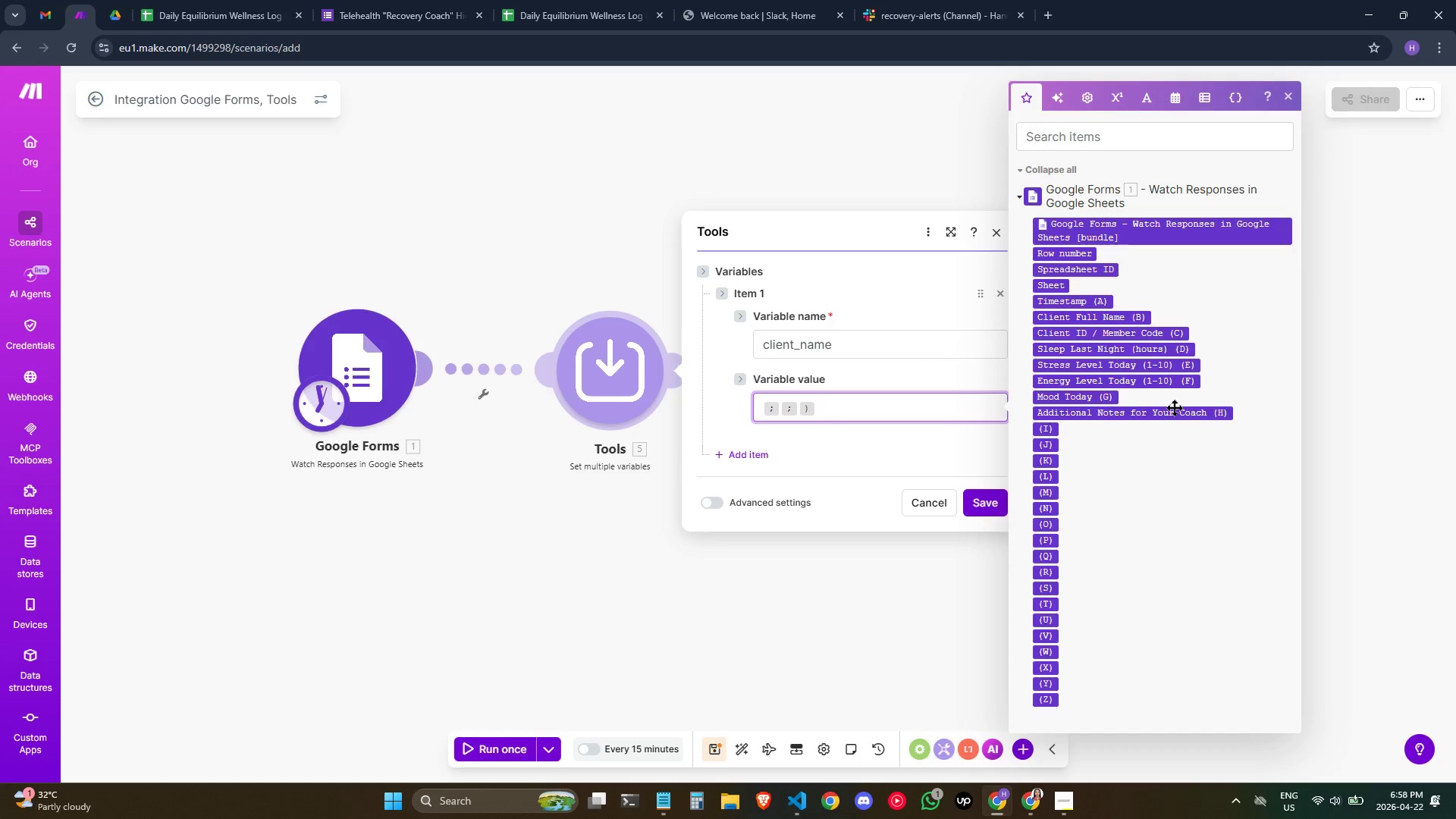 
key(Slash)
 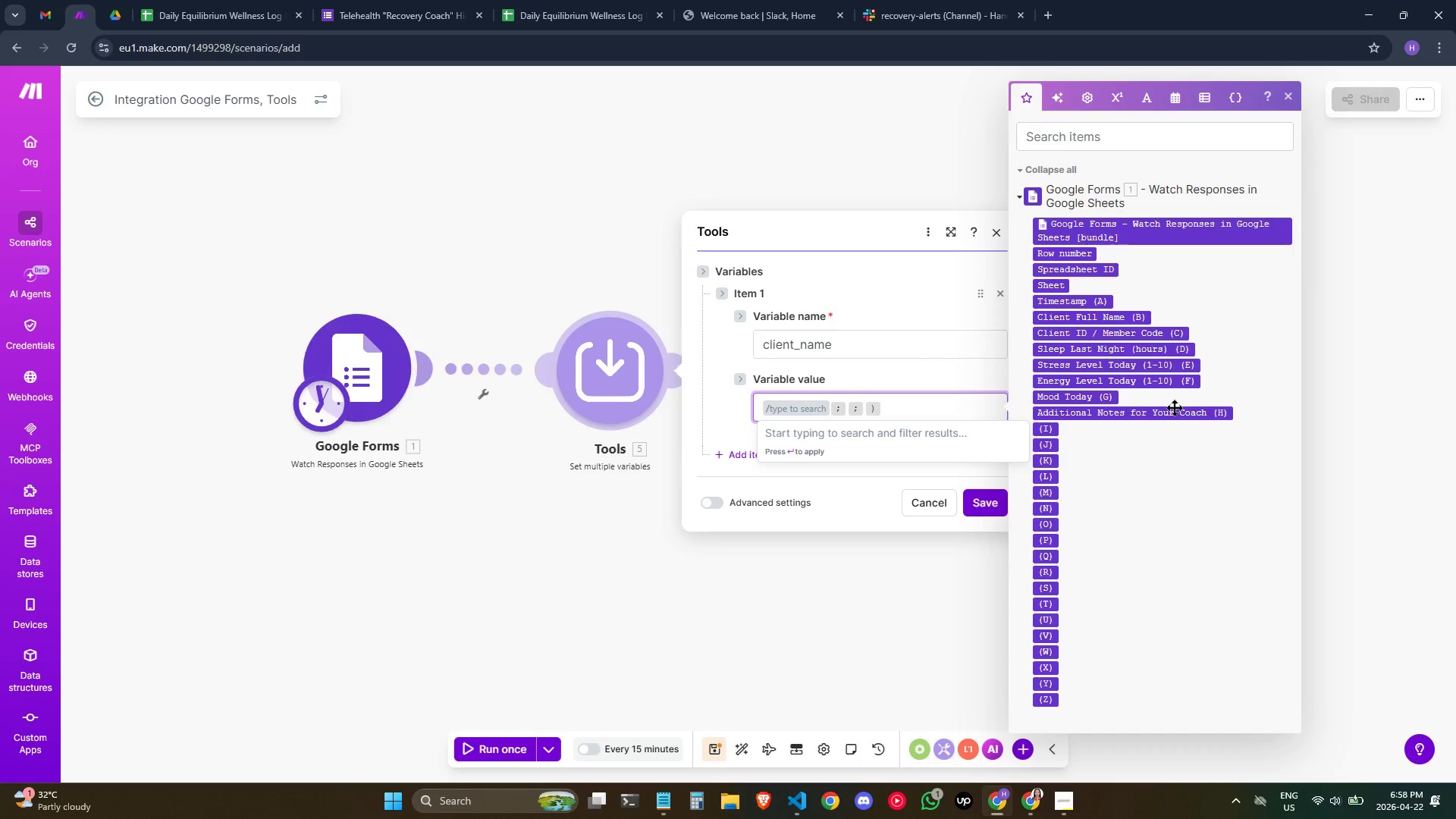 
key(Control+A)
 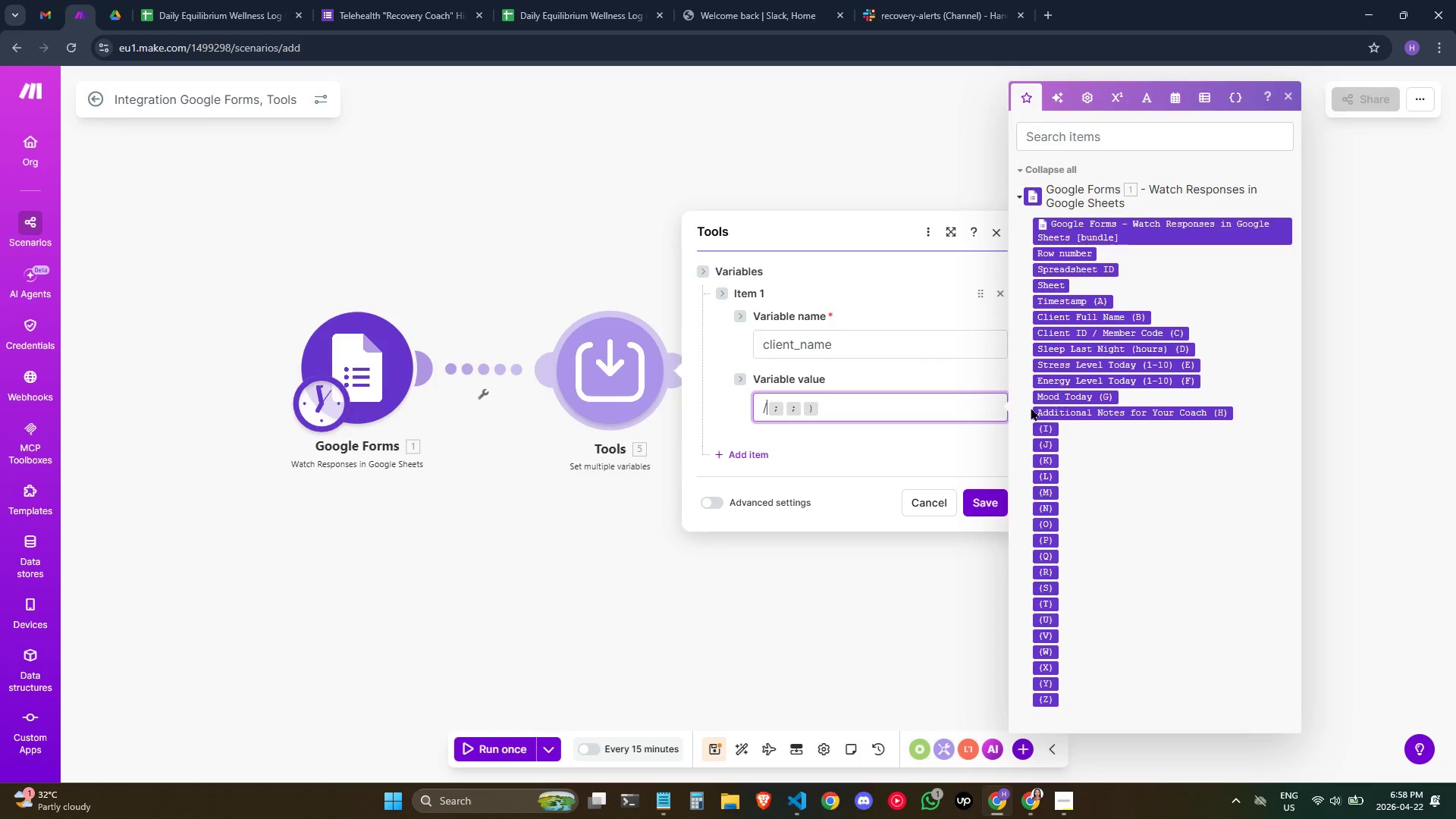 
left_click([905, 415])
 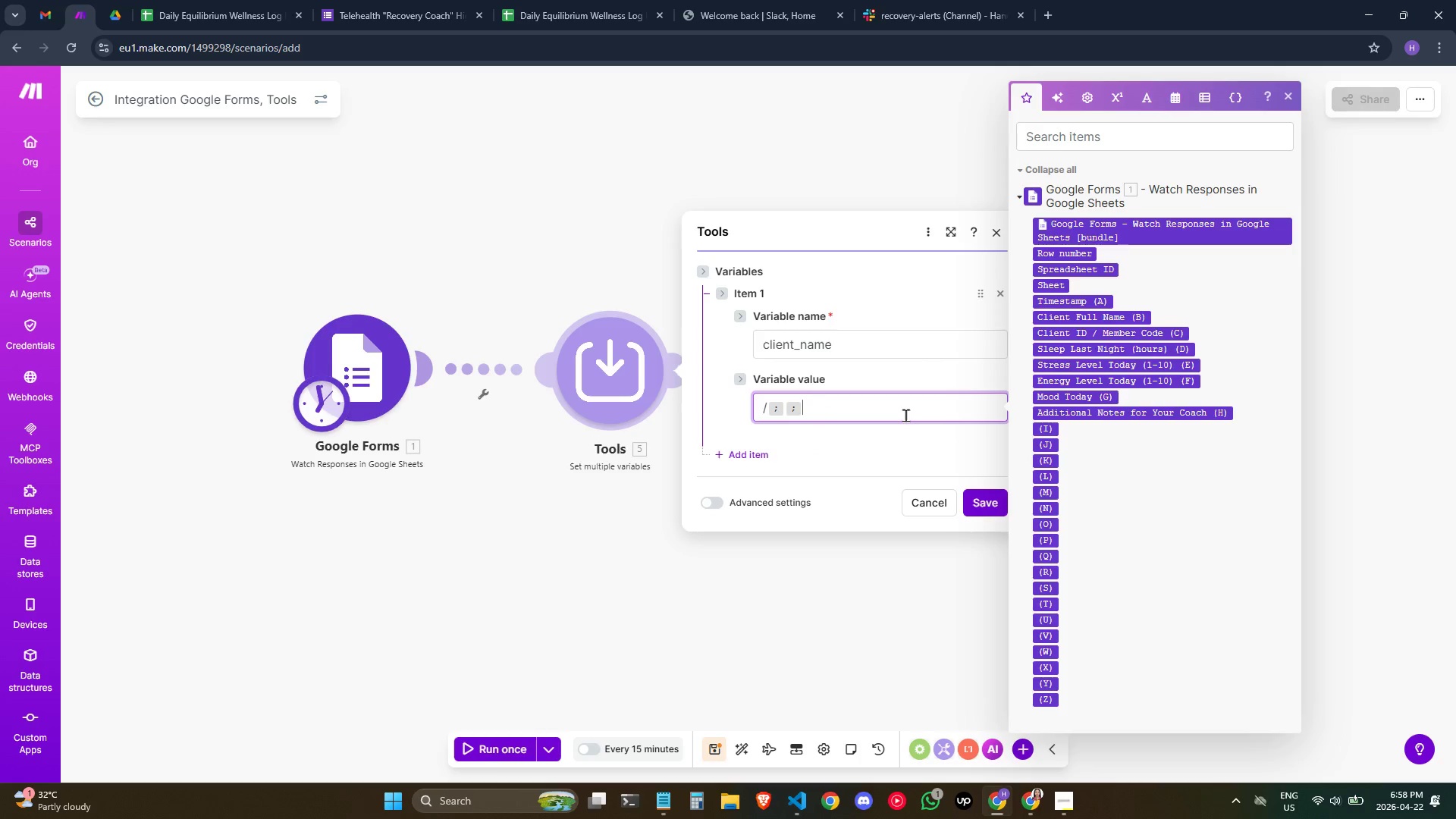 
hold_key(key=Backspace, duration=0.83)
 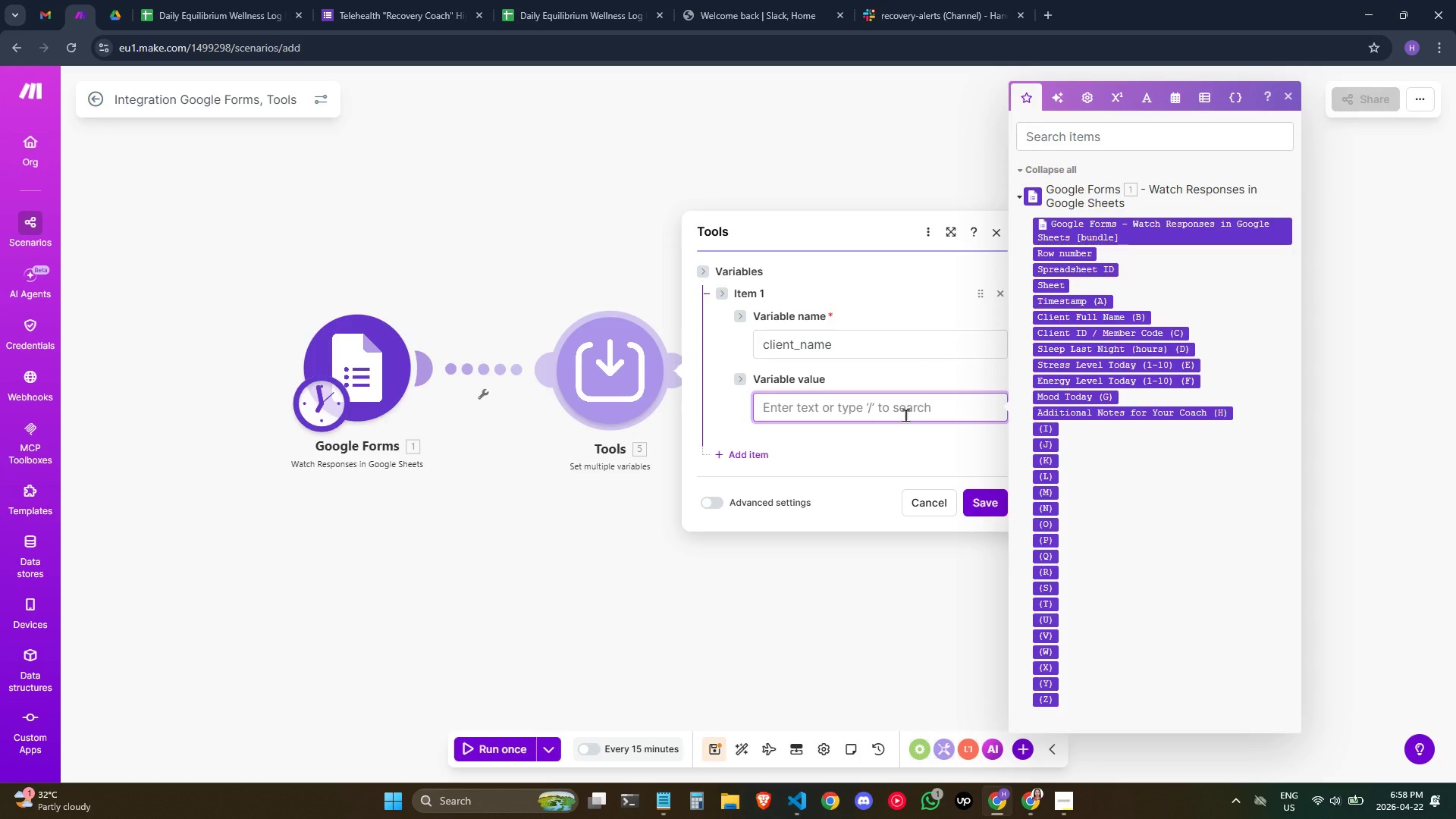 
key(Slash)
 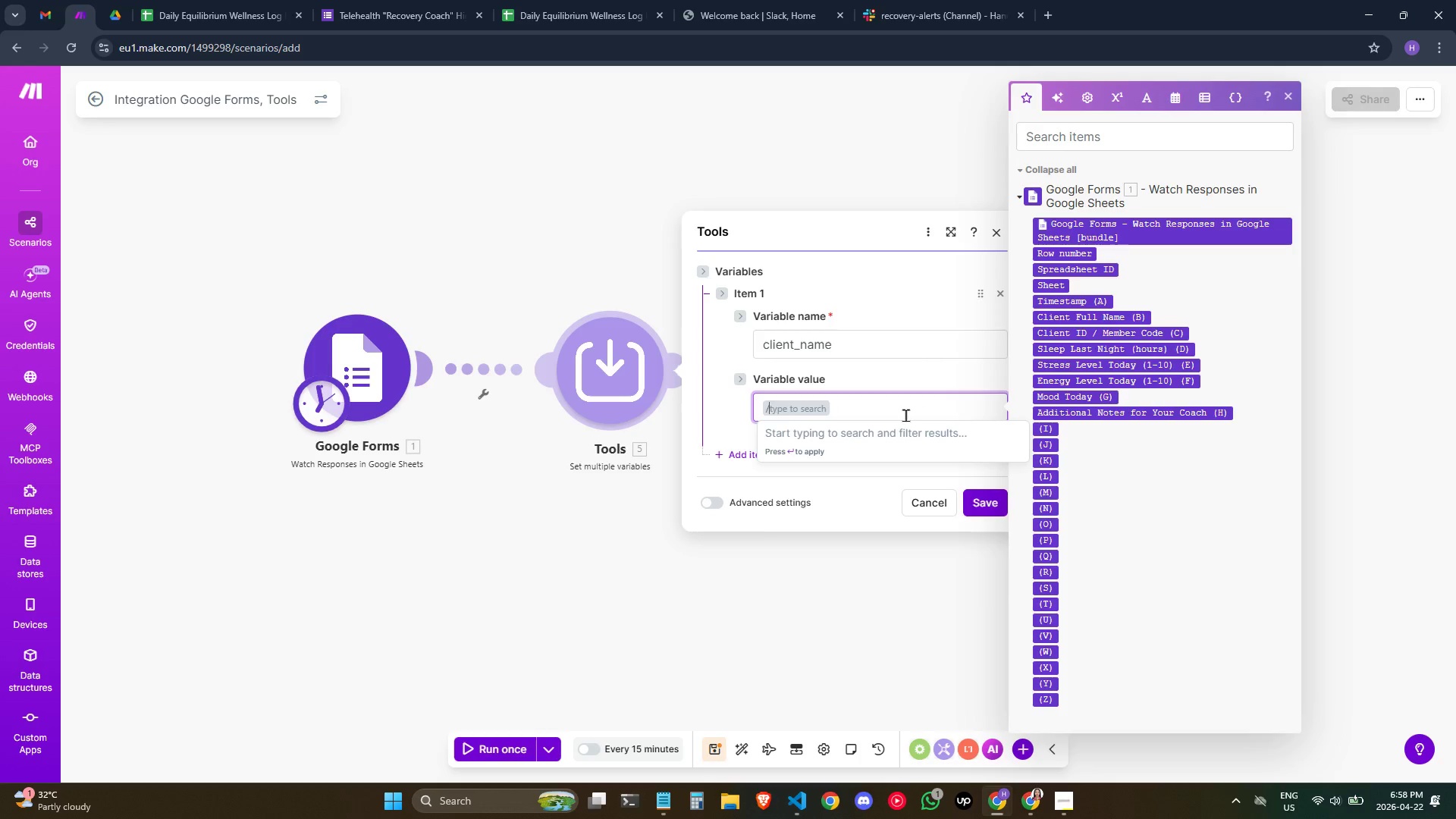 
key(I)
 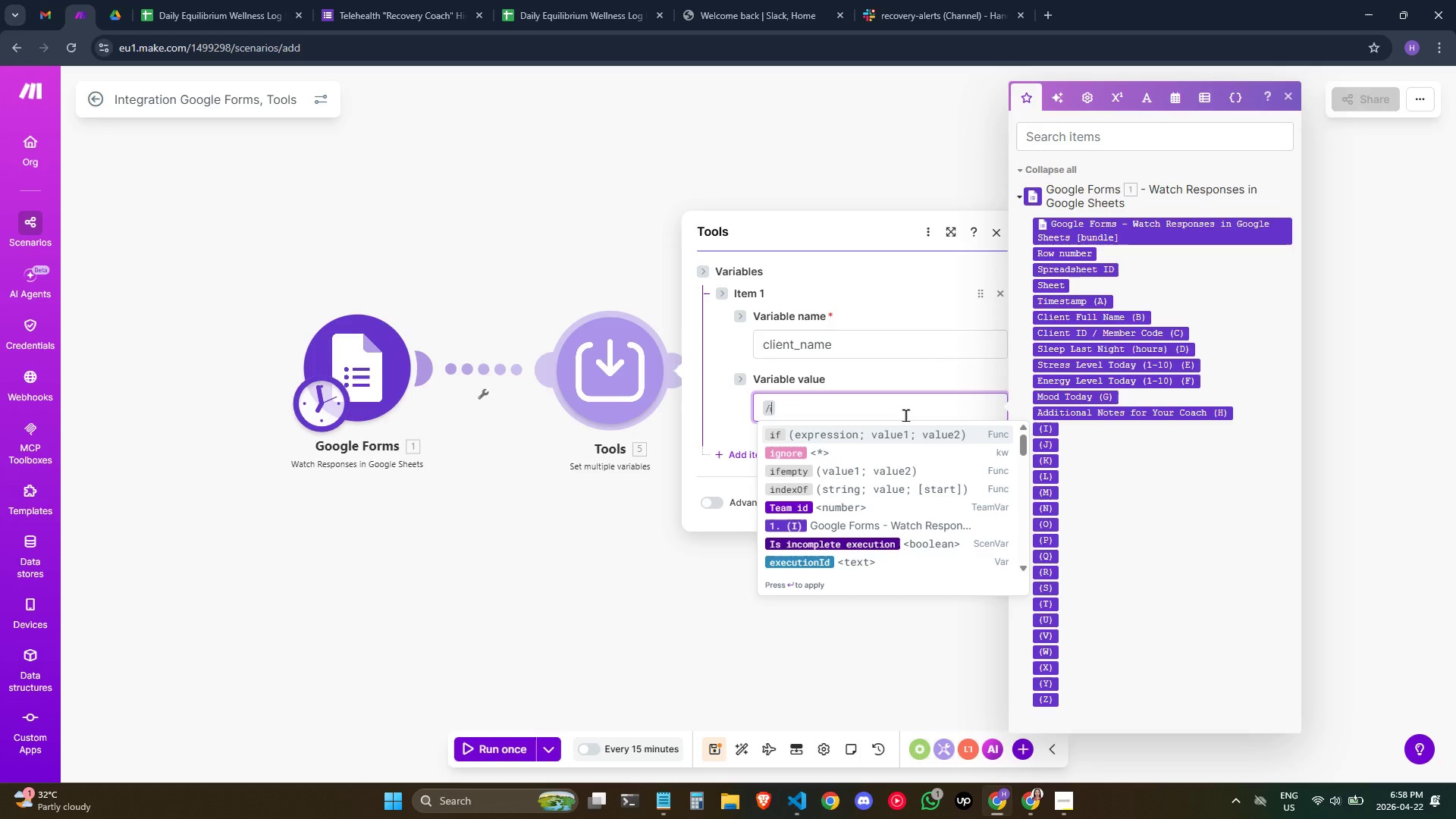 
key(ArrowDown)
 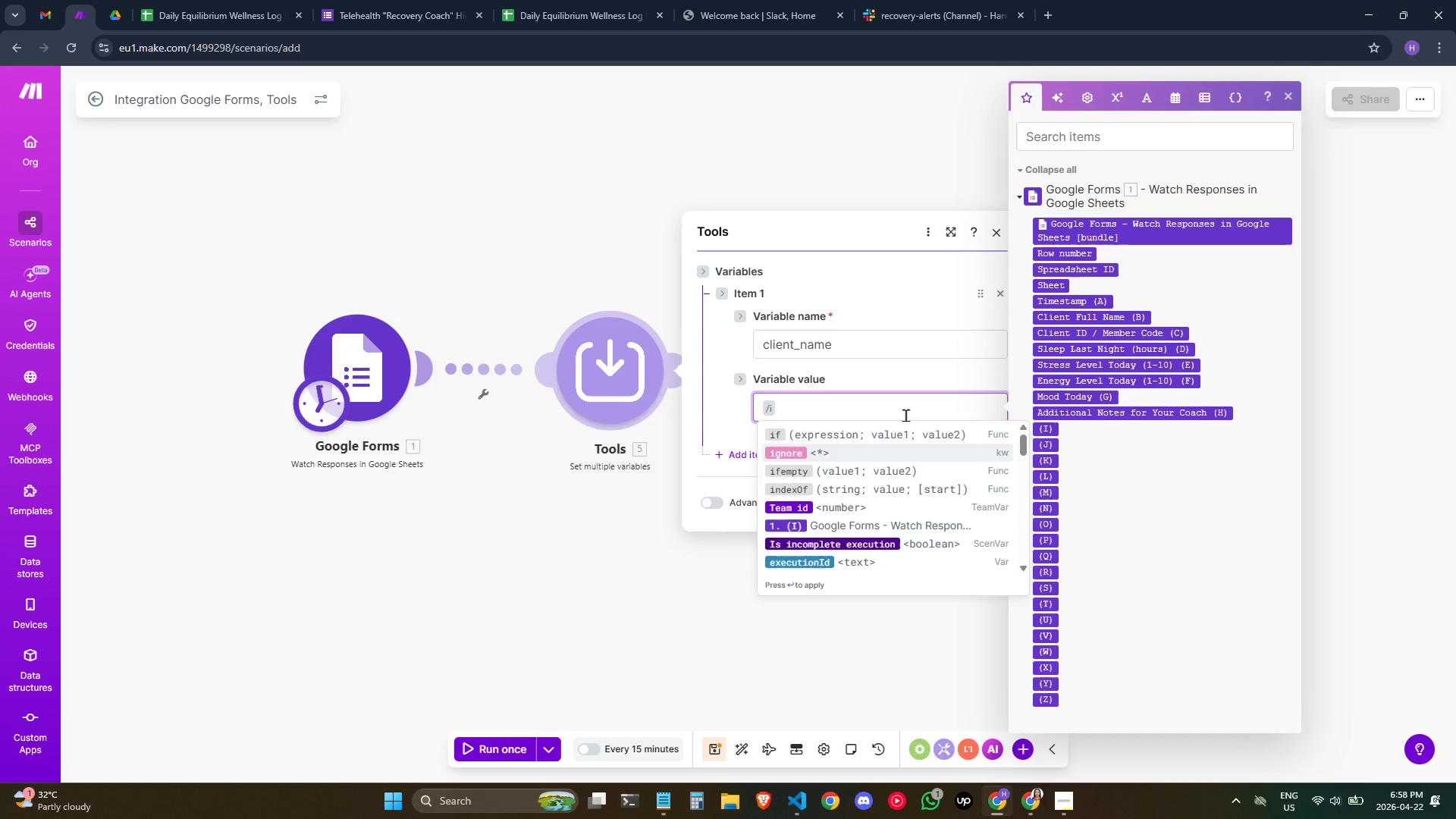 
key(ArrowDown)
 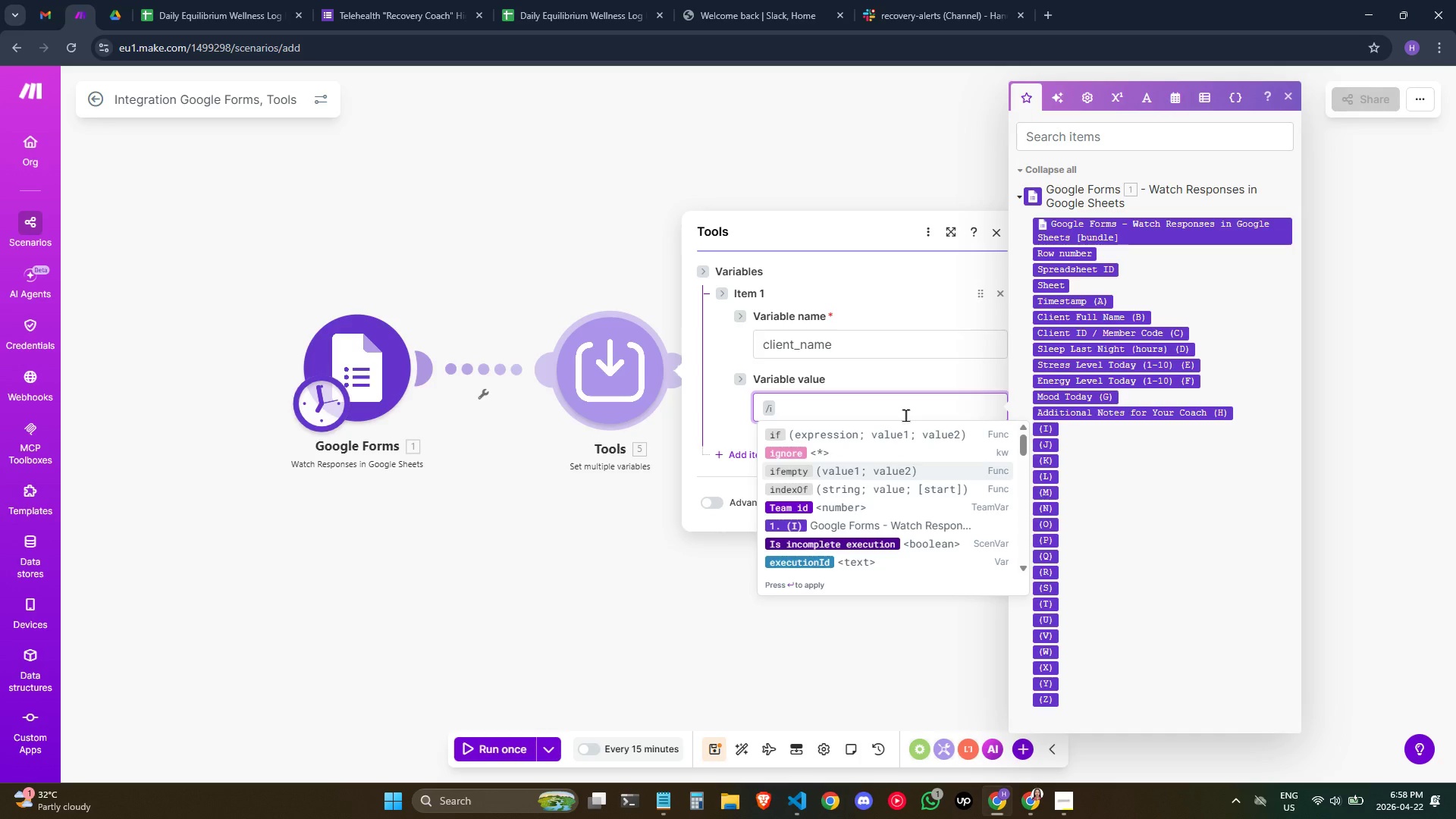 
key(Enter)
 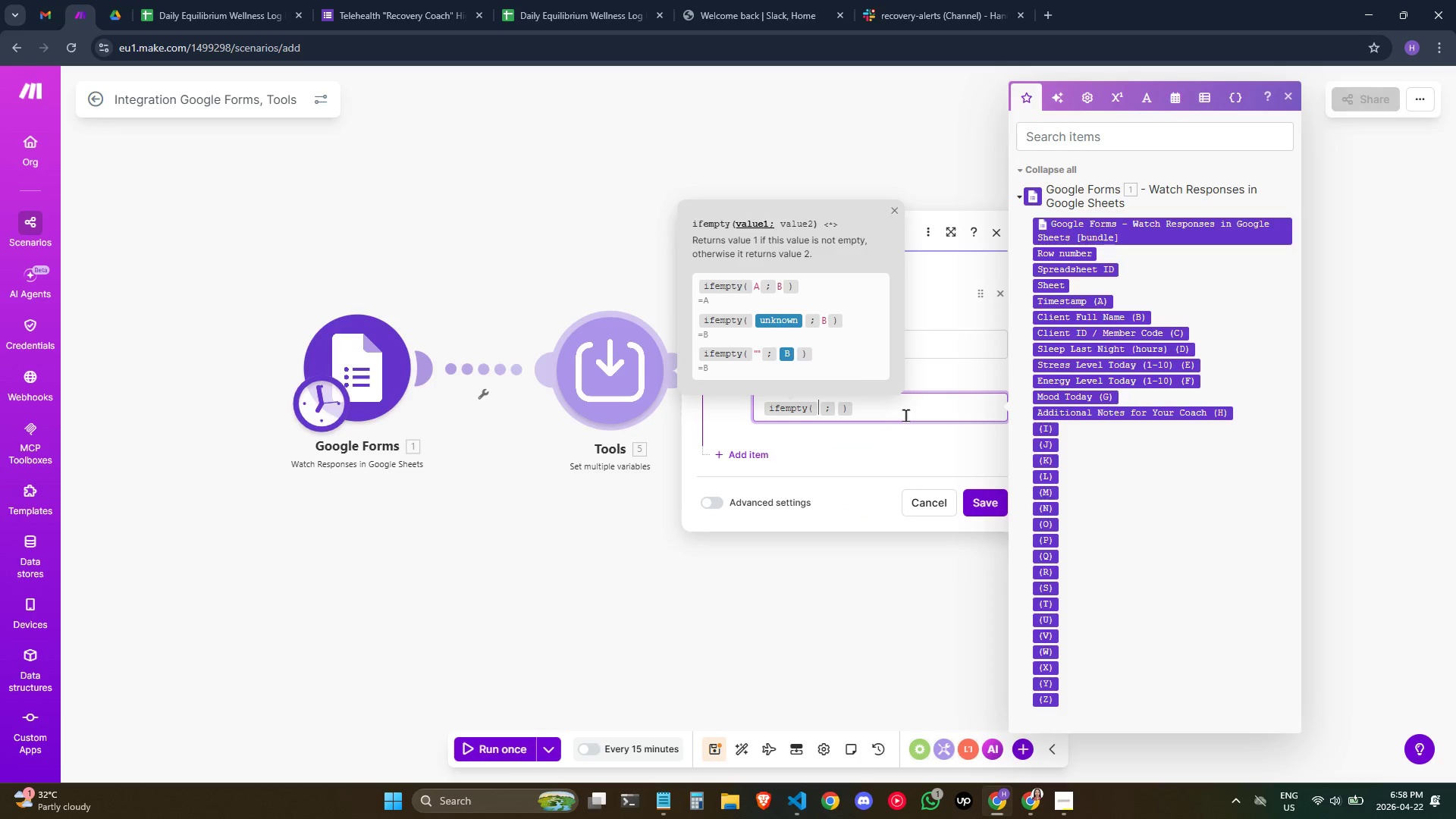 
type(/trim)
 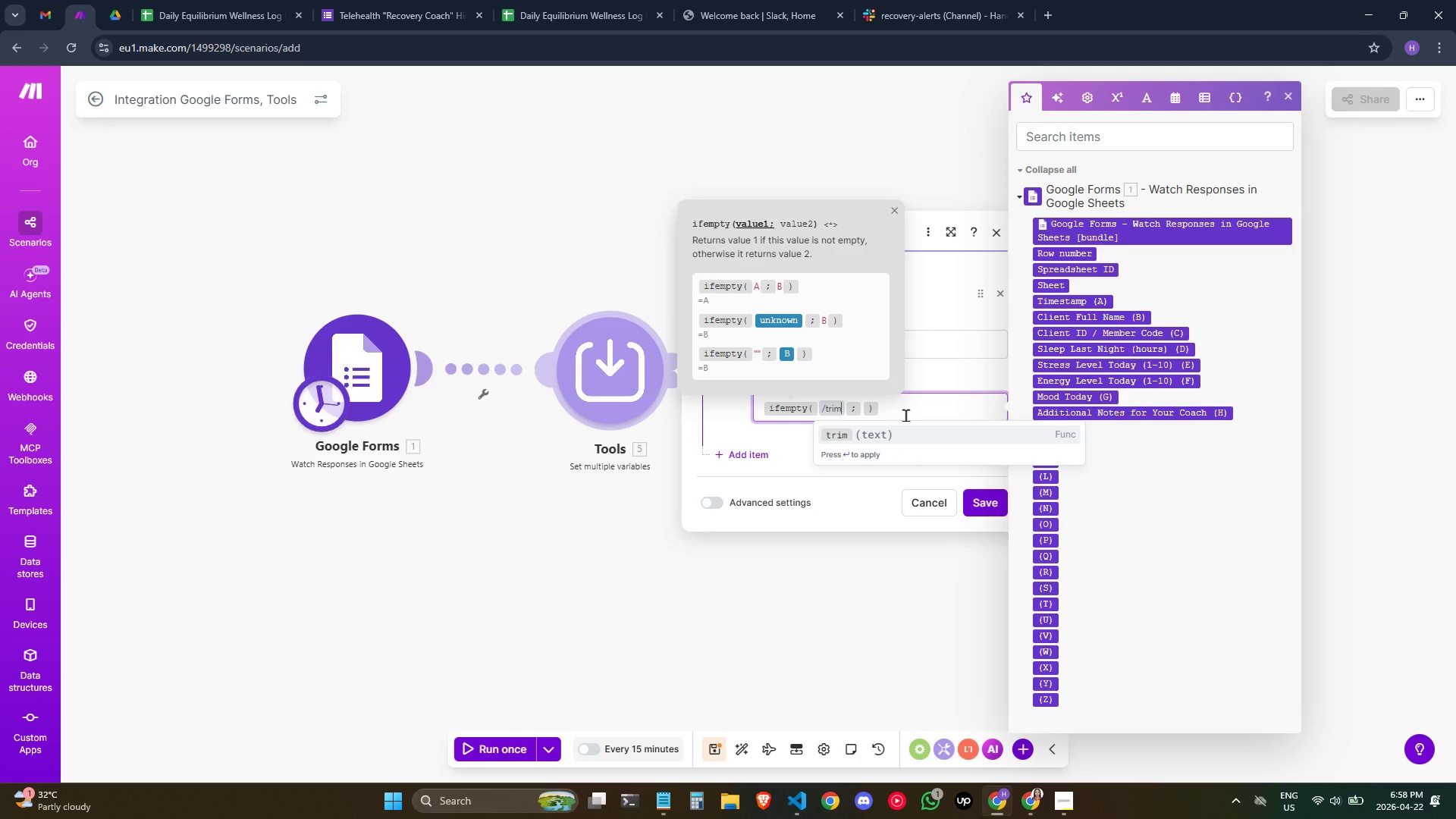 
key(Enter)
 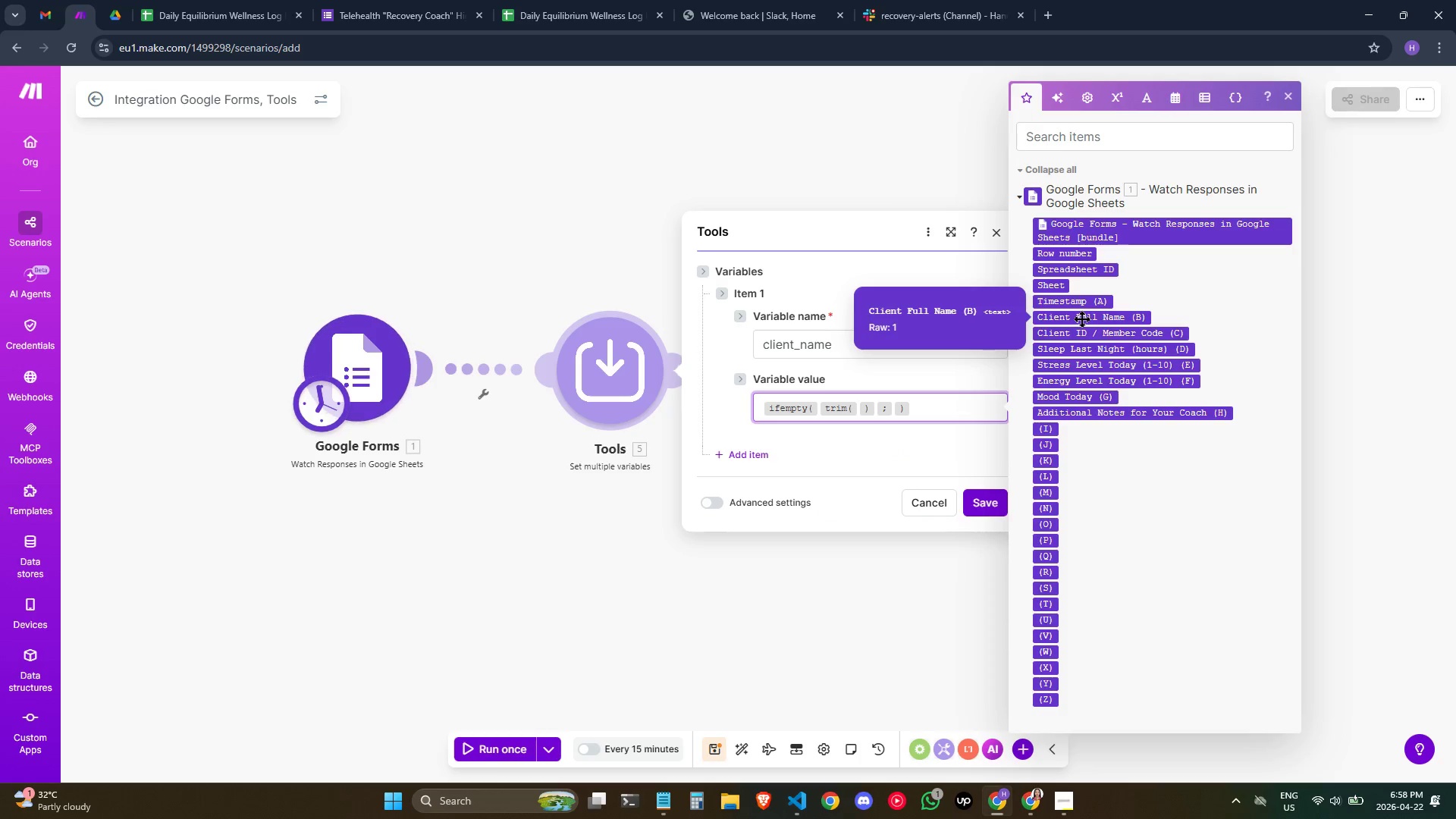 
left_click([1081, 318])
 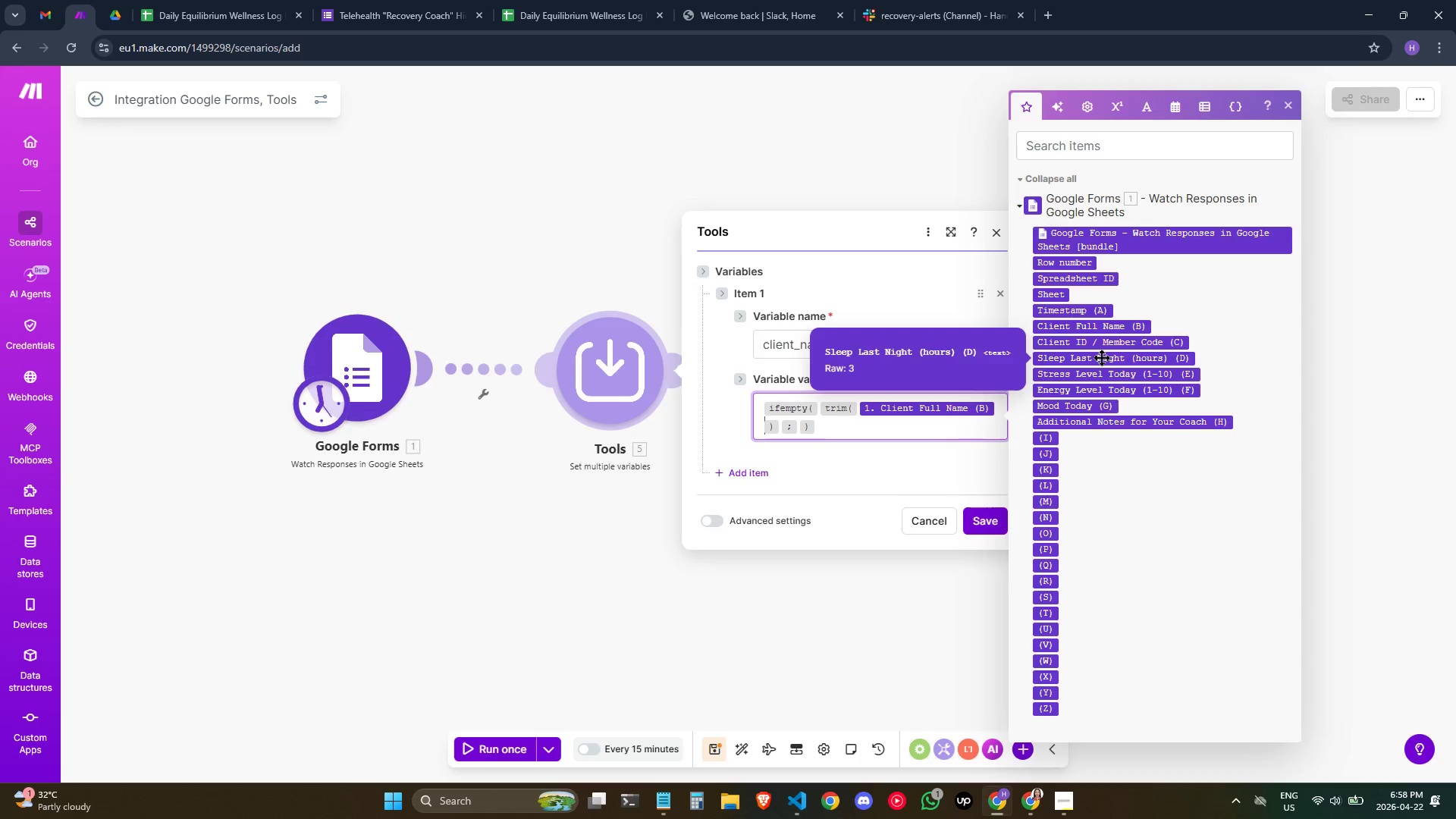 
wait(5.06)
 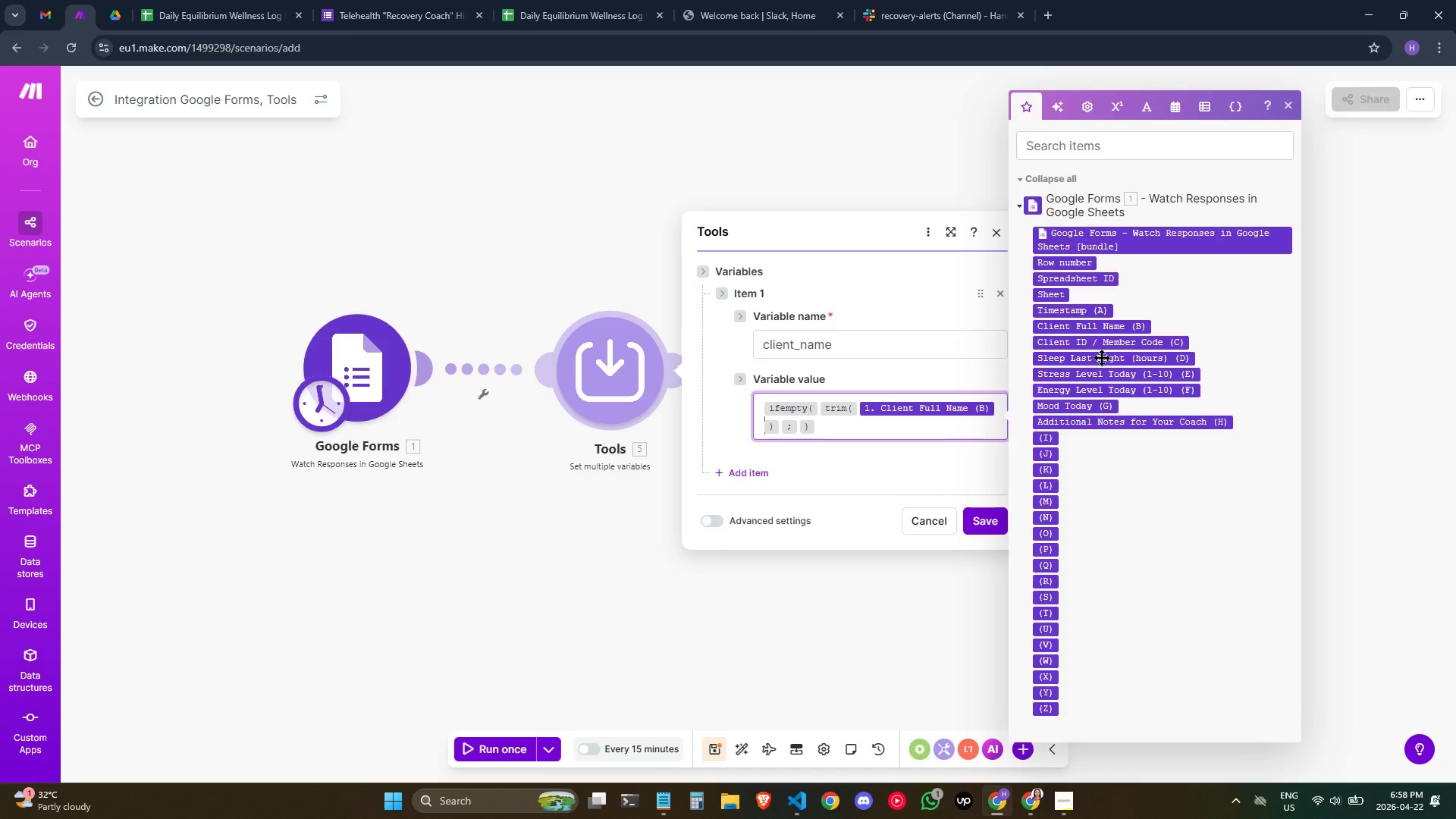 
key(Backspace)
 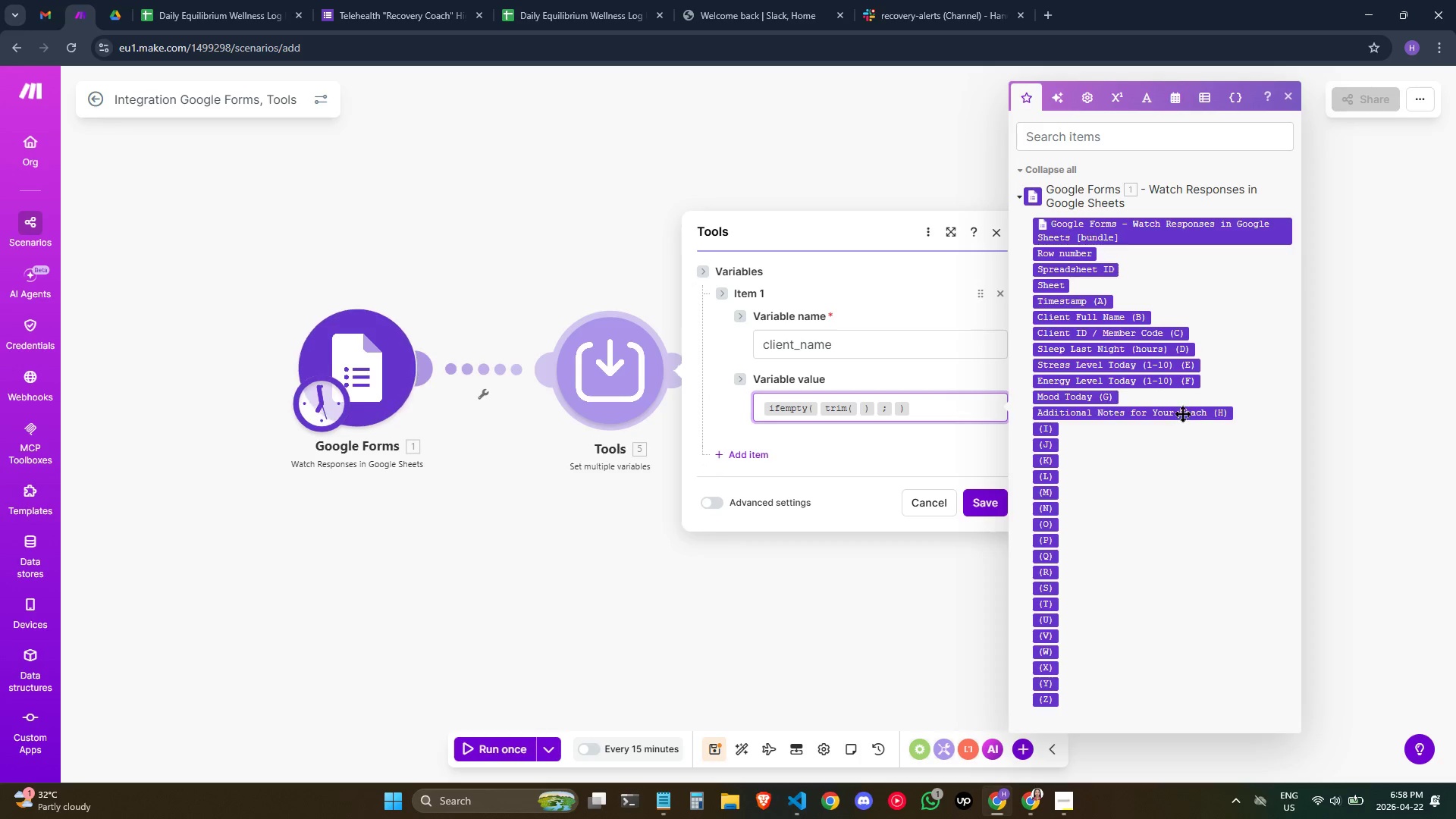 
left_click([1154, 331])
 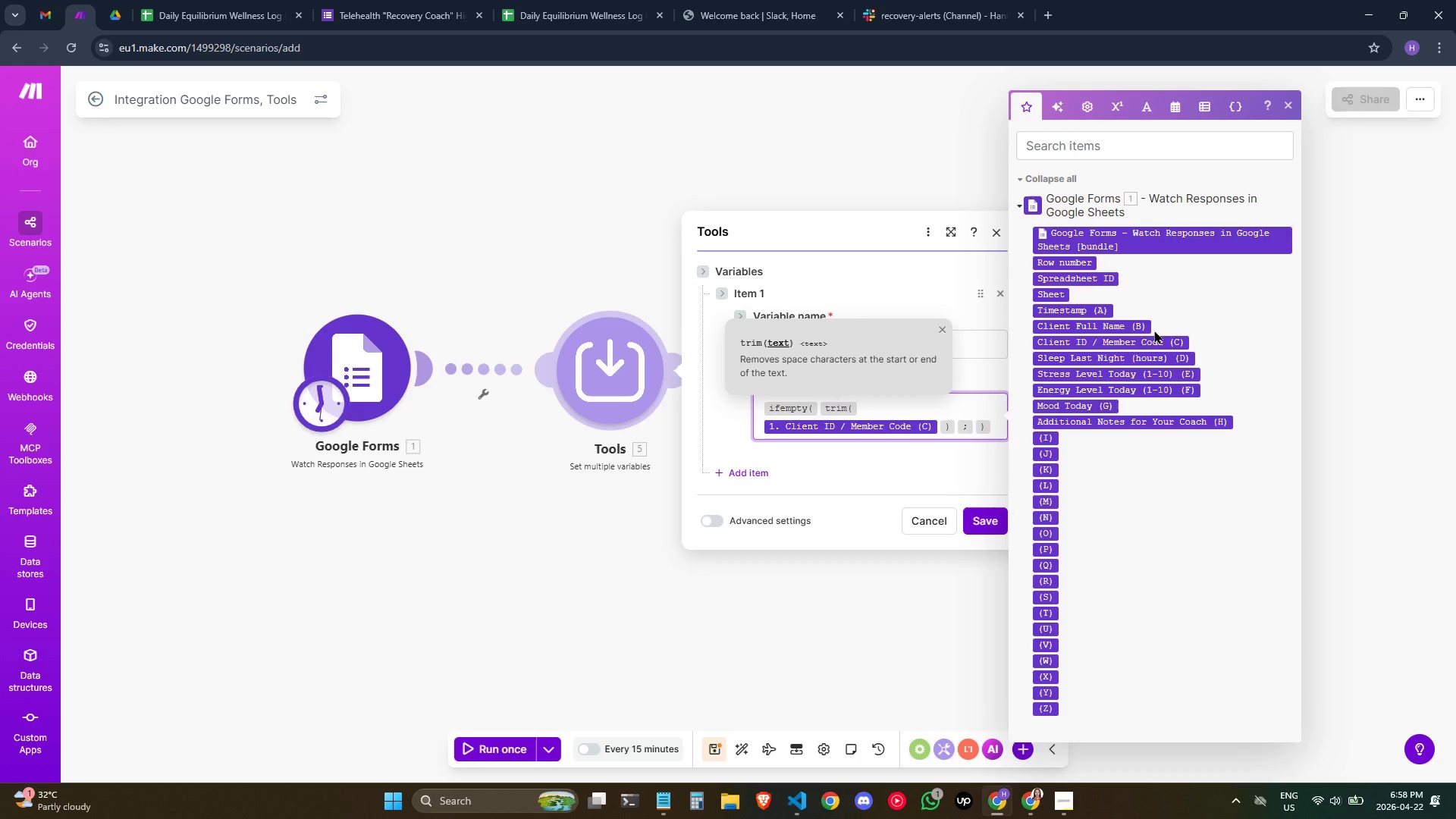 
key(Backspace)
 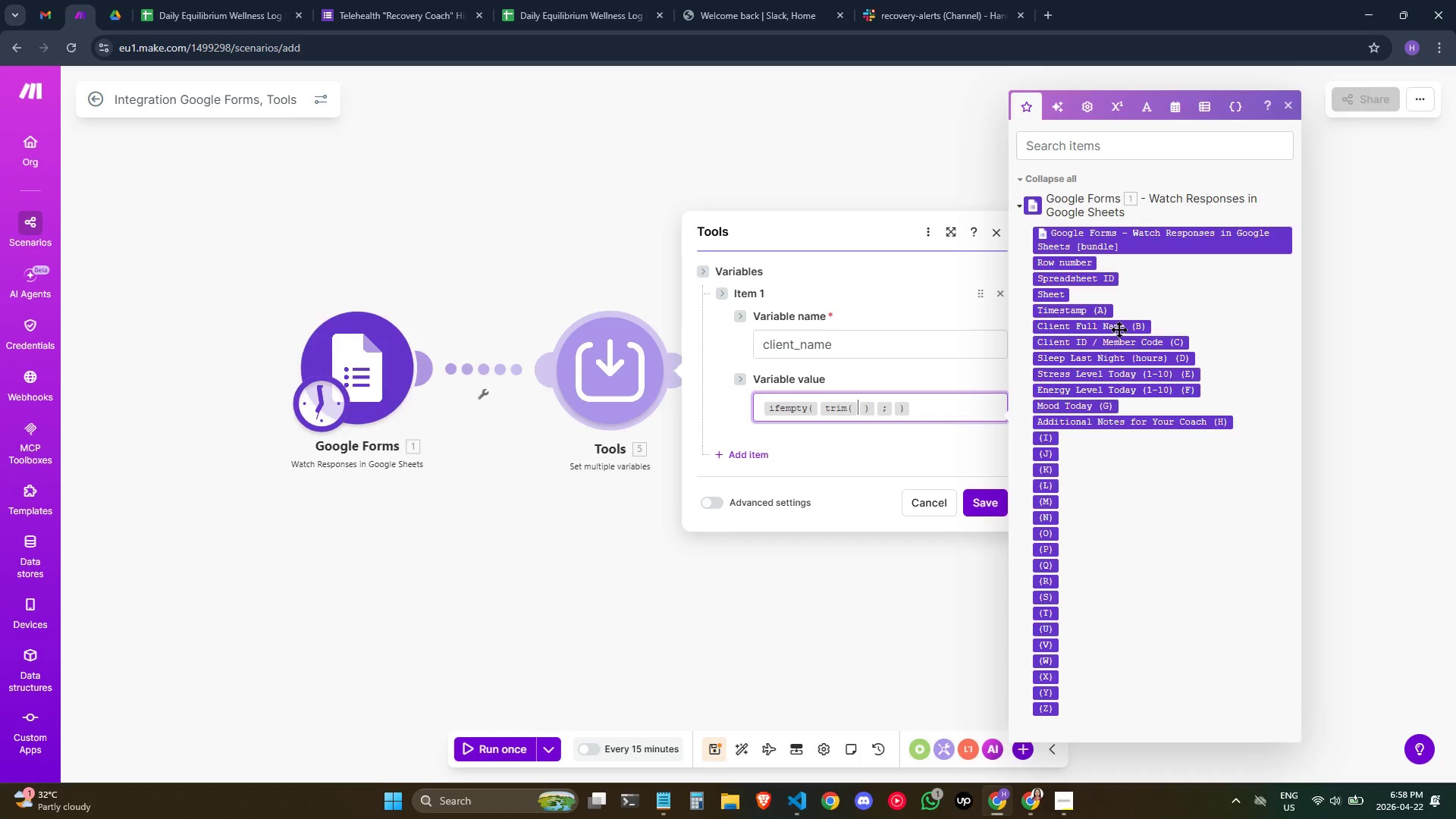 
left_click([1119, 329])
 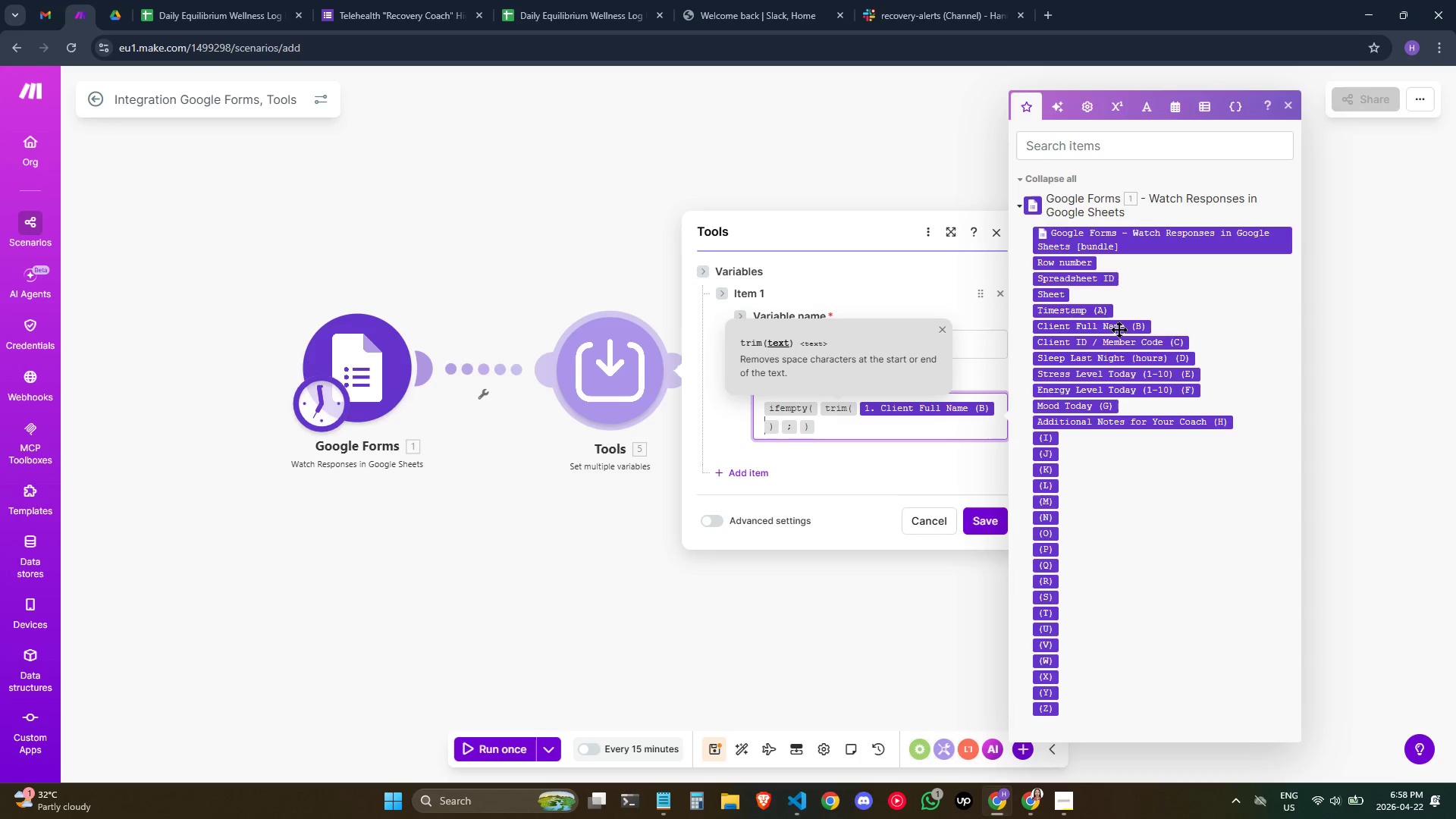 
key(ArrowRight)
 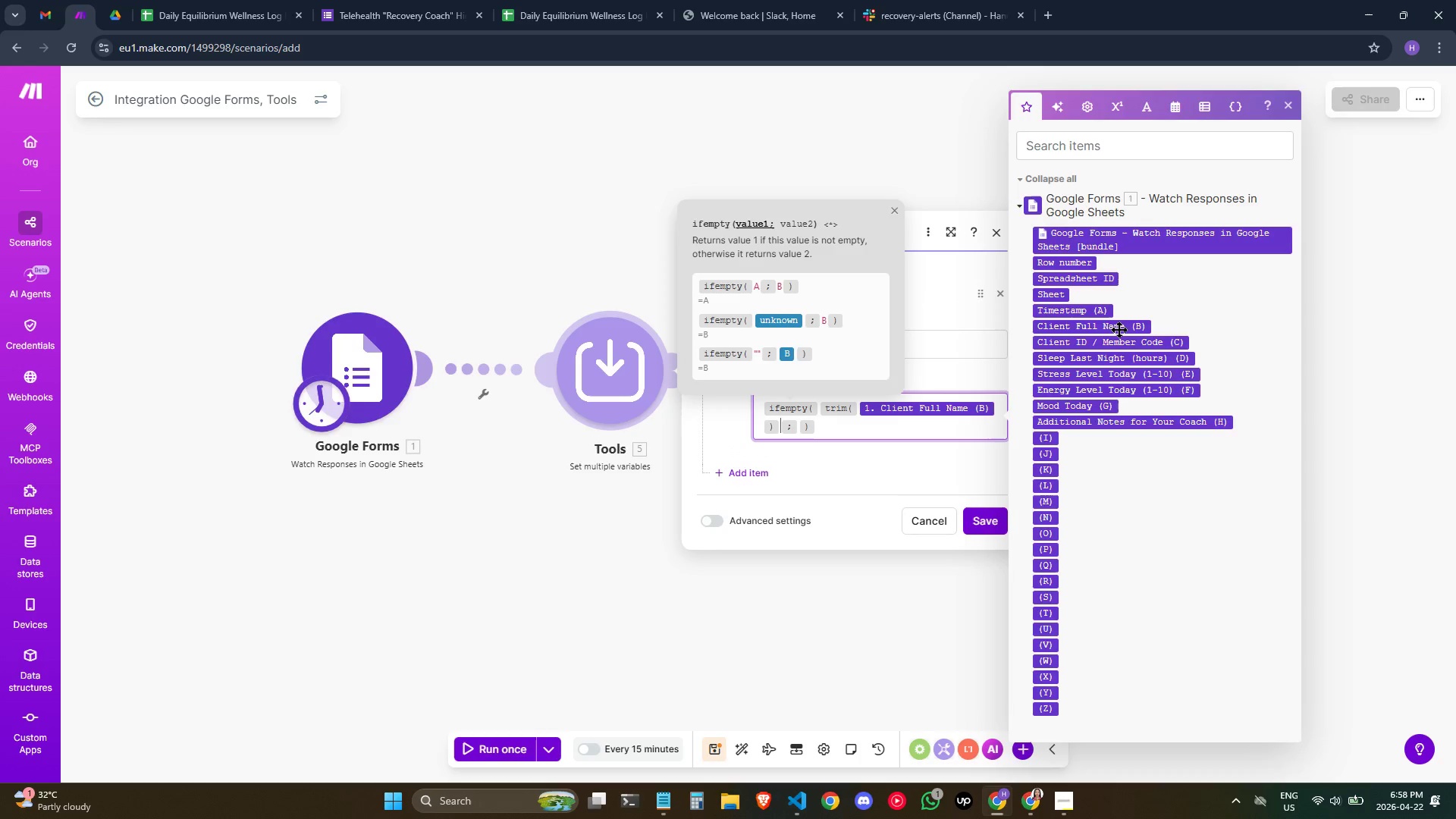 
key(ArrowRight)
 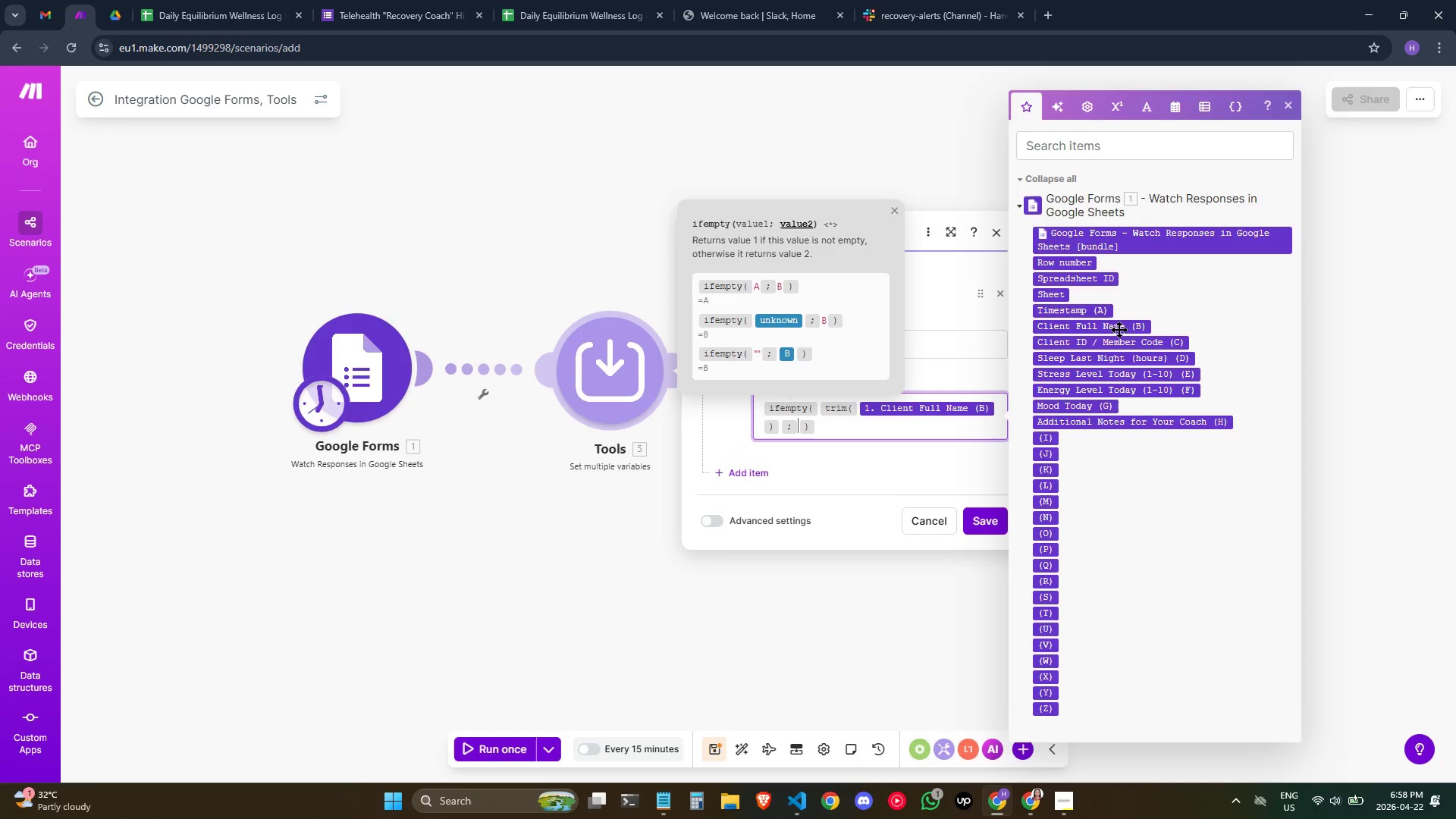 
type(UNKNOWN CLIENT)
 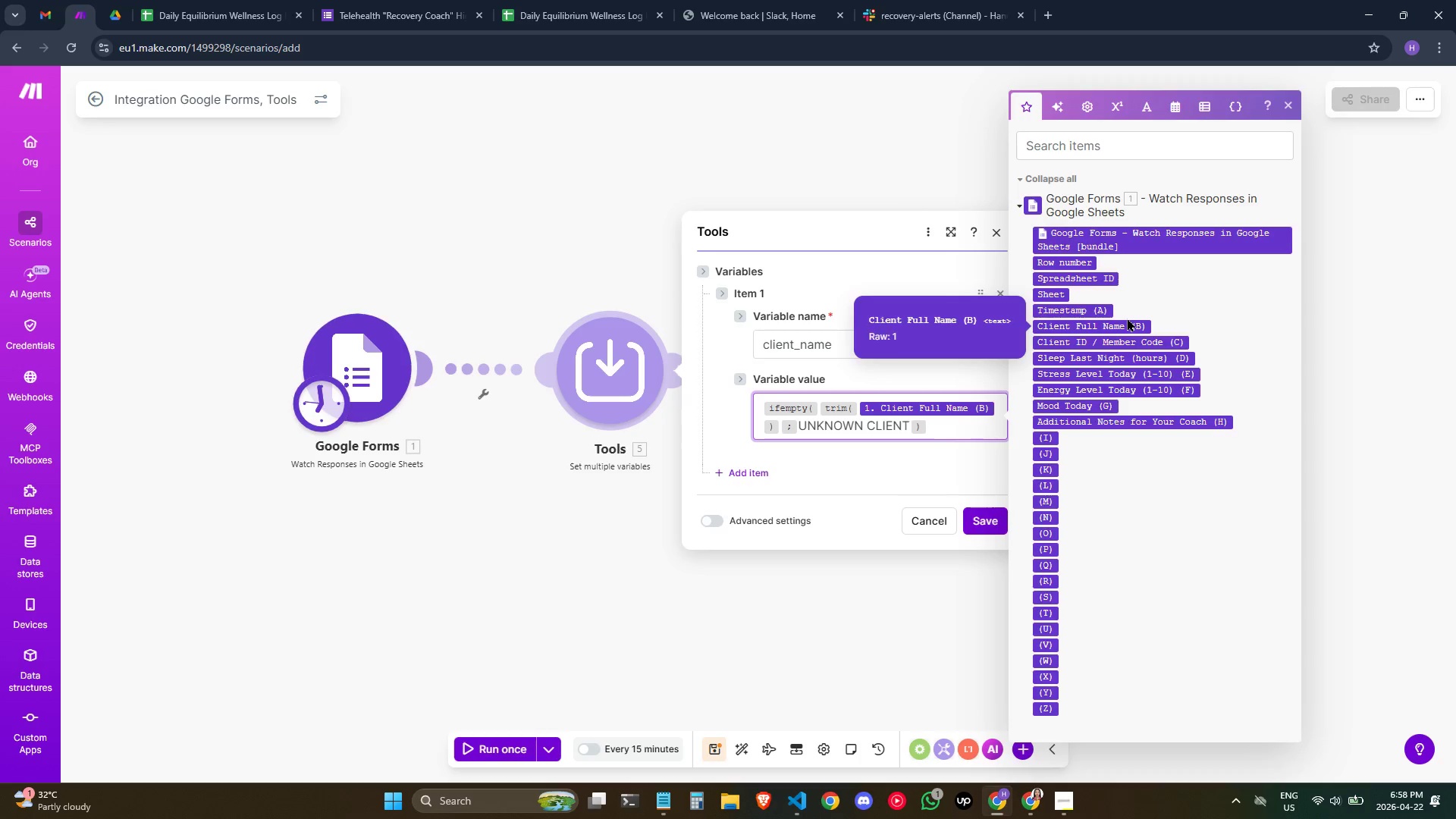 
left_click([747, 468])
 